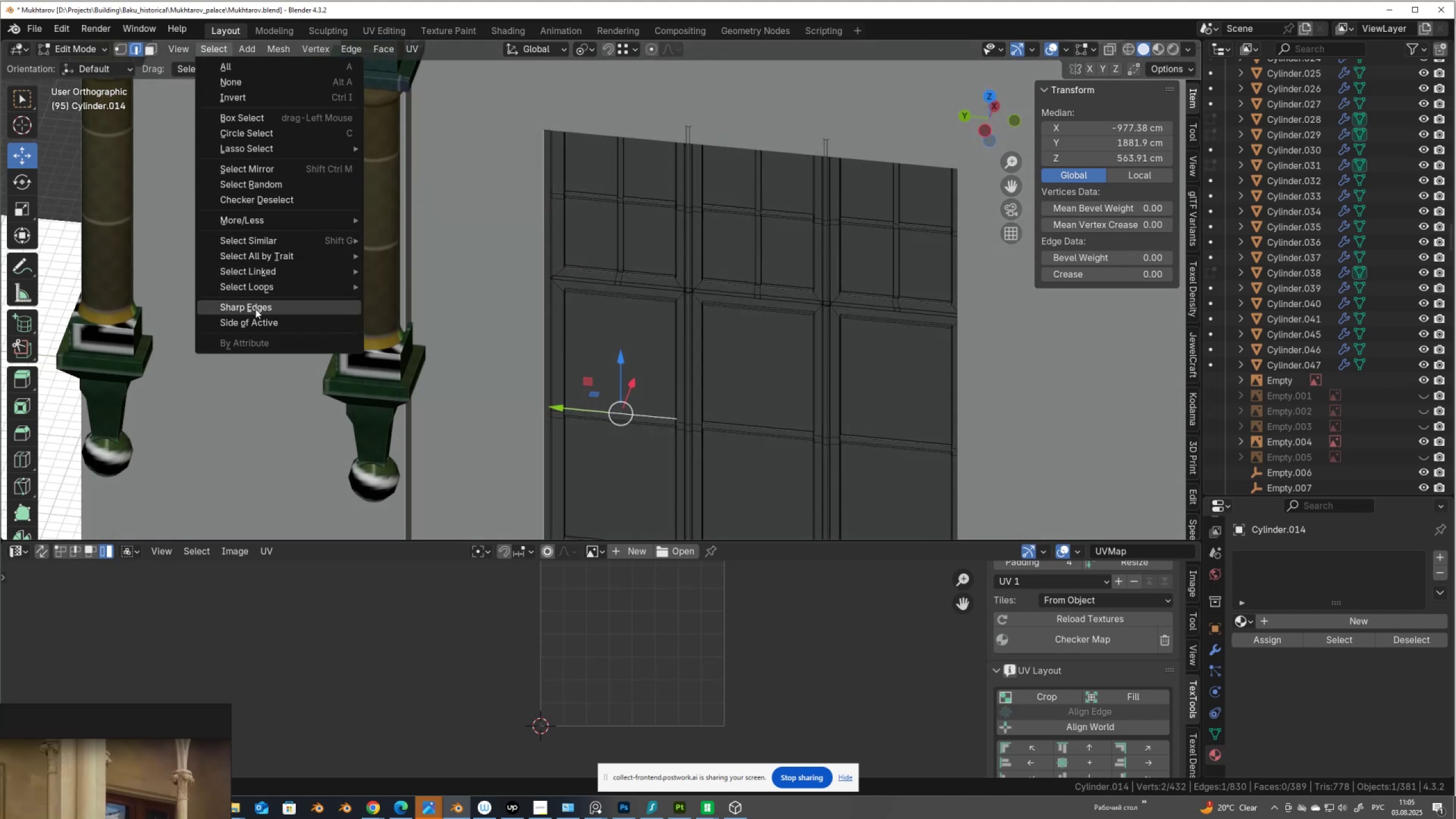 
left_click([255, 309])
 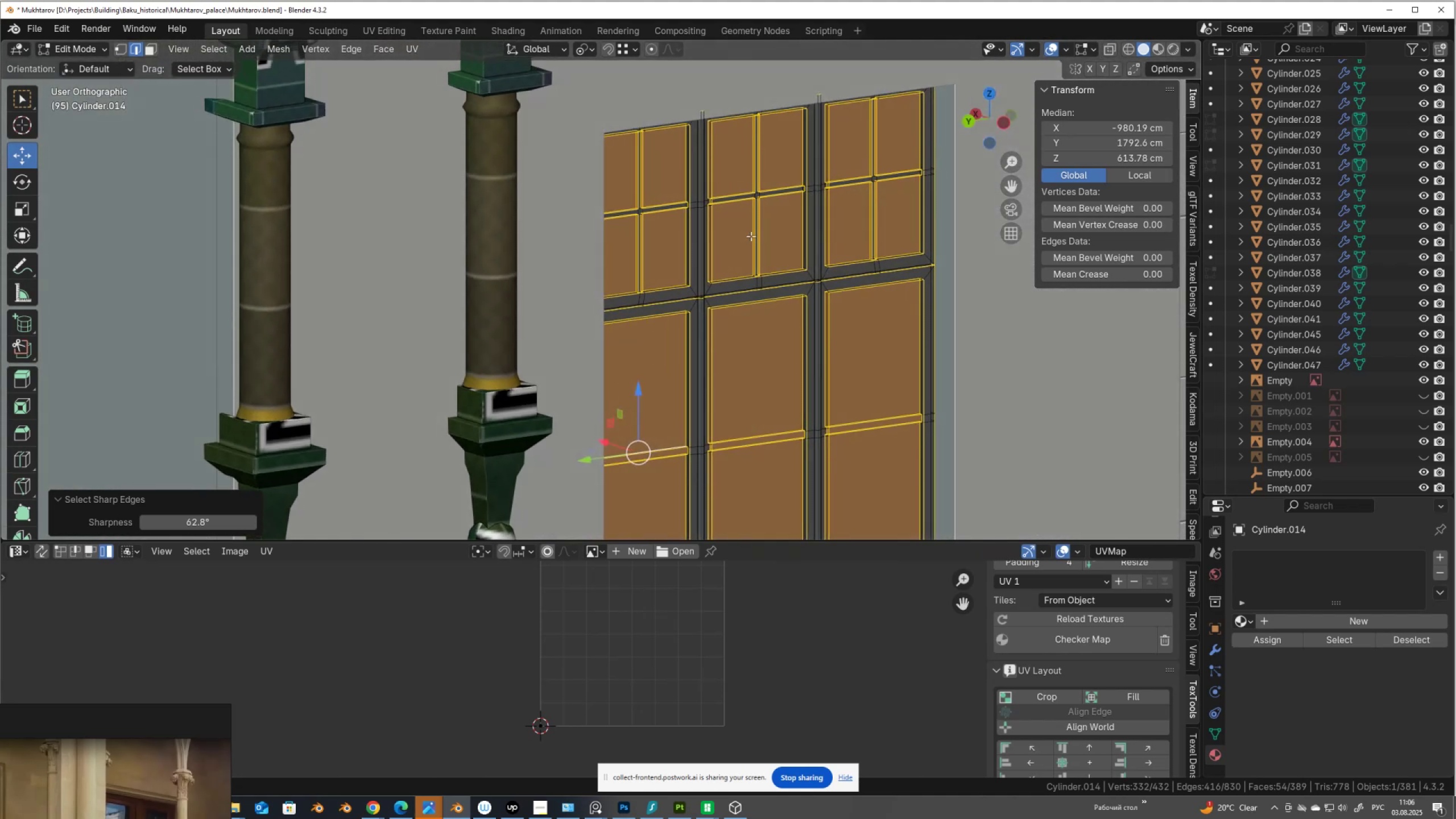 
wait(7.02)
 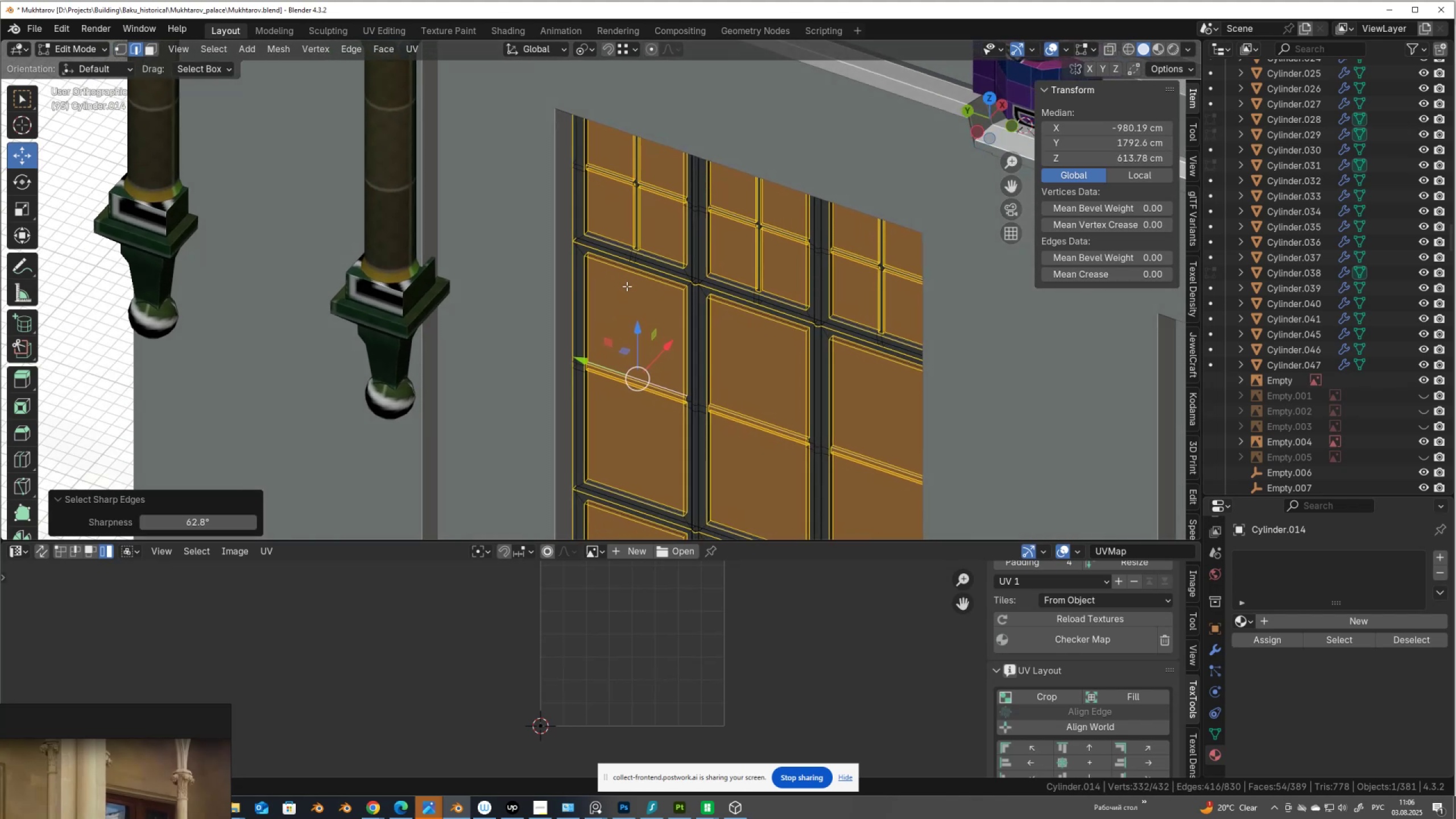 
scroll: coordinate [628, 280], scroll_direction: up, amount: 5.0
 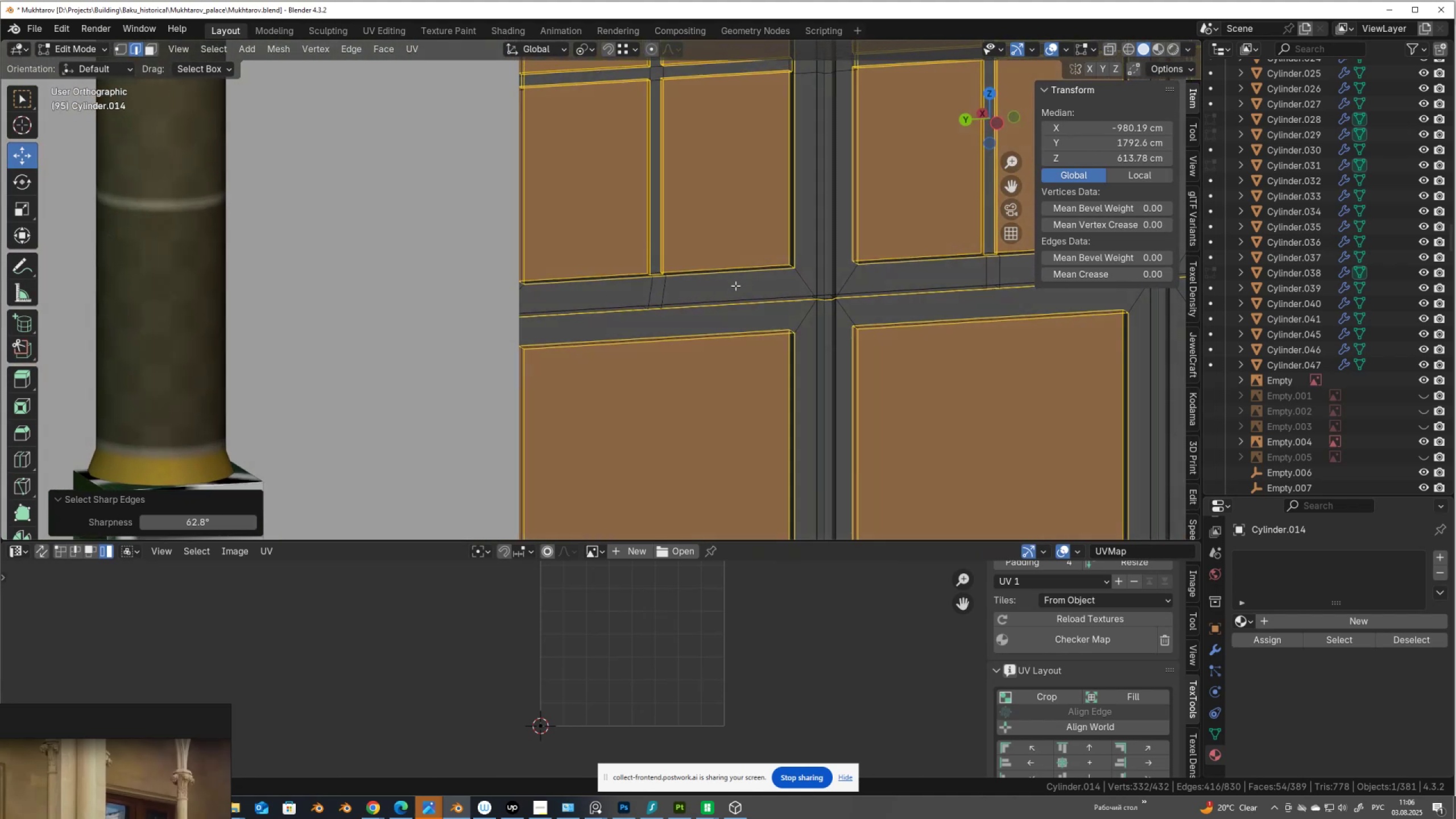 
key(Alt+Z)
 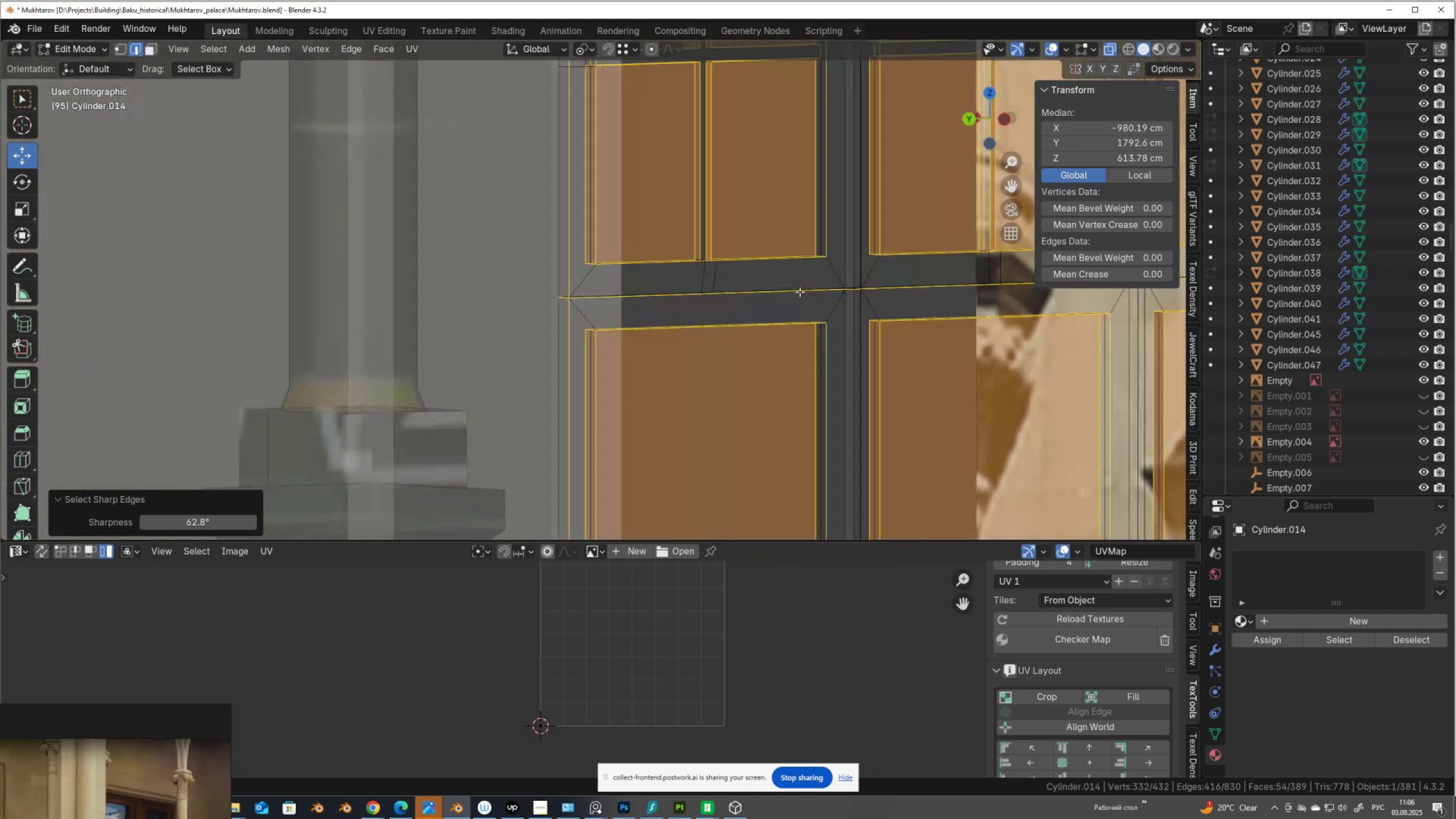 
wait(5.03)
 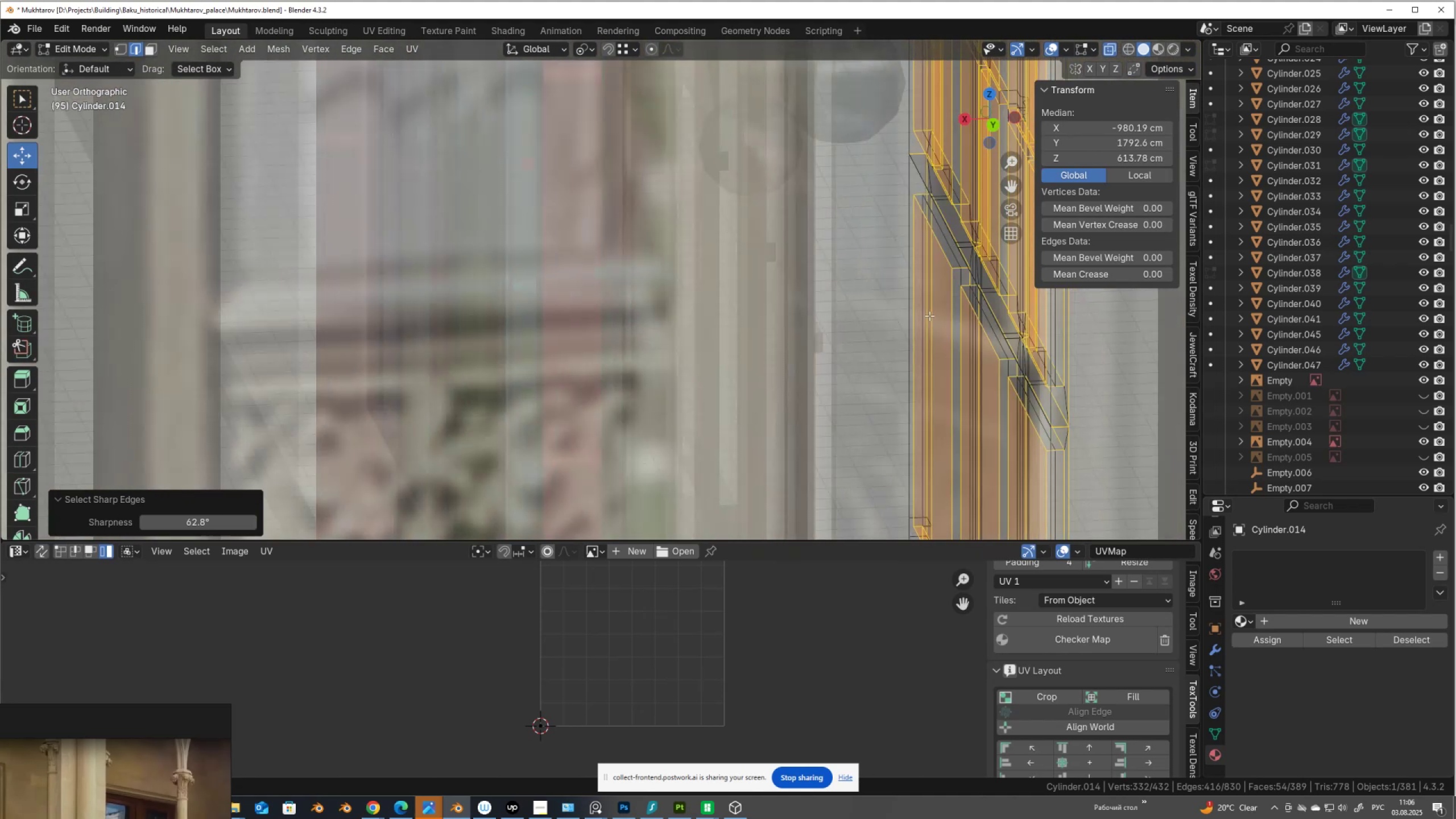 
key(Alt+AltLeft)
 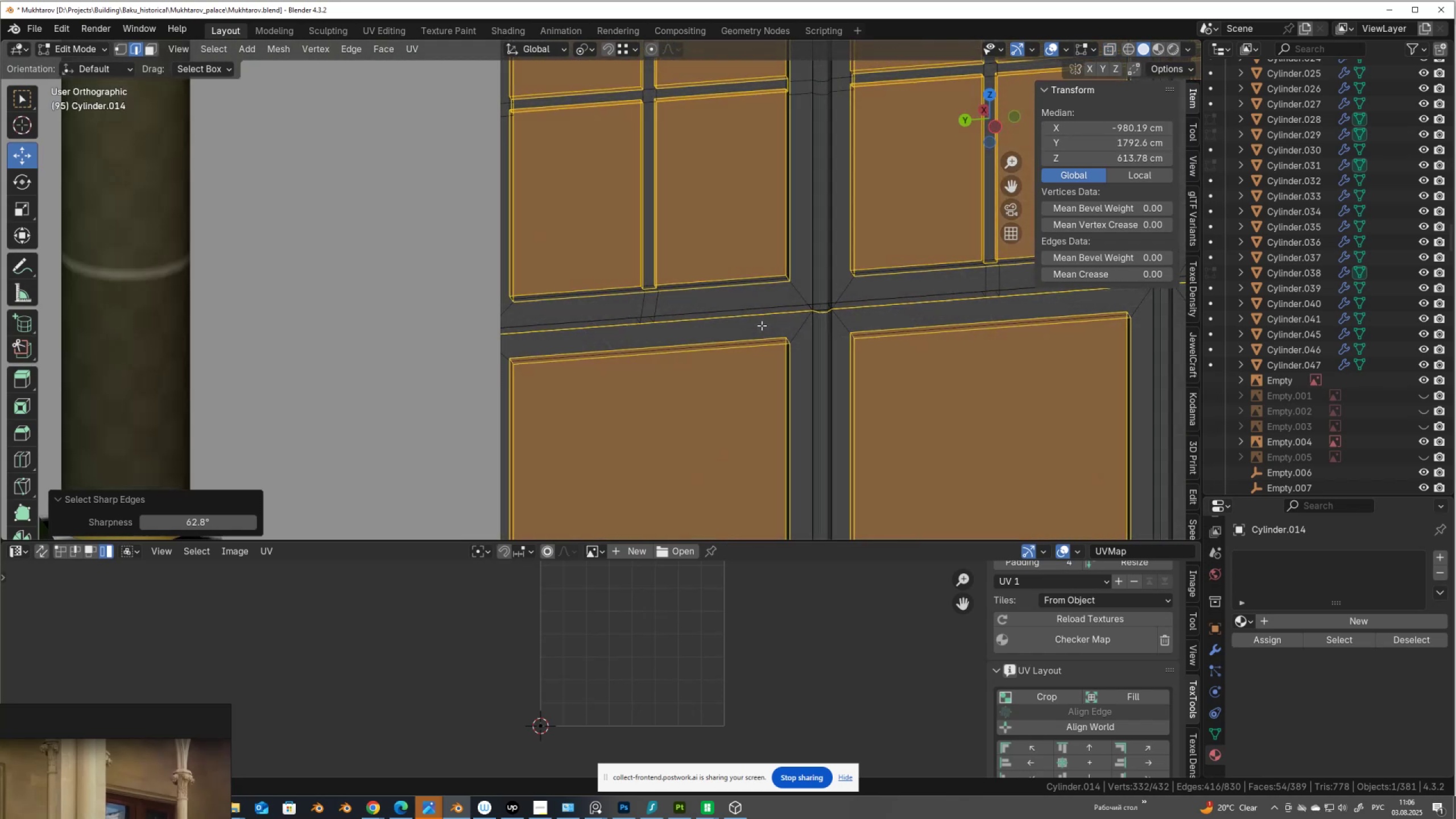 
key(Alt+Z)
 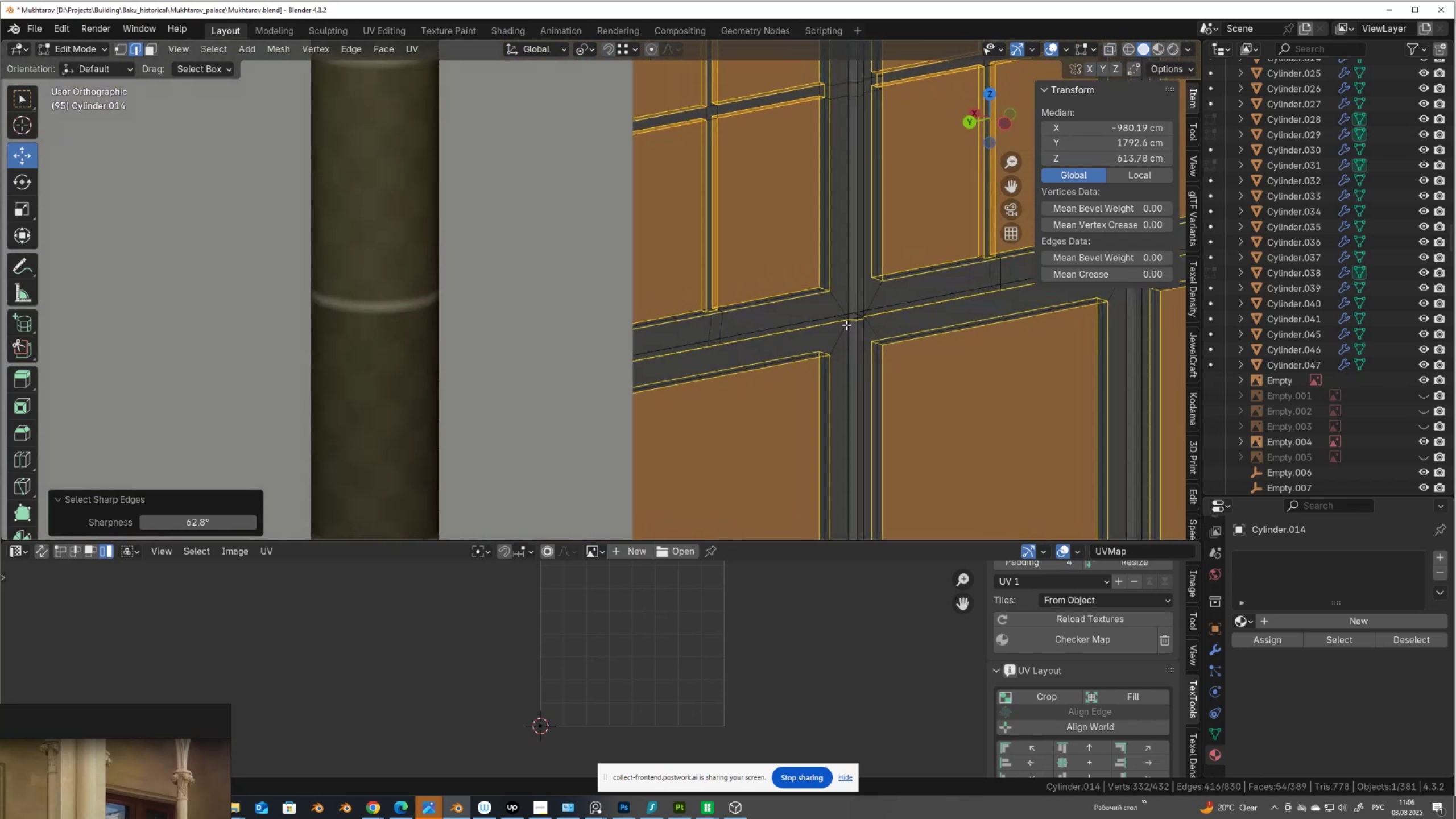 
key(Alt+AltLeft)
 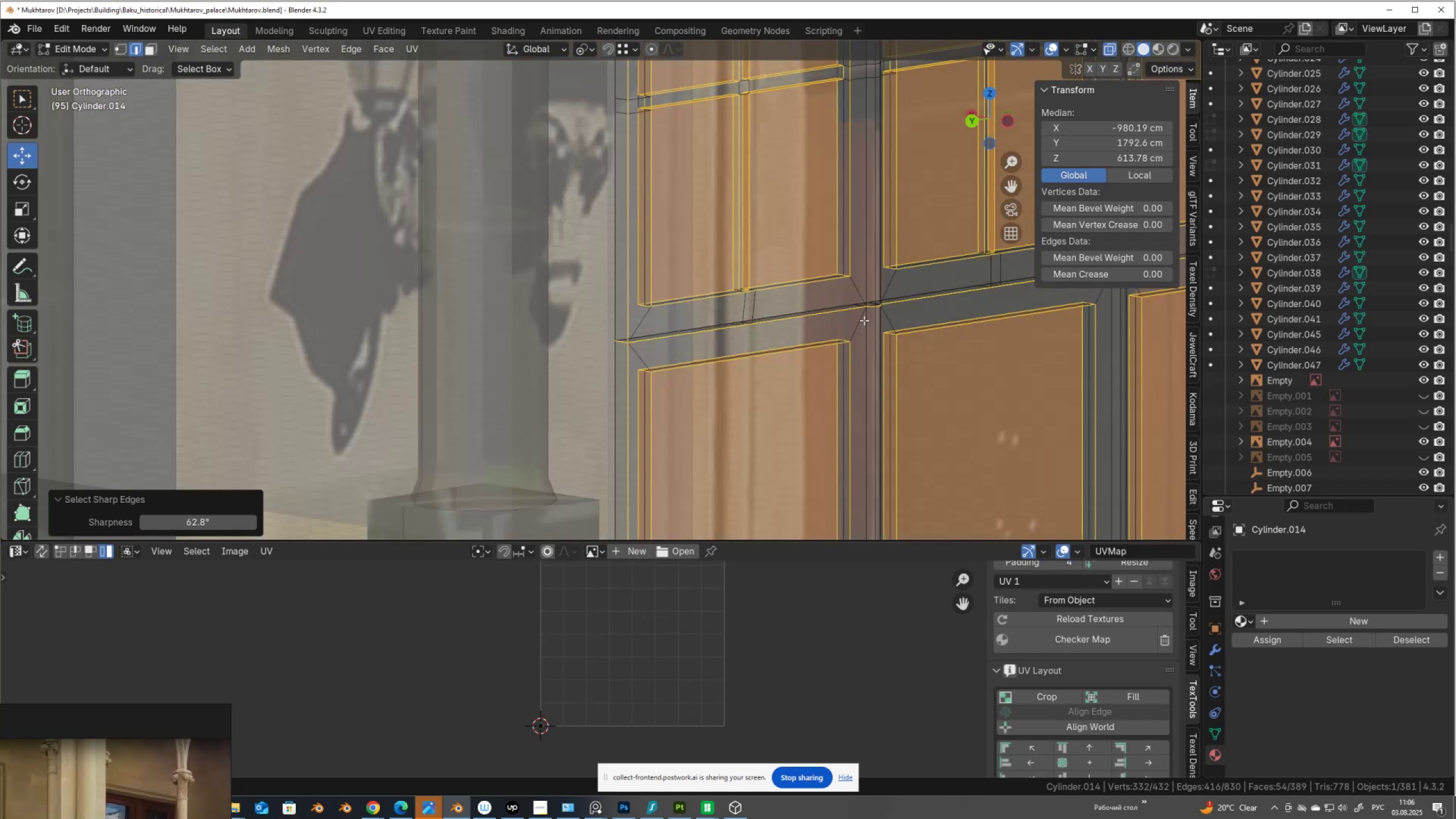 
key(Alt+Z)
 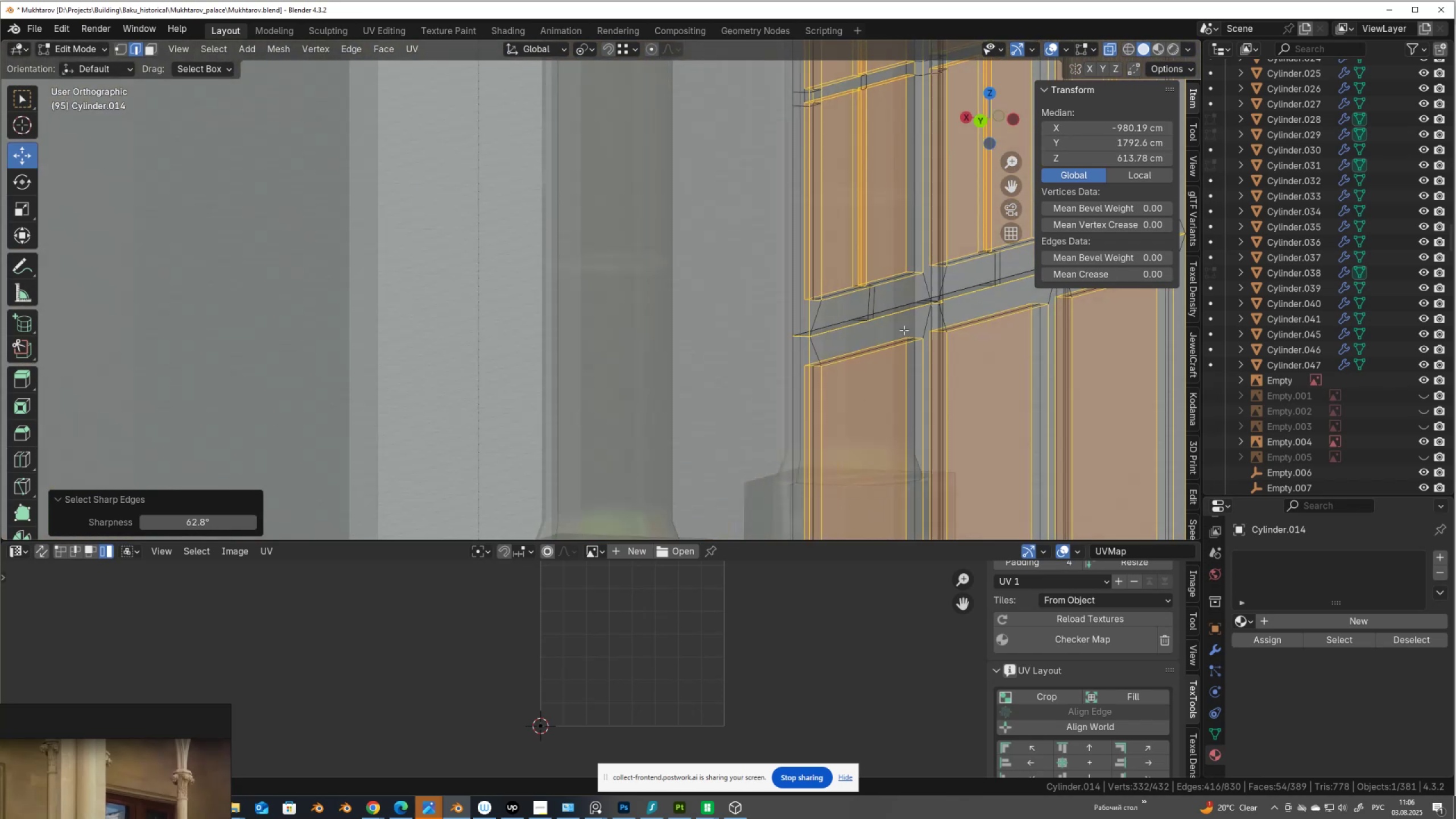 
hold_key(key=AltLeft, duration=0.47)
 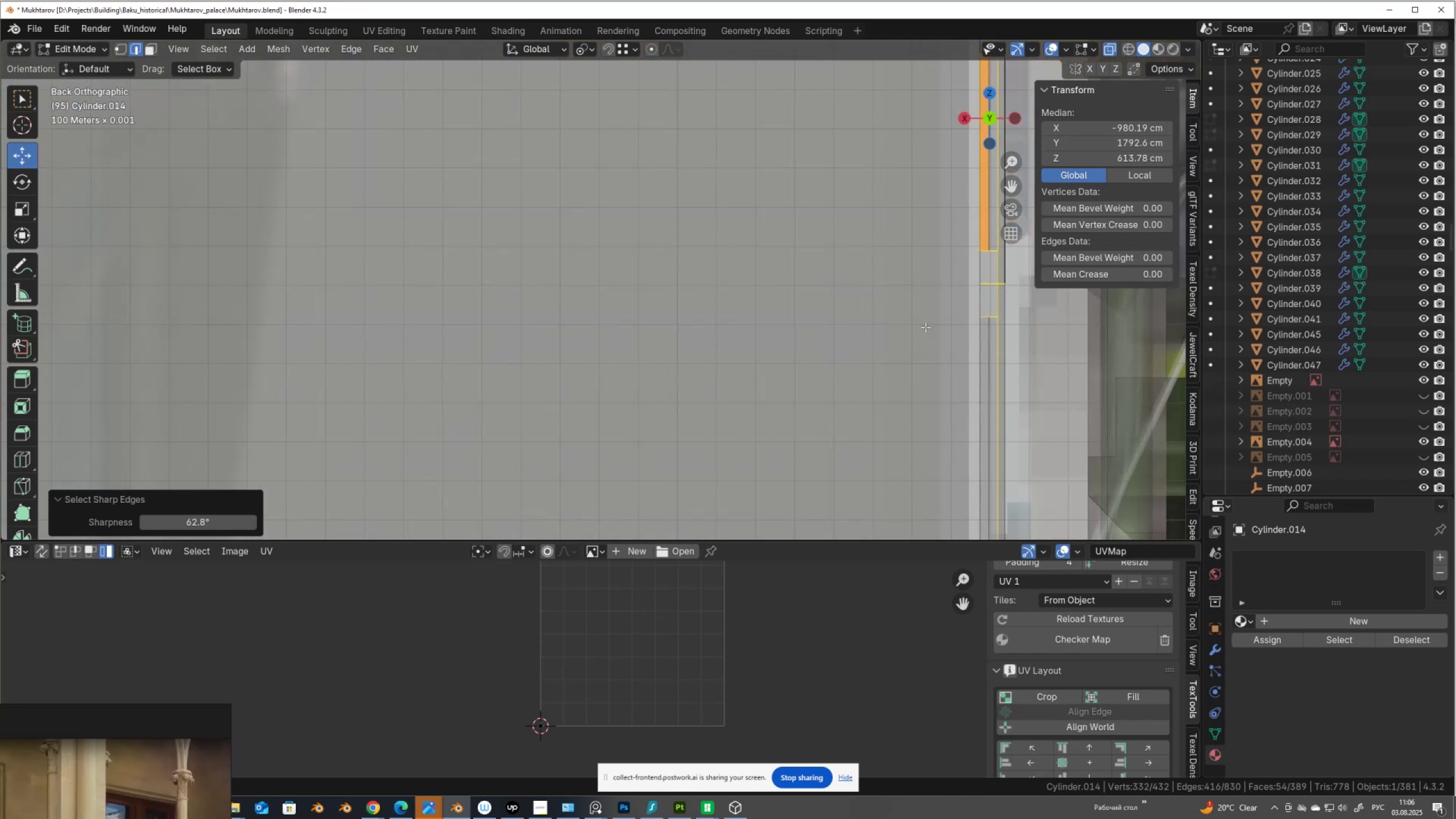 
key(3)
 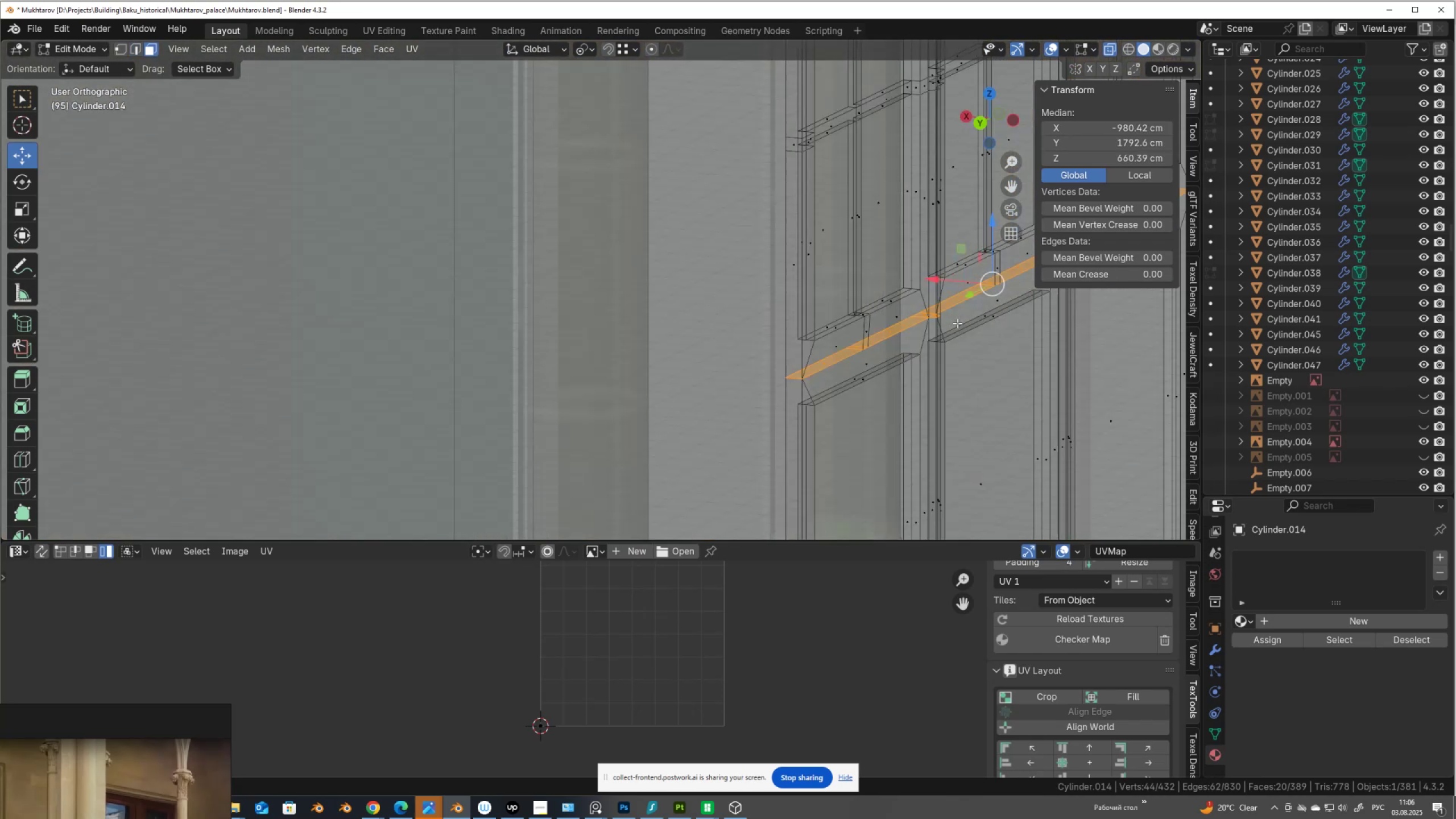 
key(Alt+AltLeft)
 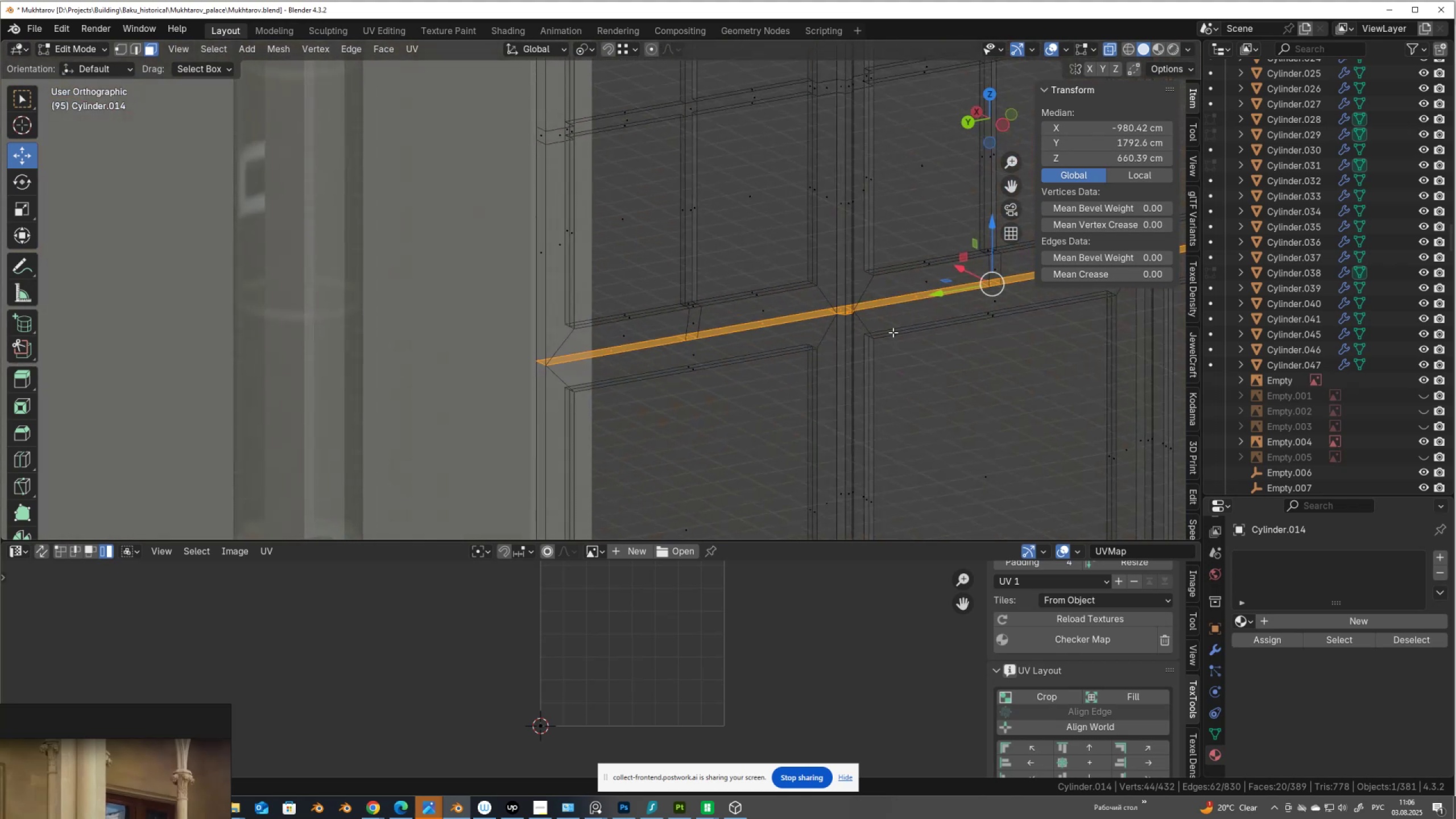 
key(Alt+Z)
 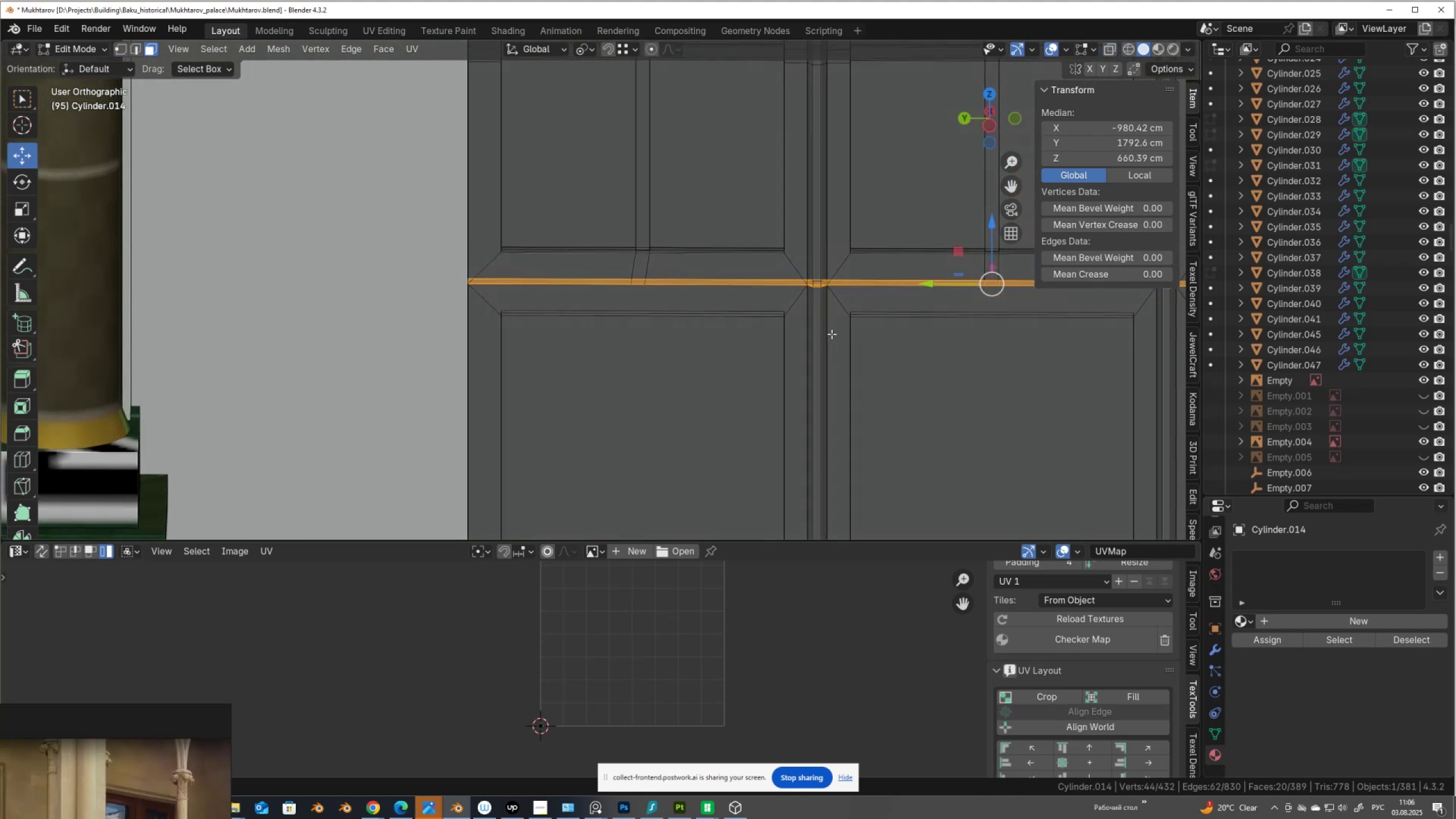 
key(X)
 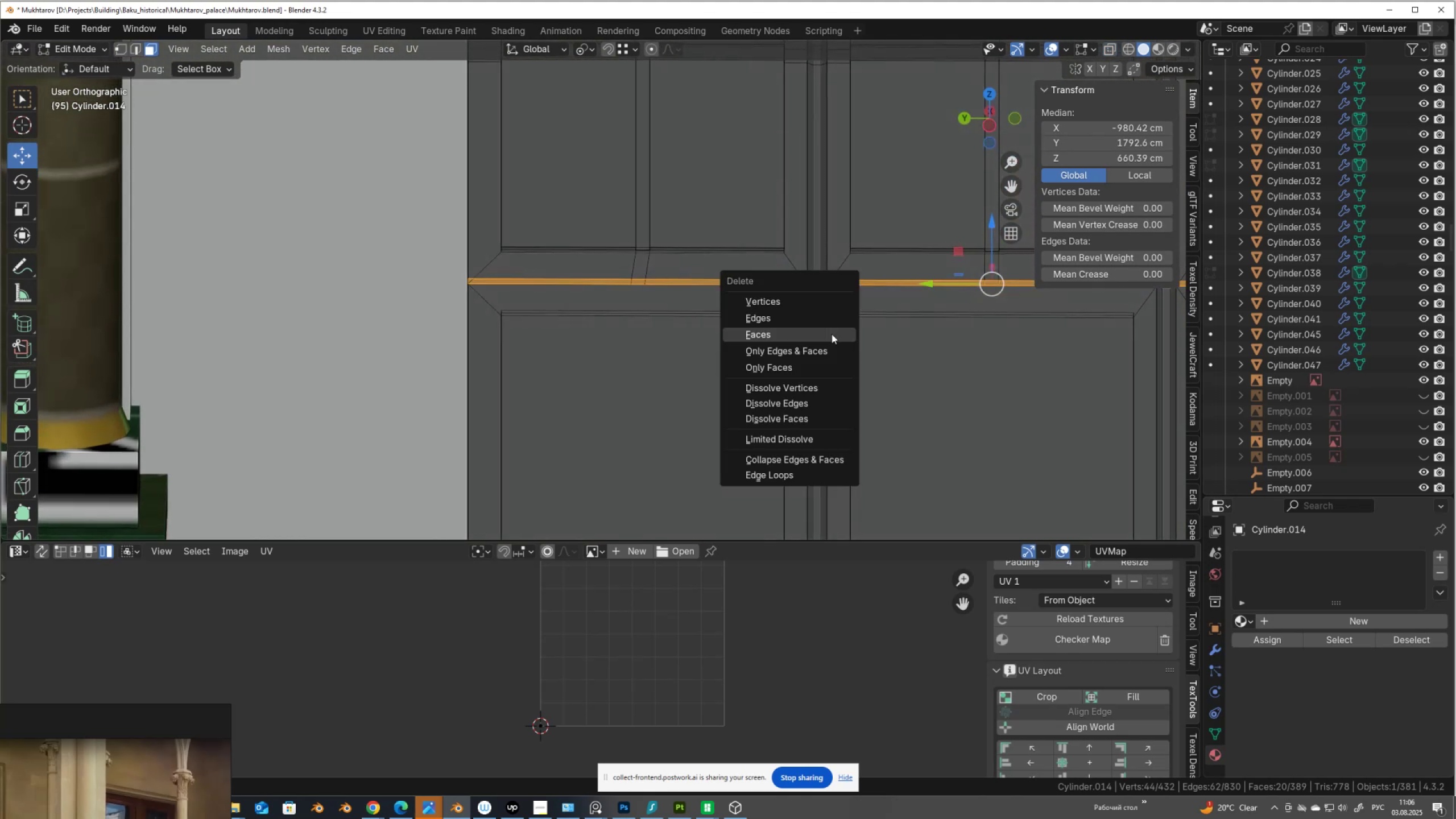 
left_click([832, 334])
 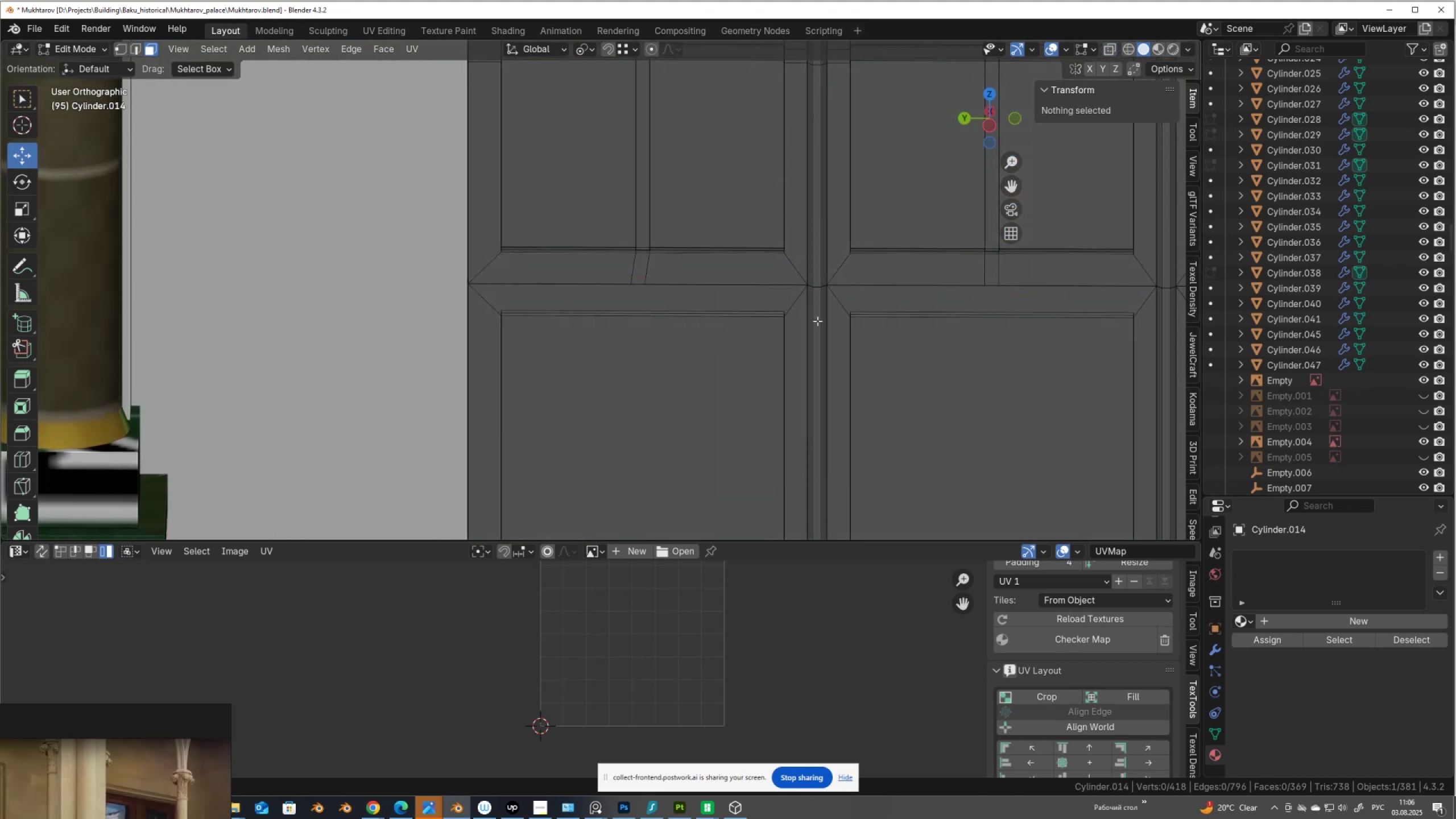 
scroll: coordinate [664, 260], scroll_direction: down, amount: 7.0
 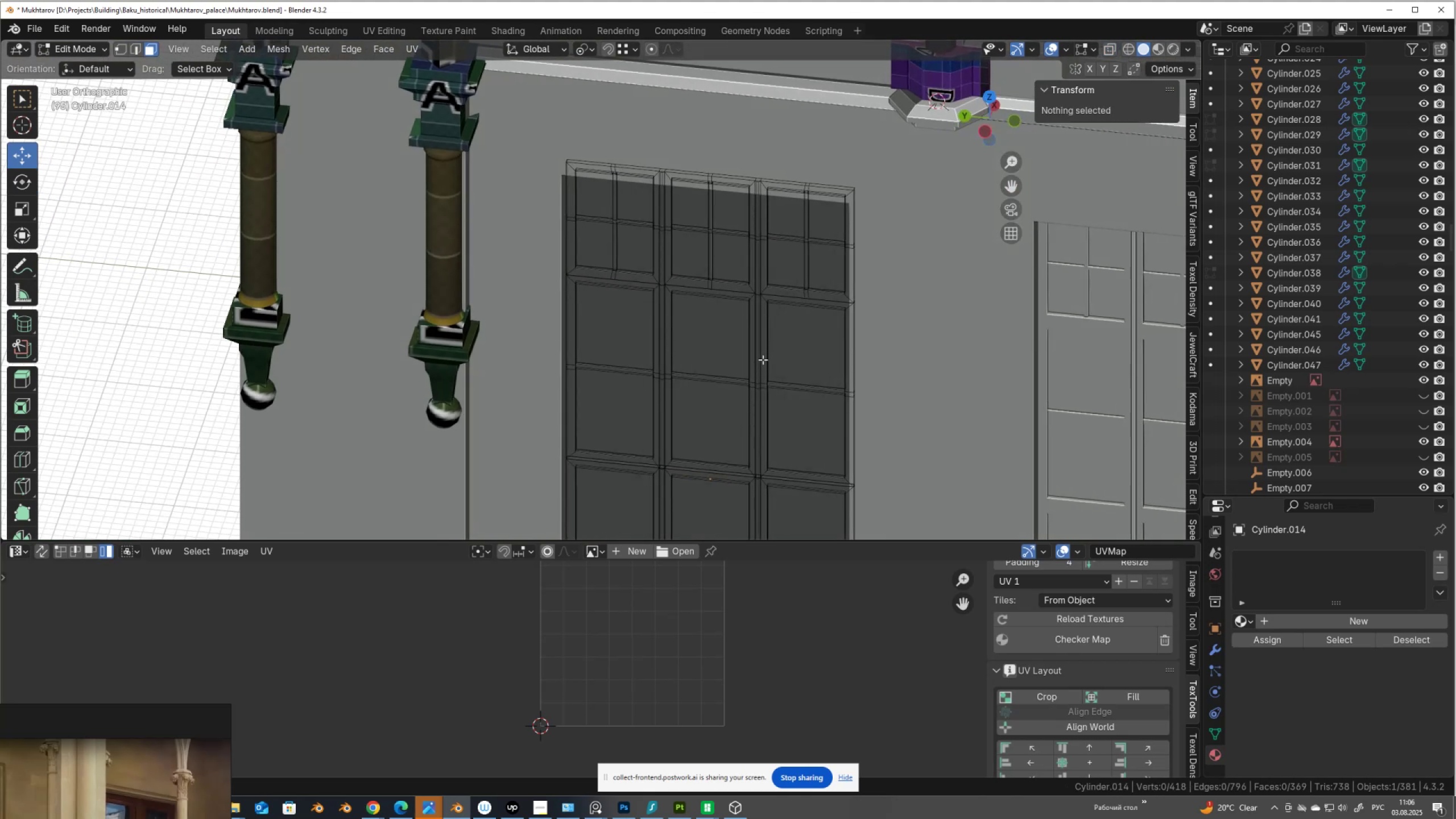 
hold_key(key=ShiftLeft, duration=0.8)
 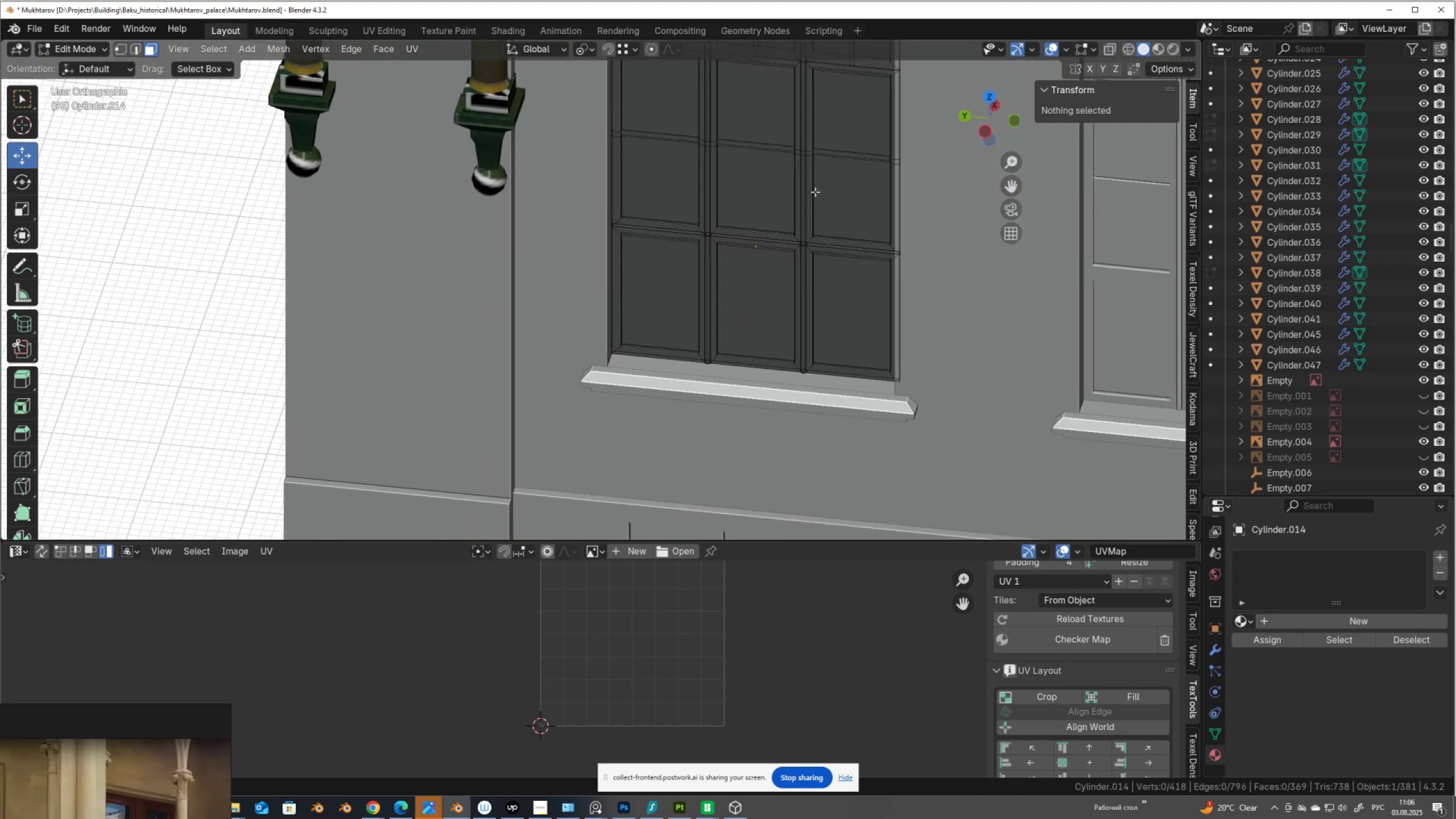 
scroll: coordinate [810, 208], scroll_direction: up, amount: 2.0
 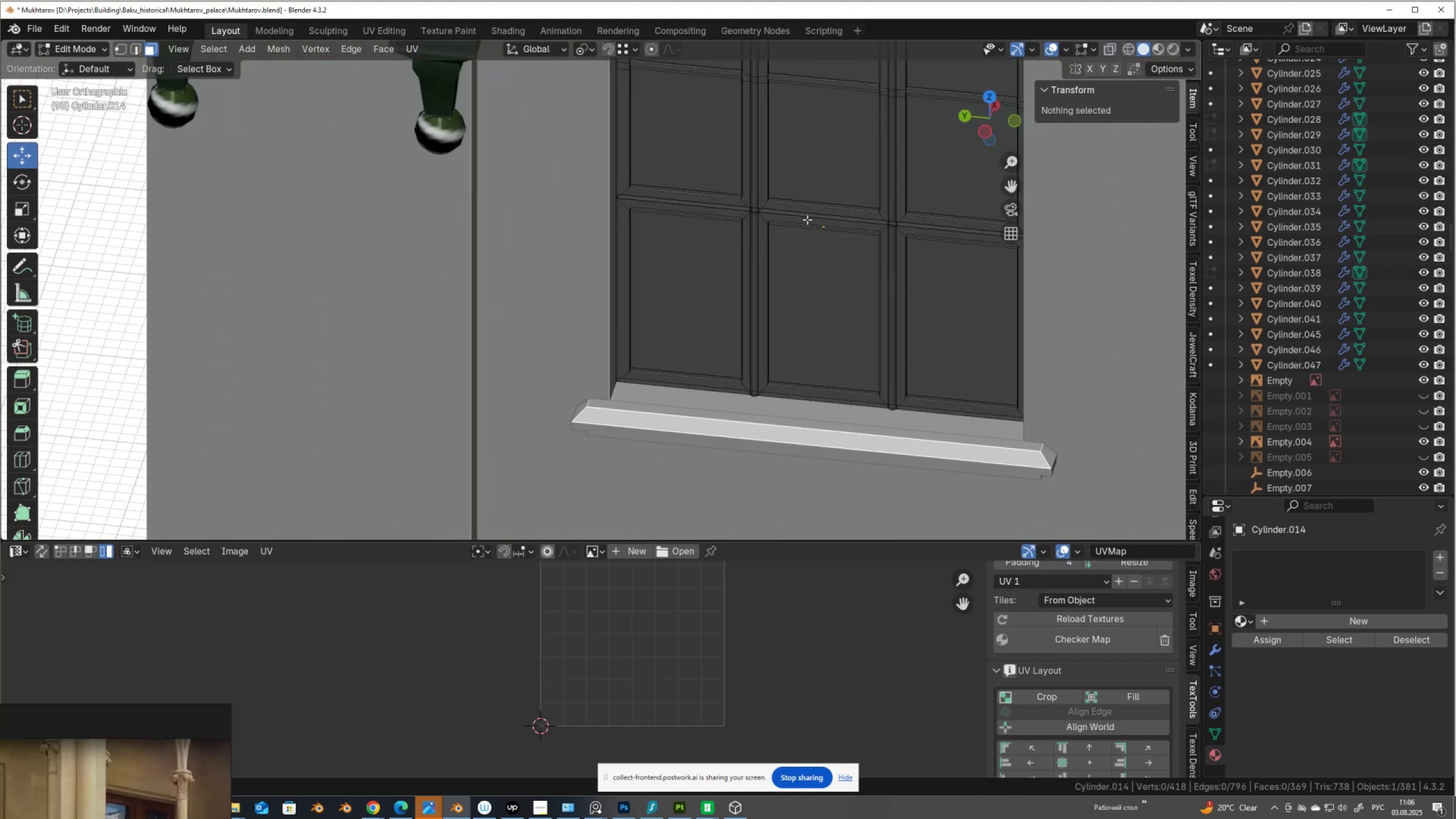 
hold_key(key=ShiftLeft, duration=0.39)
 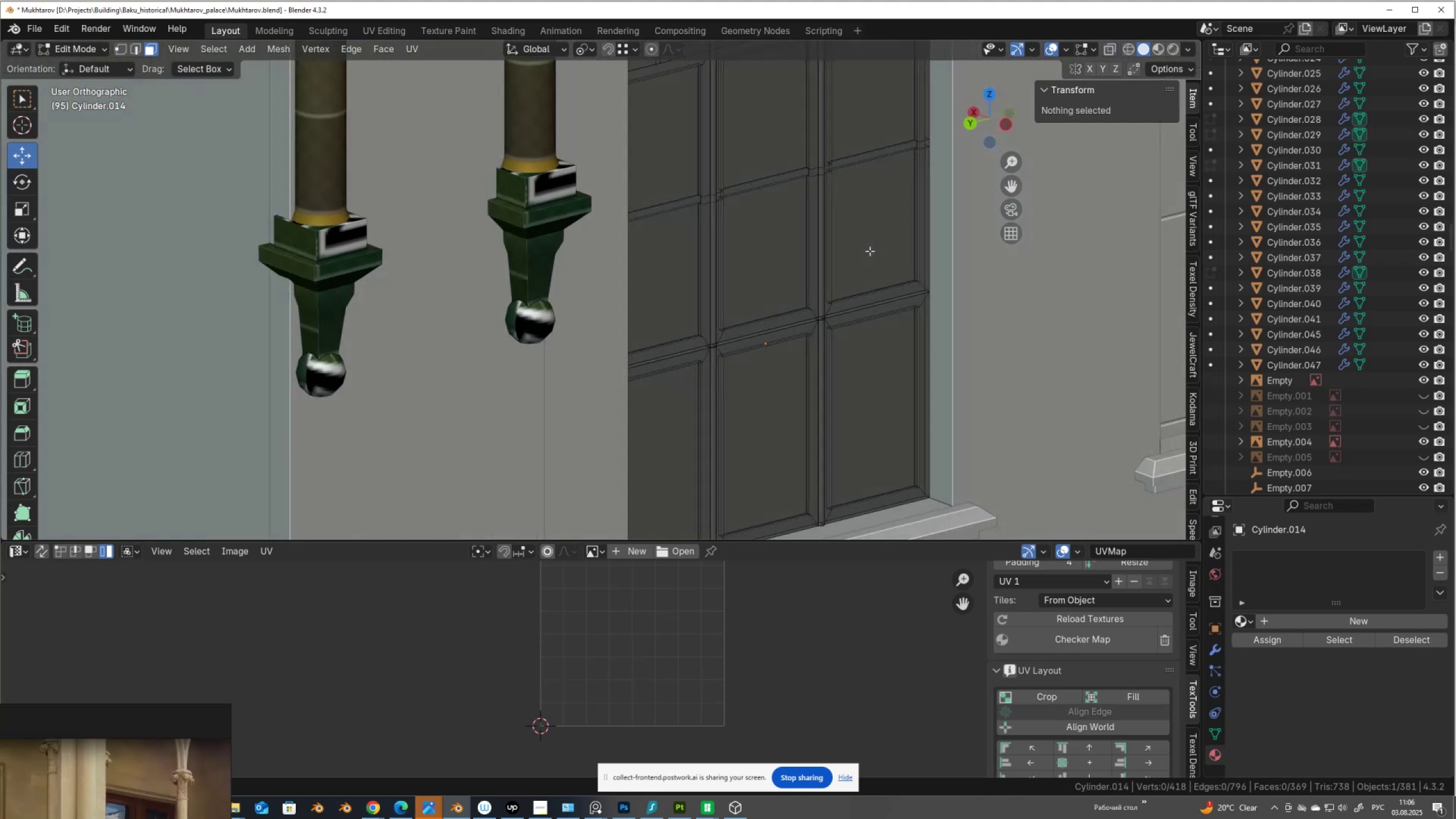 
key(Alt+Z)
 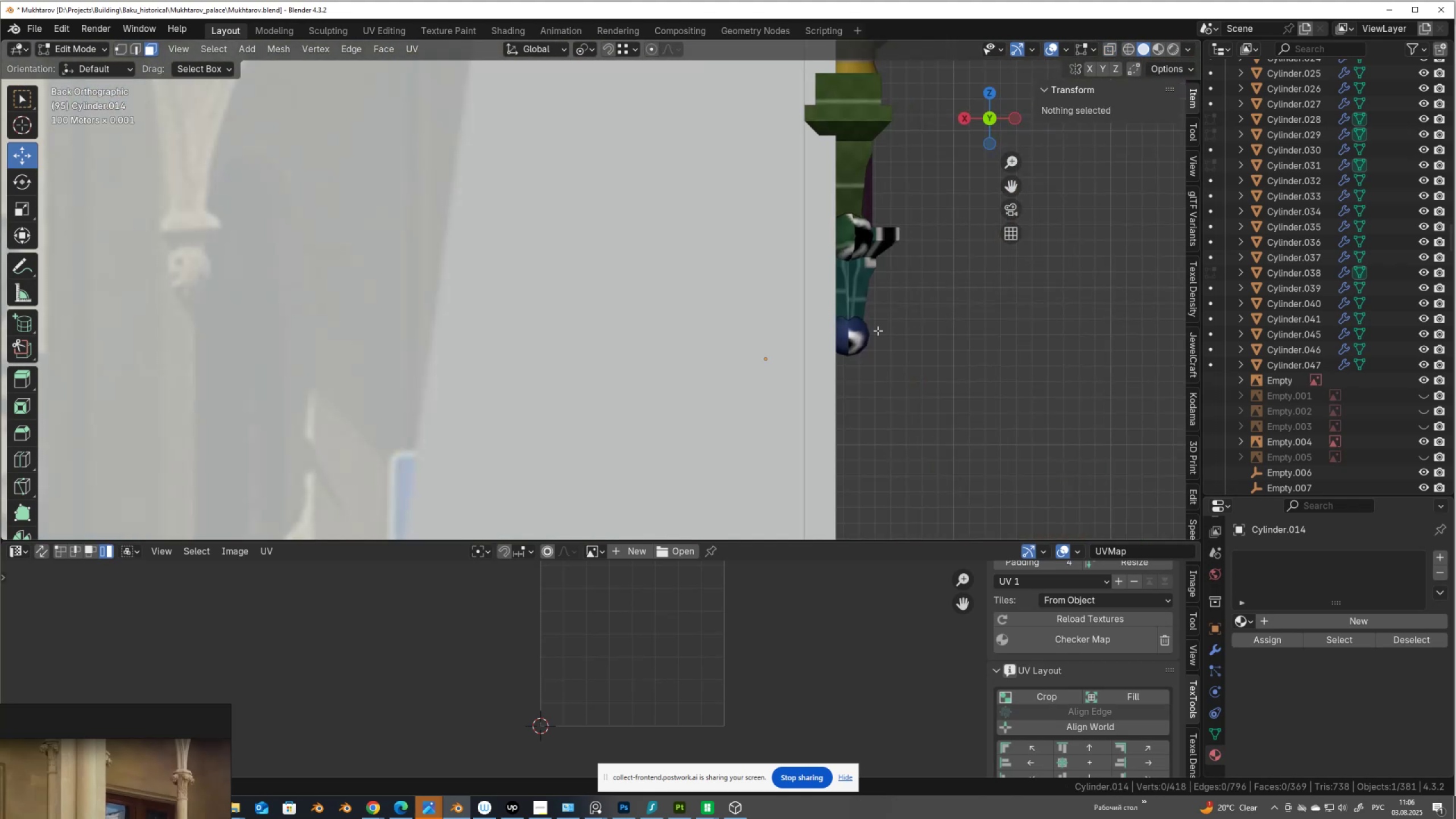 
scroll: coordinate [869, 337], scroll_direction: up, amount: 3.0
 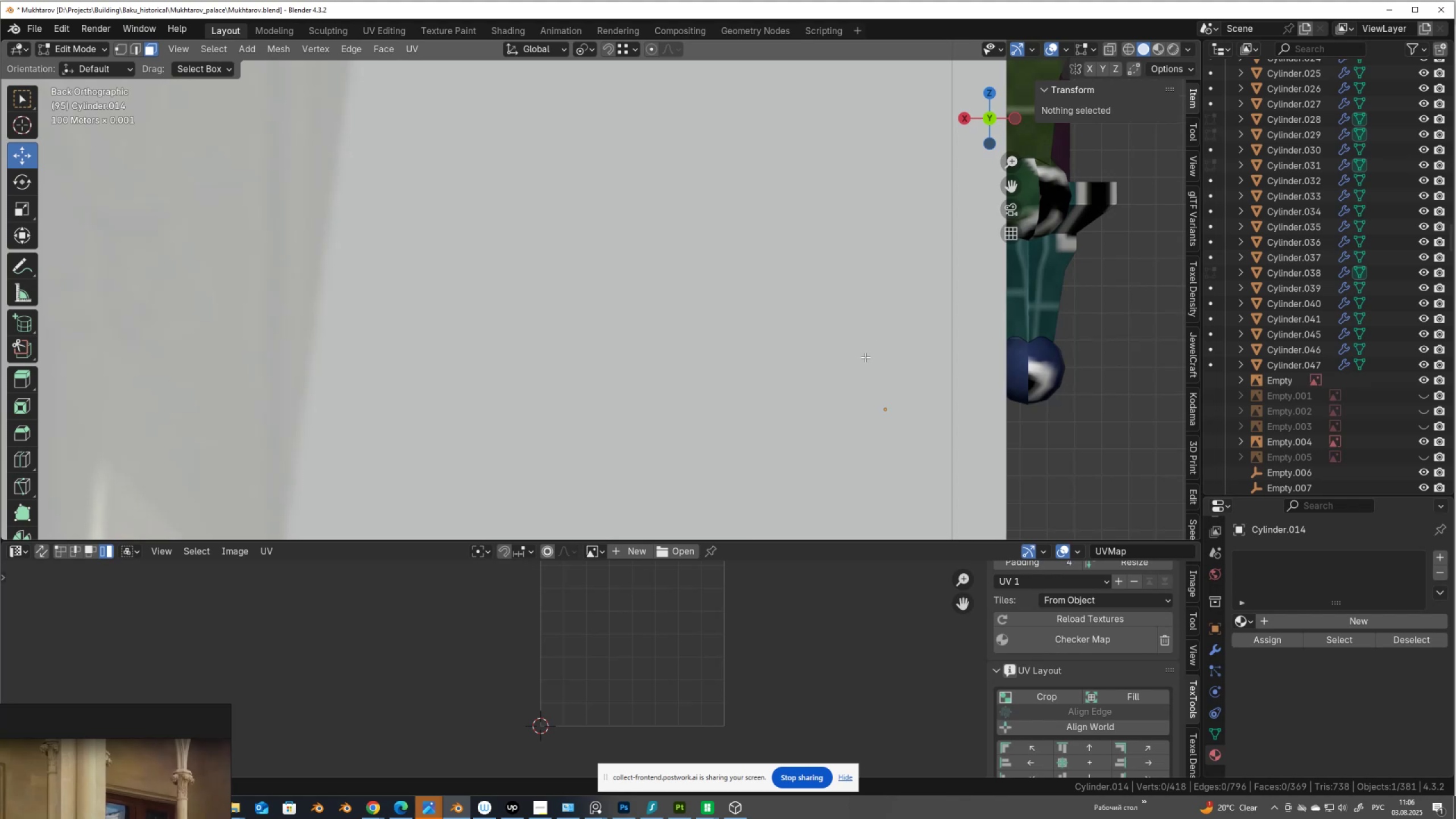 
key(Alt+AltLeft)
 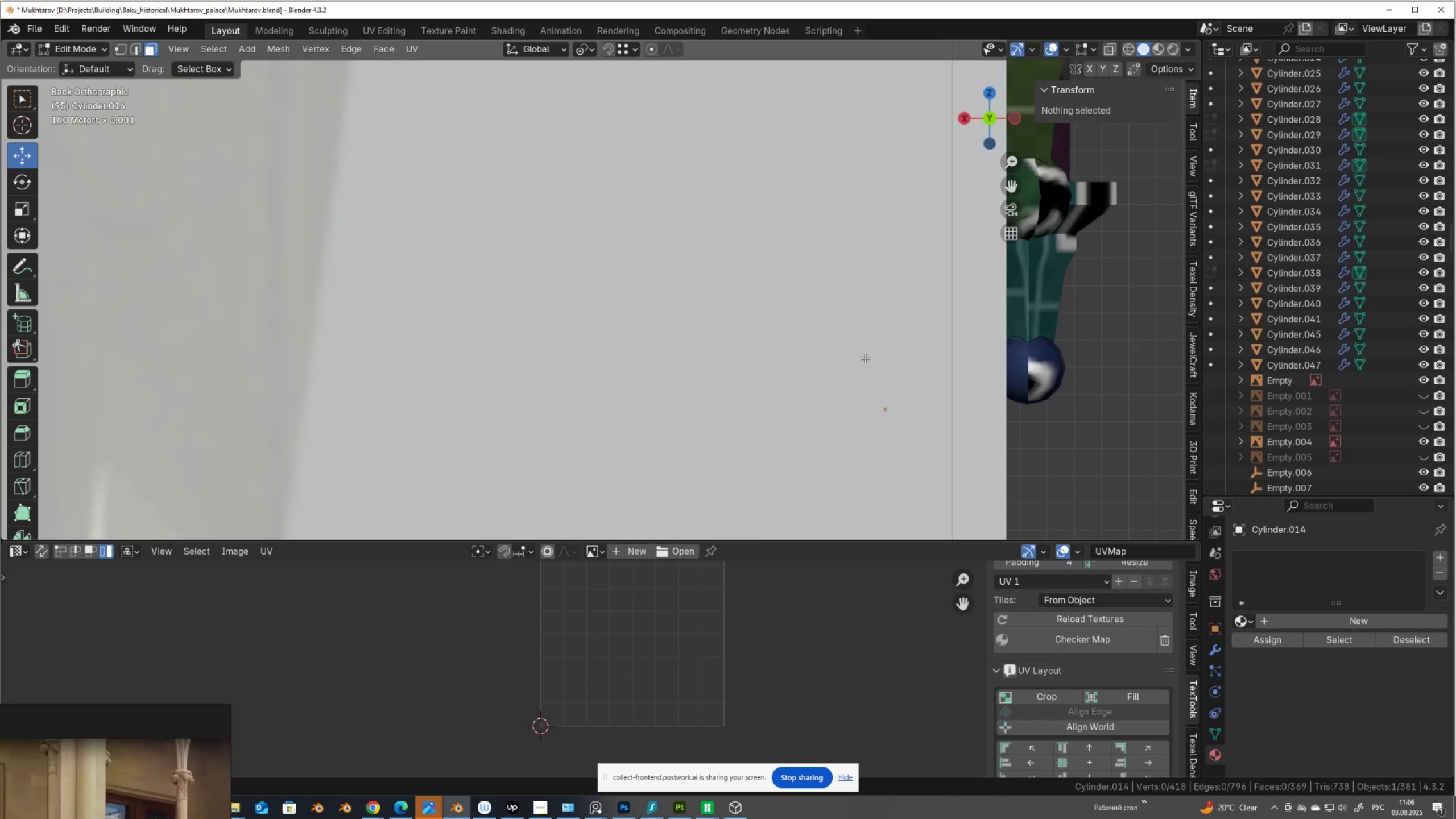 
key(Alt+Z)
 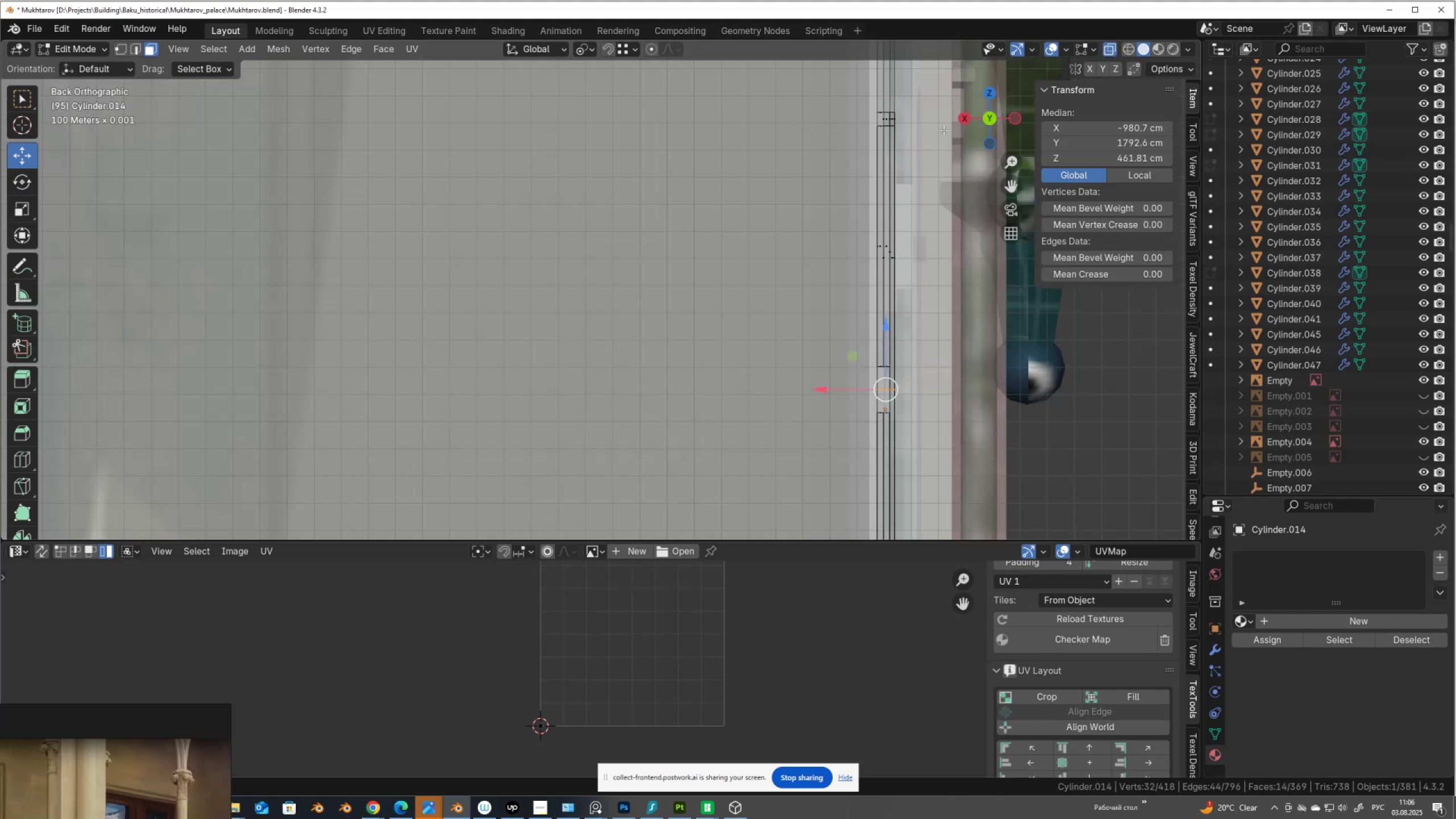 
hold_key(key=ShiftLeft, duration=0.41)
 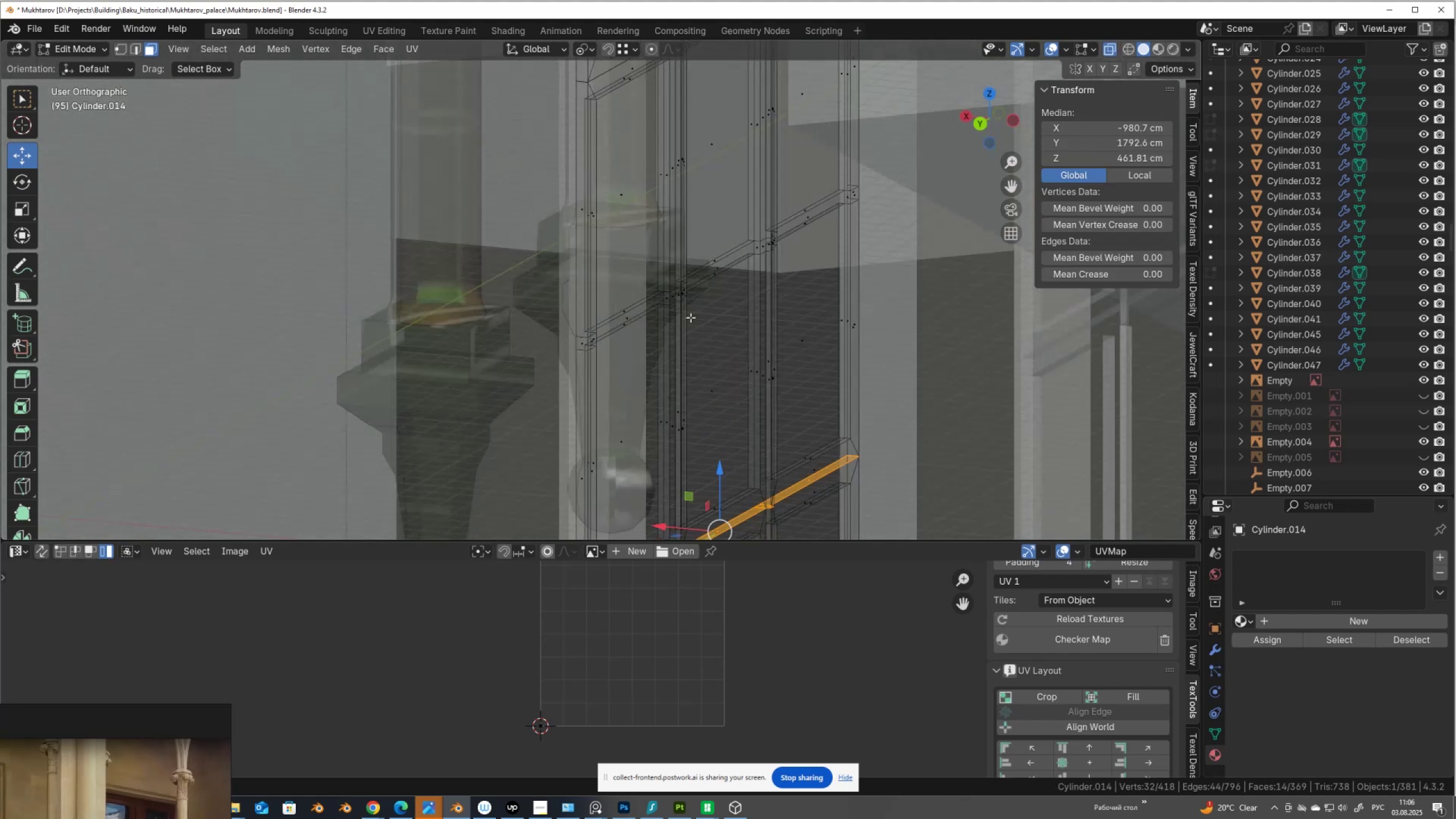 
scroll: coordinate [669, 331], scroll_direction: down, amount: 3.0
 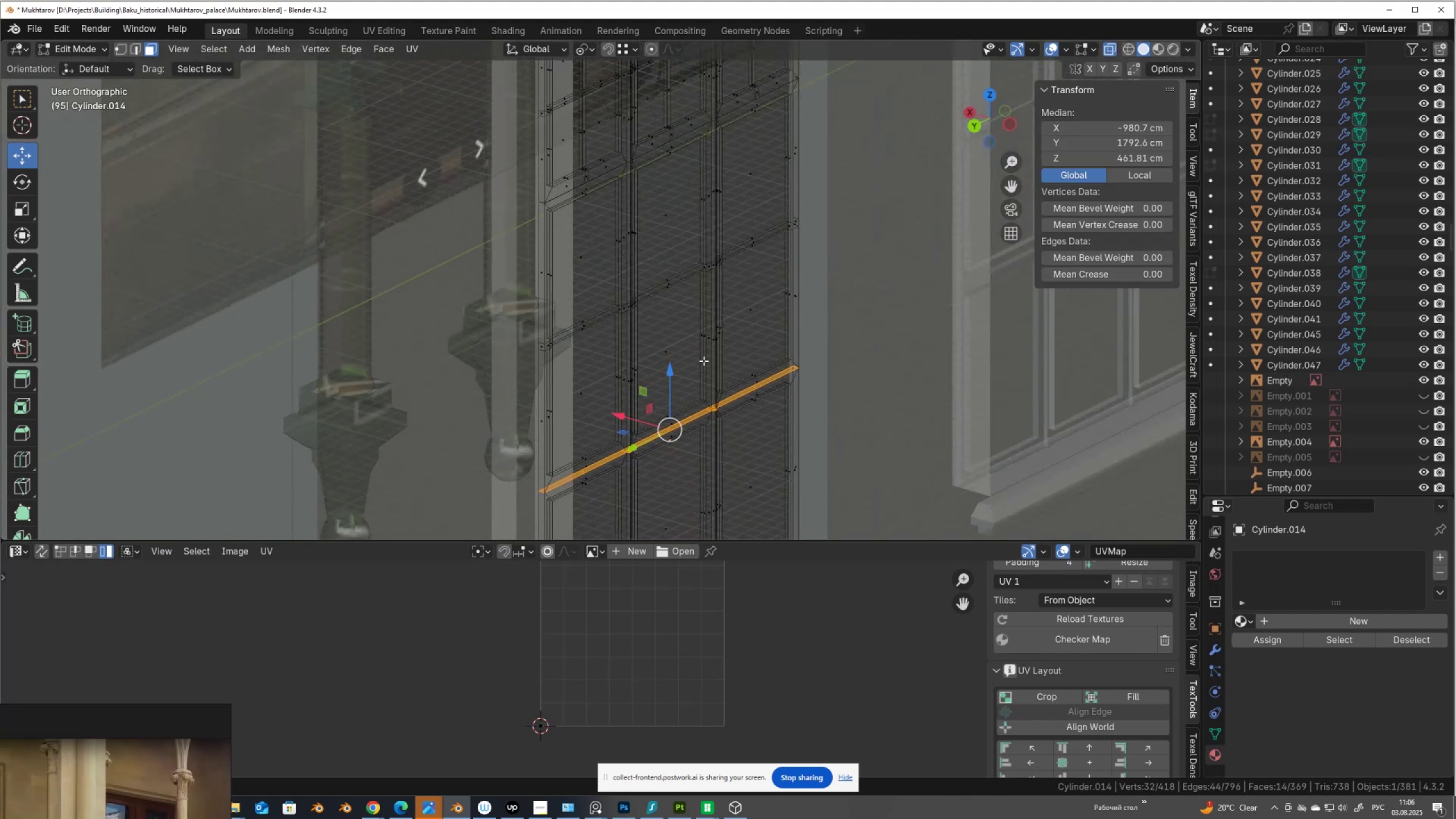 
hold_key(key=ShiftLeft, duration=0.42)
 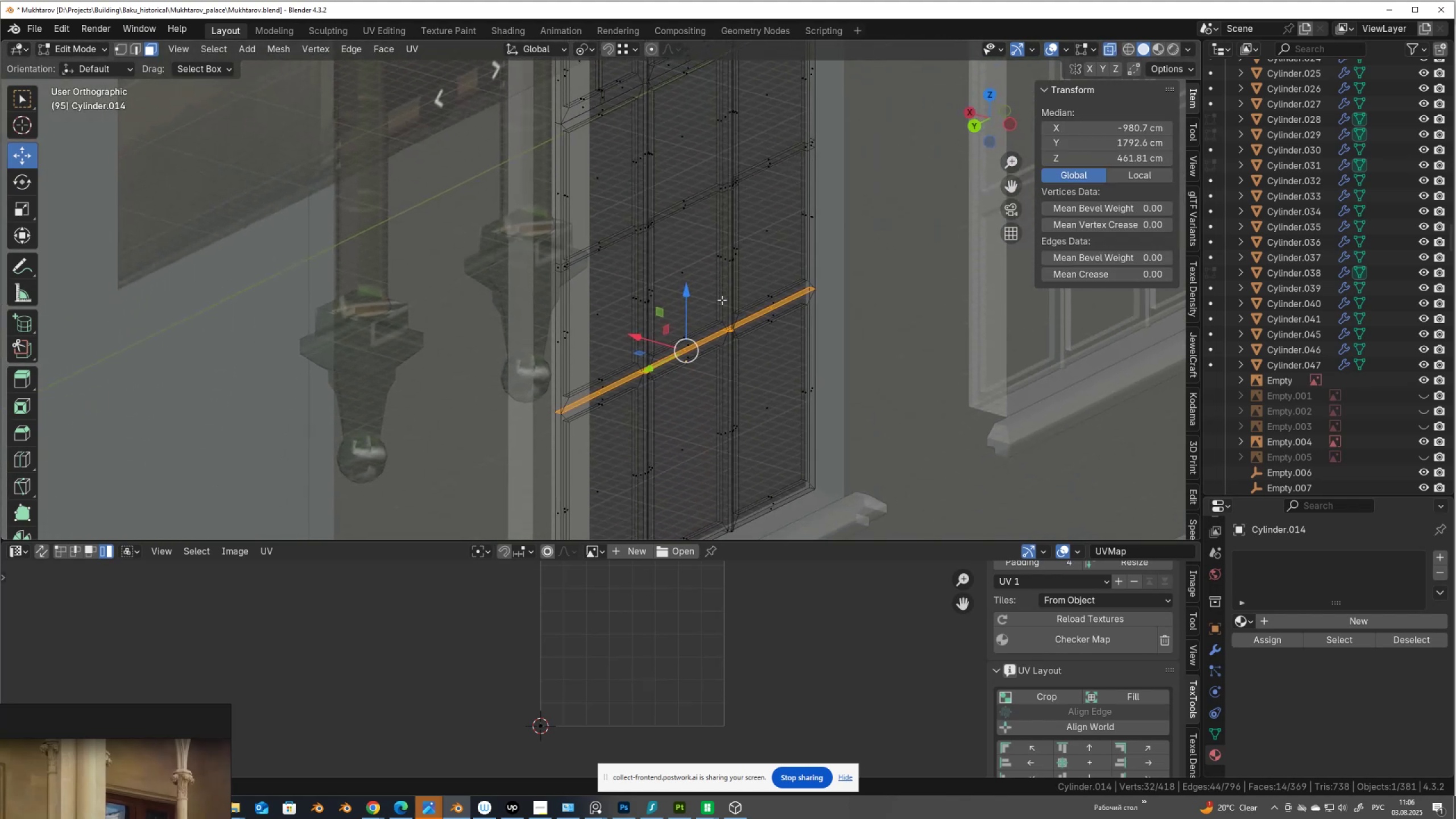 
scroll: coordinate [720, 307], scroll_direction: down, amount: 2.0
 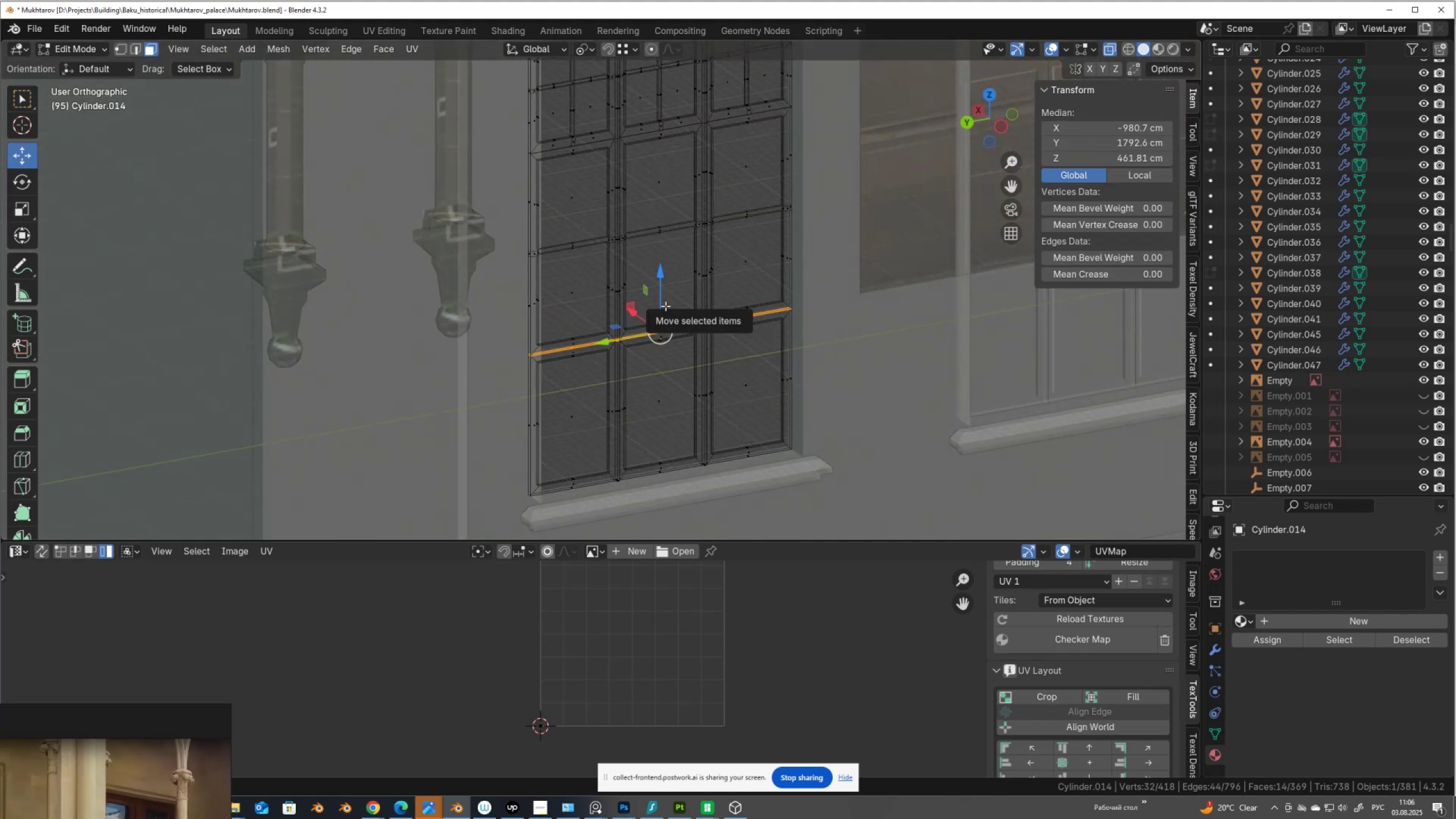 
key(X)
 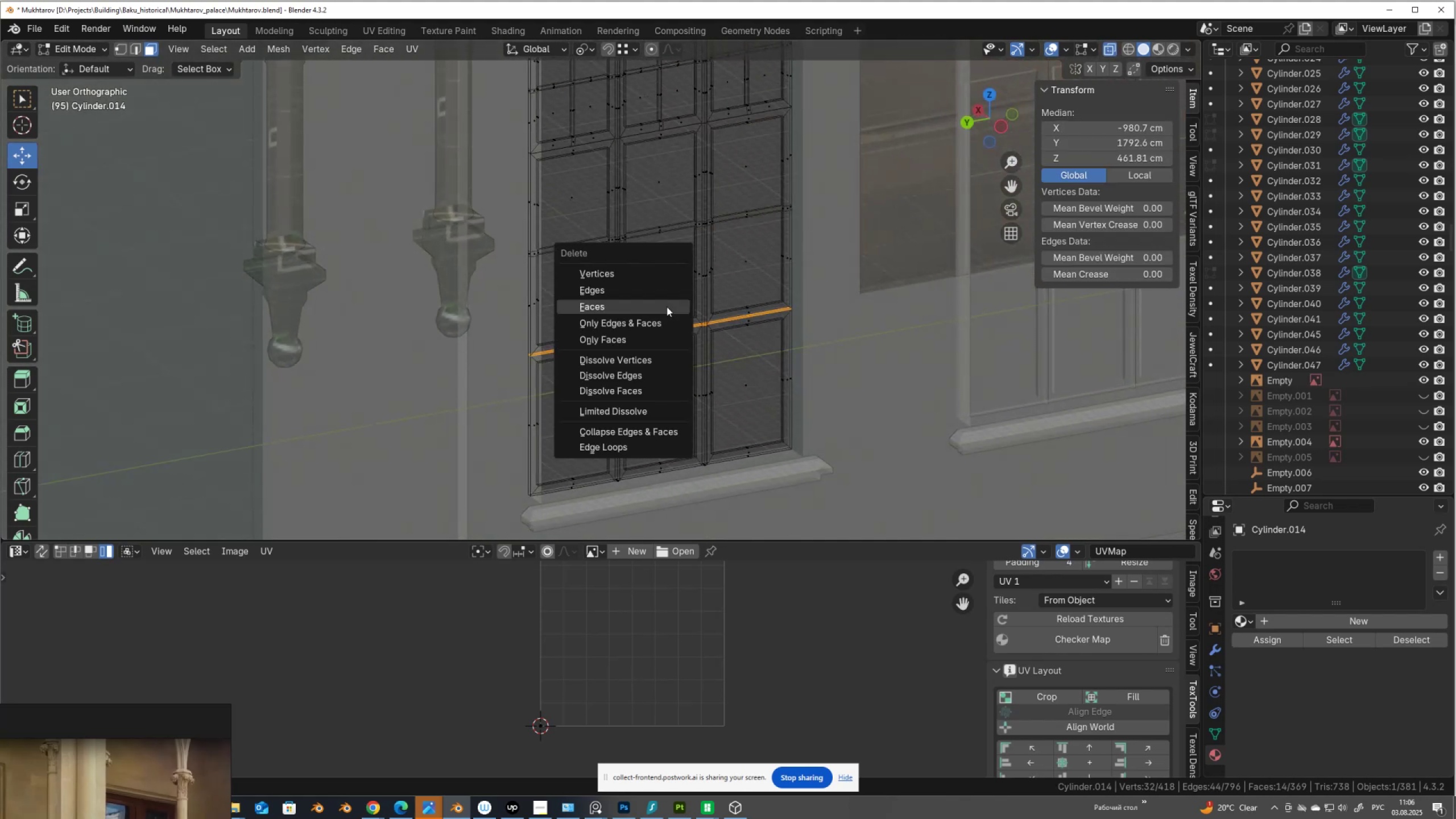 
left_click([667, 307])
 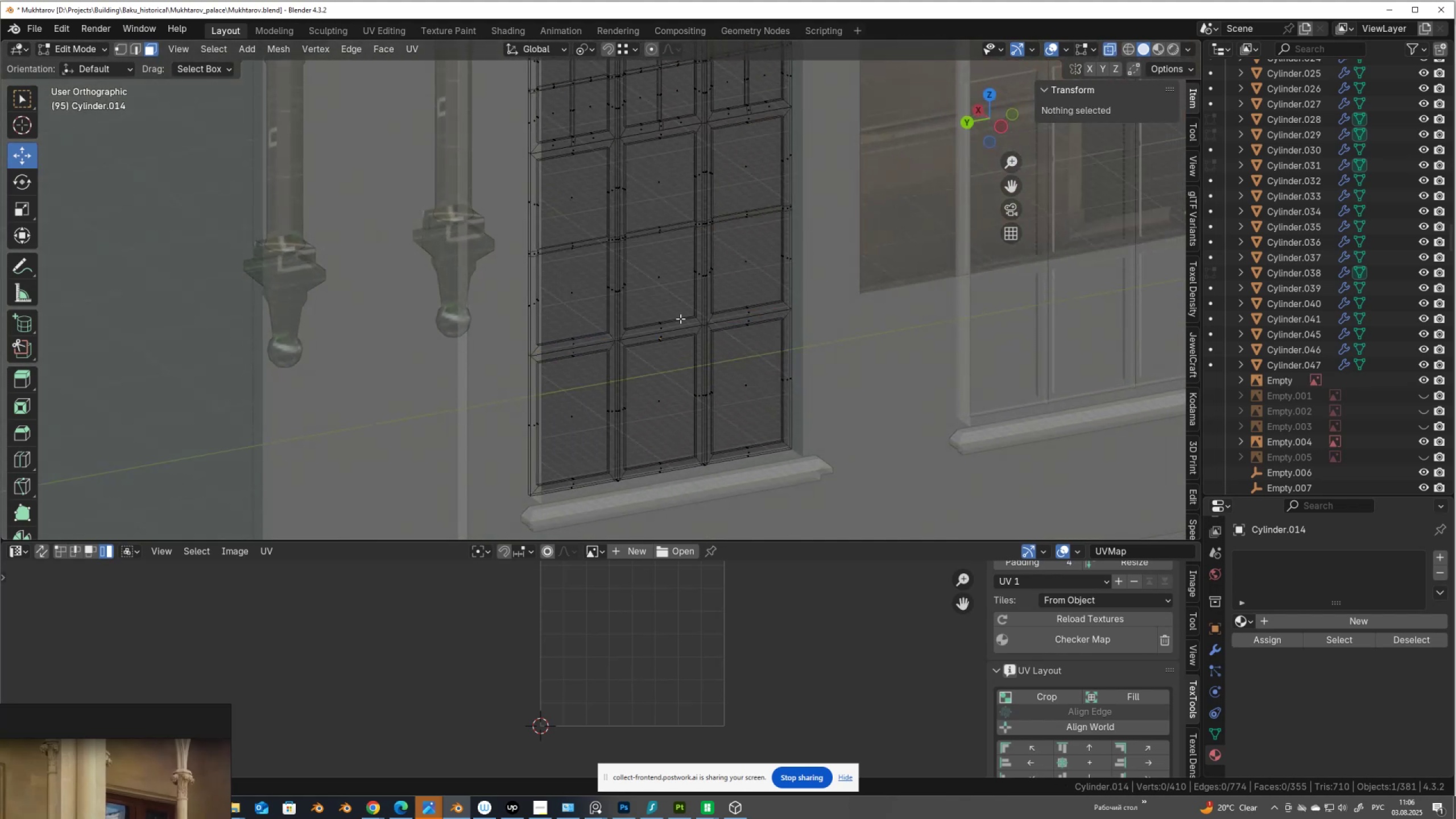 
scroll: coordinate [681, 319], scroll_direction: up, amount: 3.0
 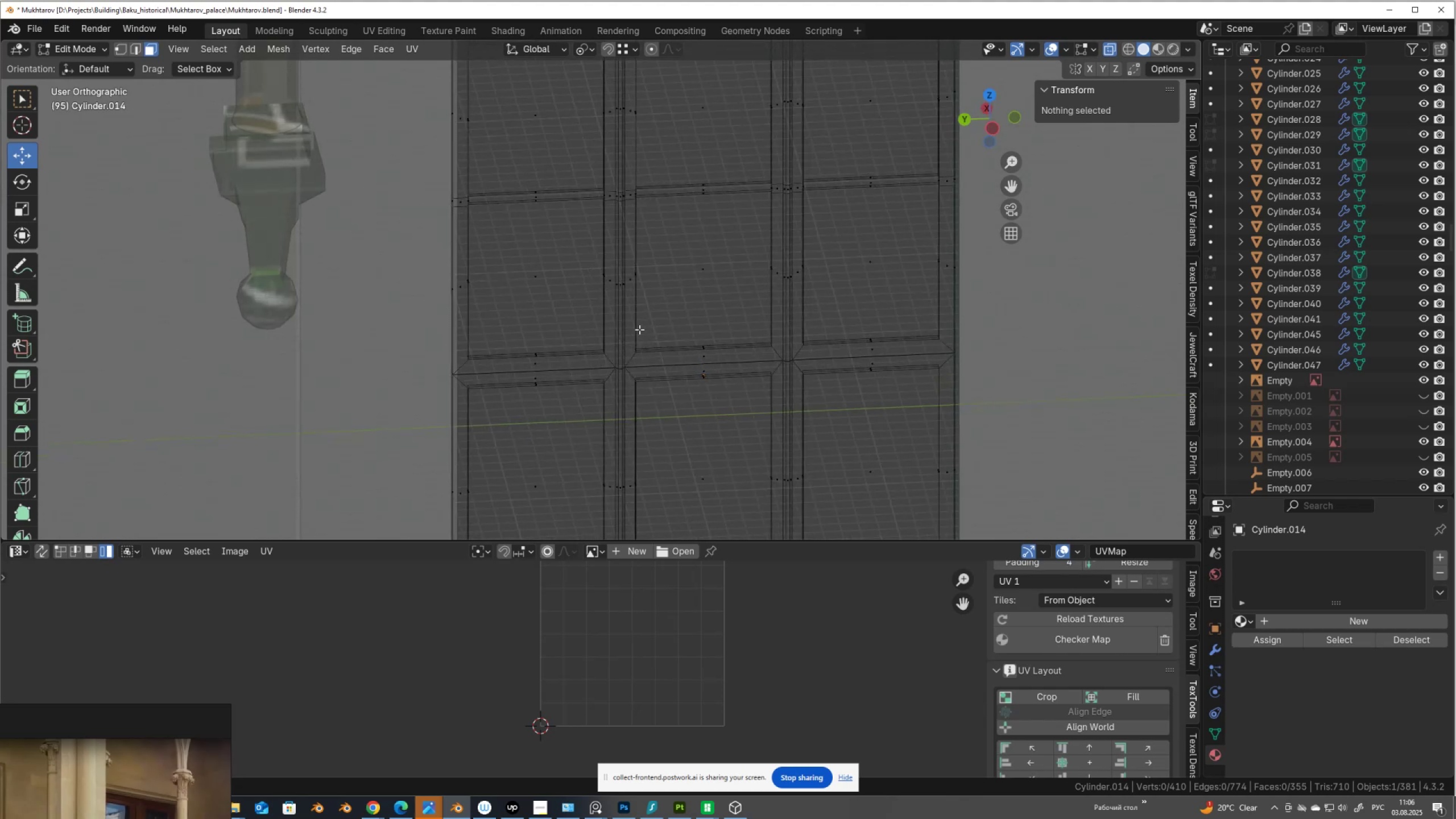 
key(2)
 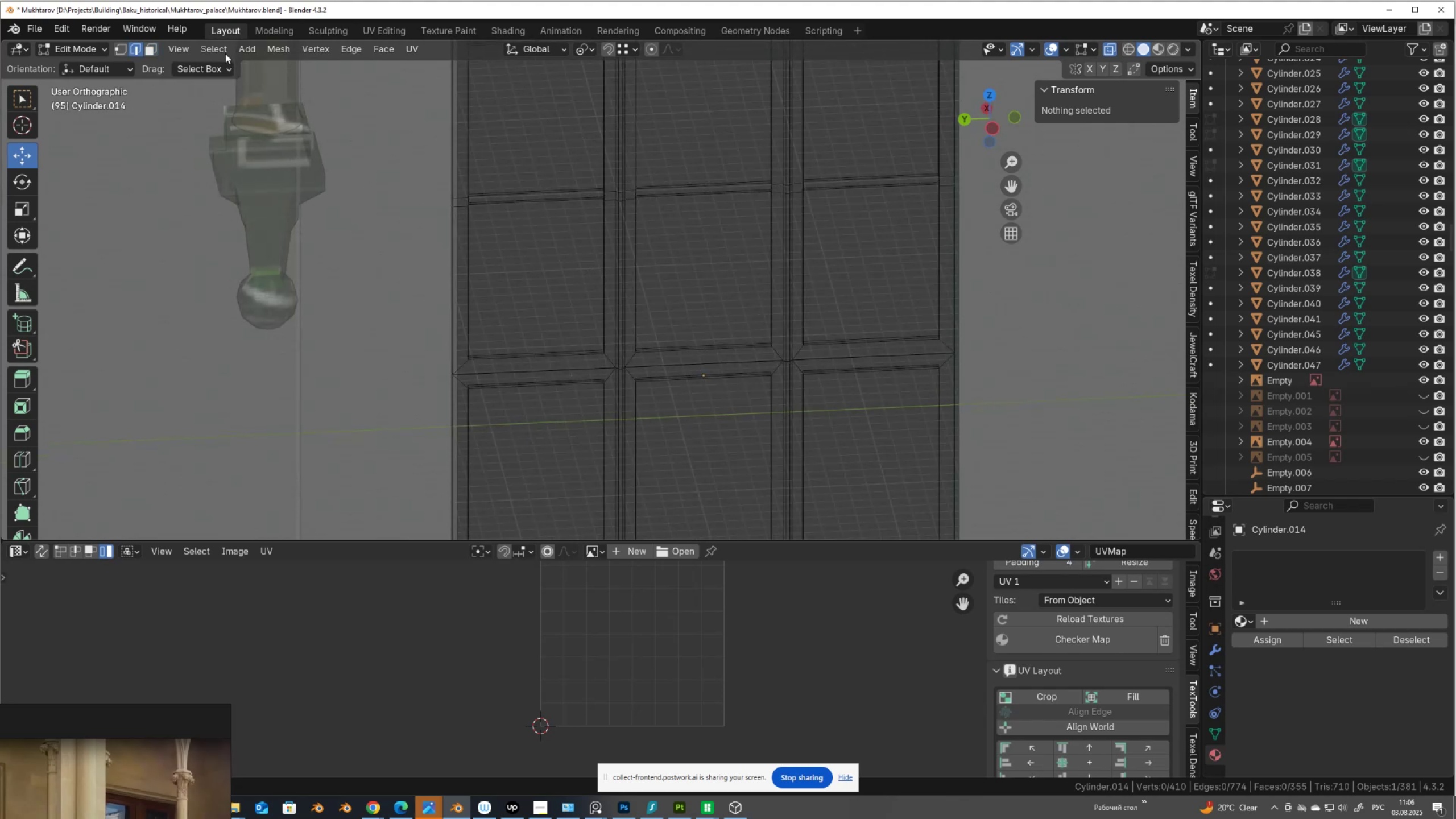 
left_click([223, 51])
 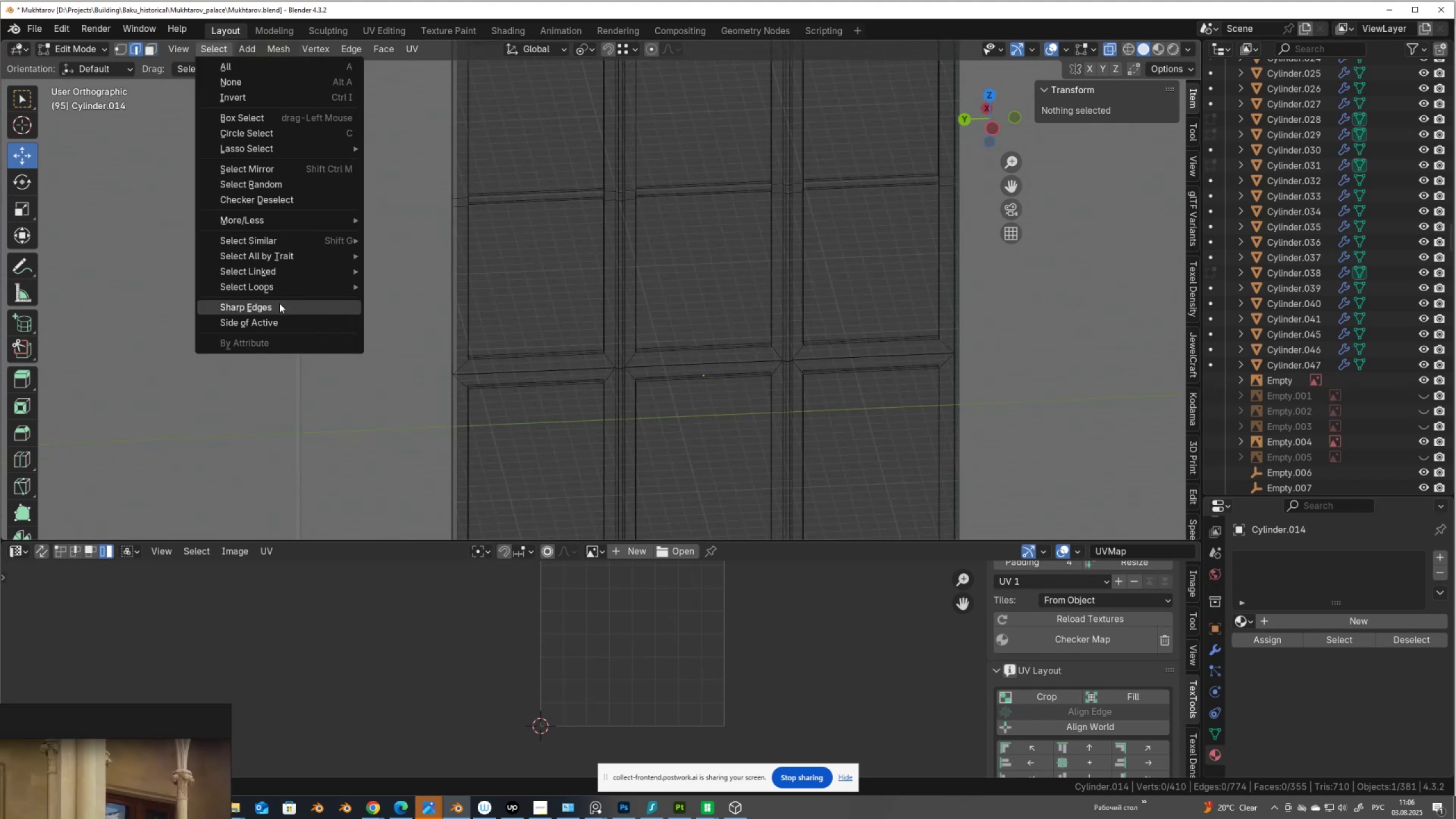 
left_click([280, 309])
 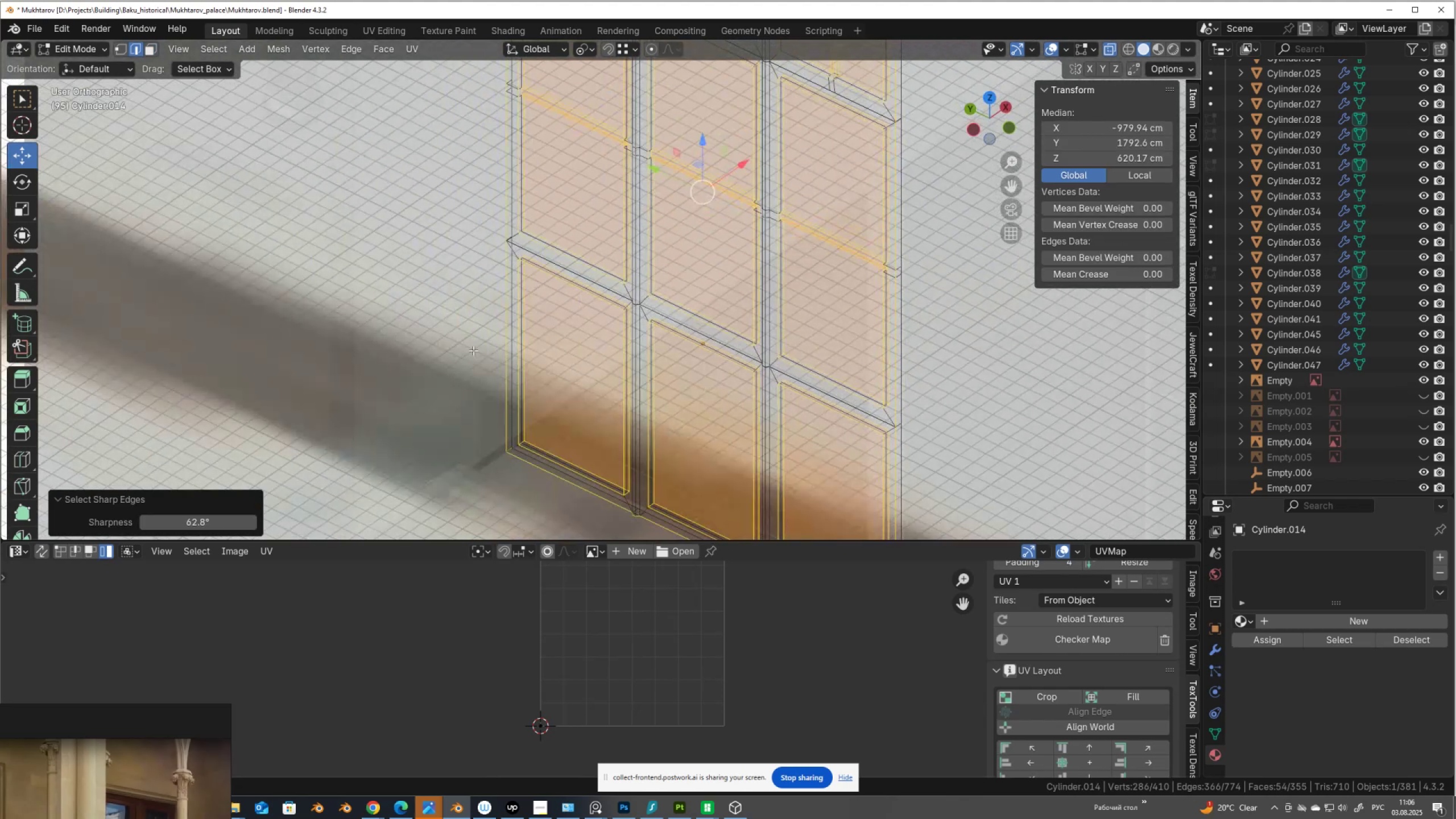 
wait(9.33)
 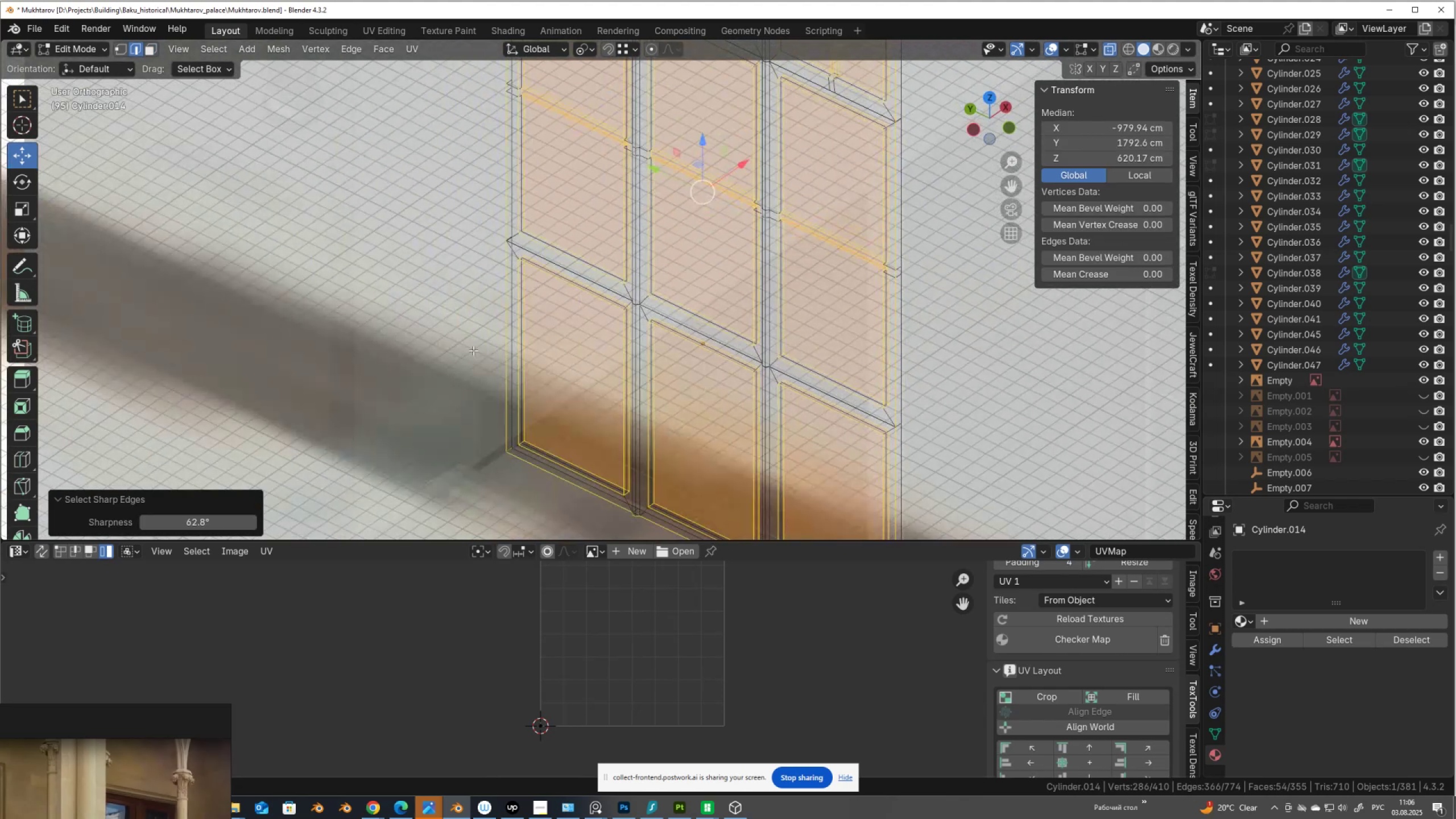 
hold_key(key=ShiftLeft, duration=0.64)
 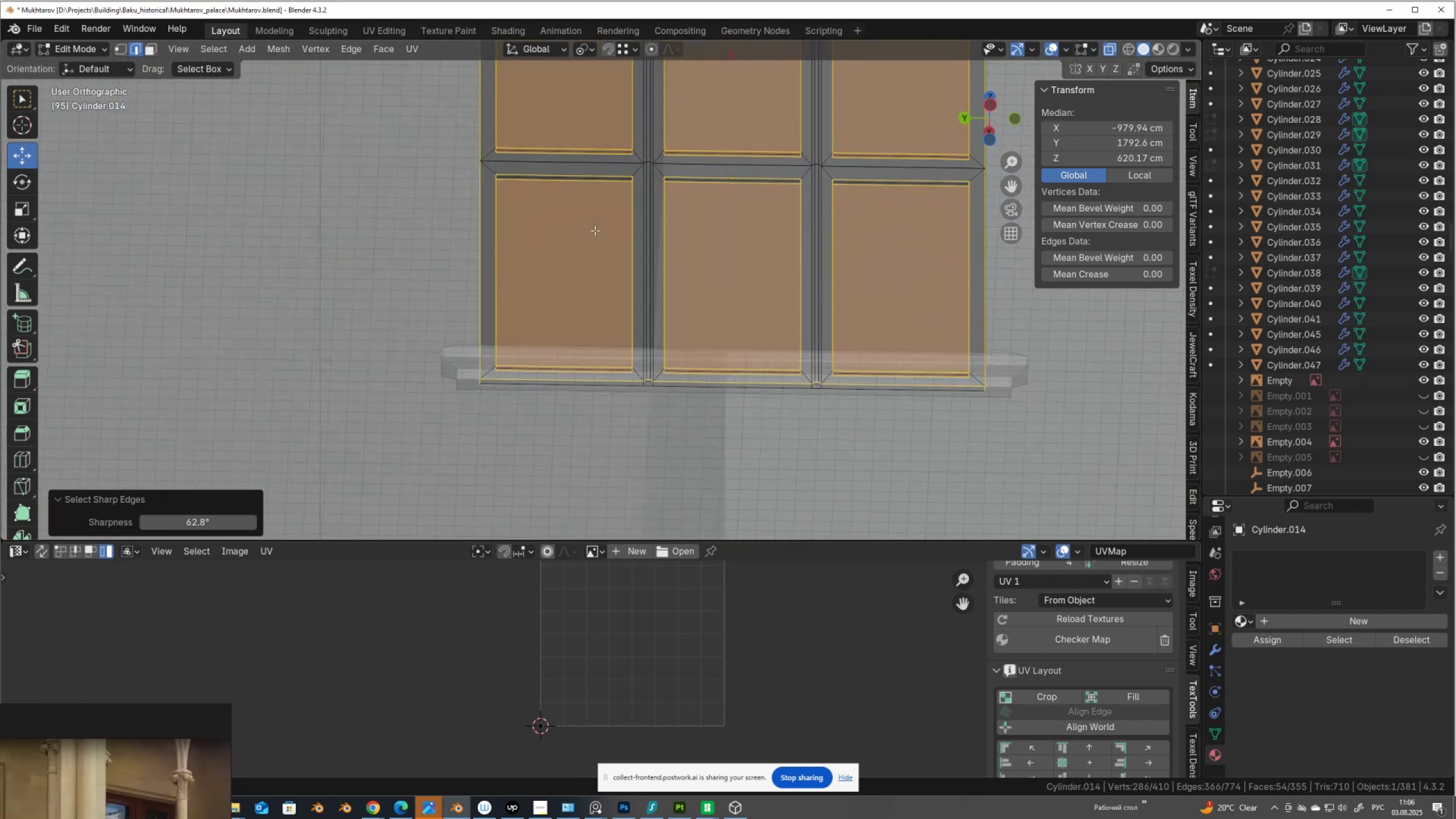 
scroll: coordinate [648, 302], scroll_direction: up, amount: 4.0
 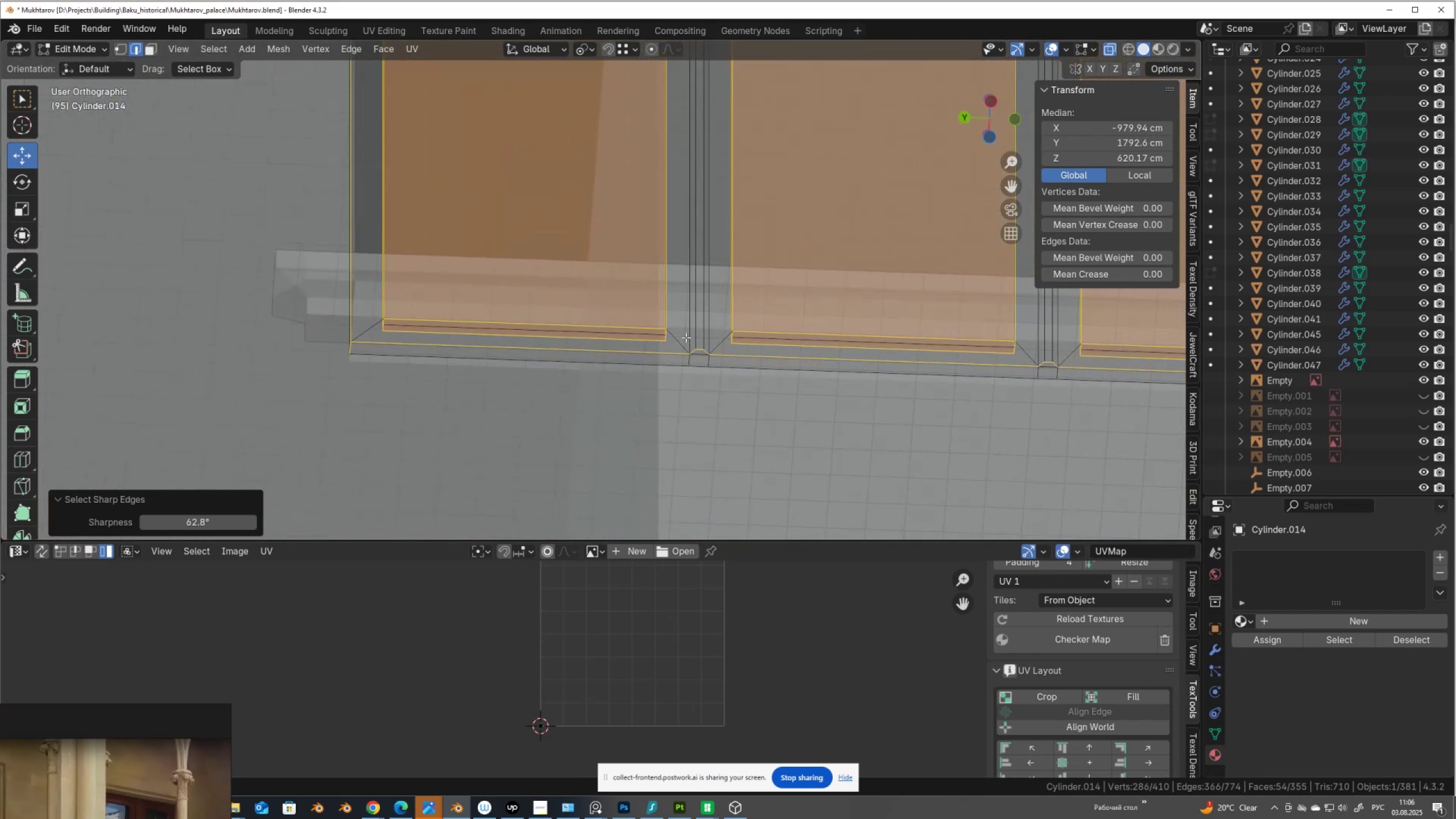 
hold_key(key=AltLeft, duration=1.39)
hold_key(key=ShiftLeft, duration=1.36)
left_click([679, 338])
 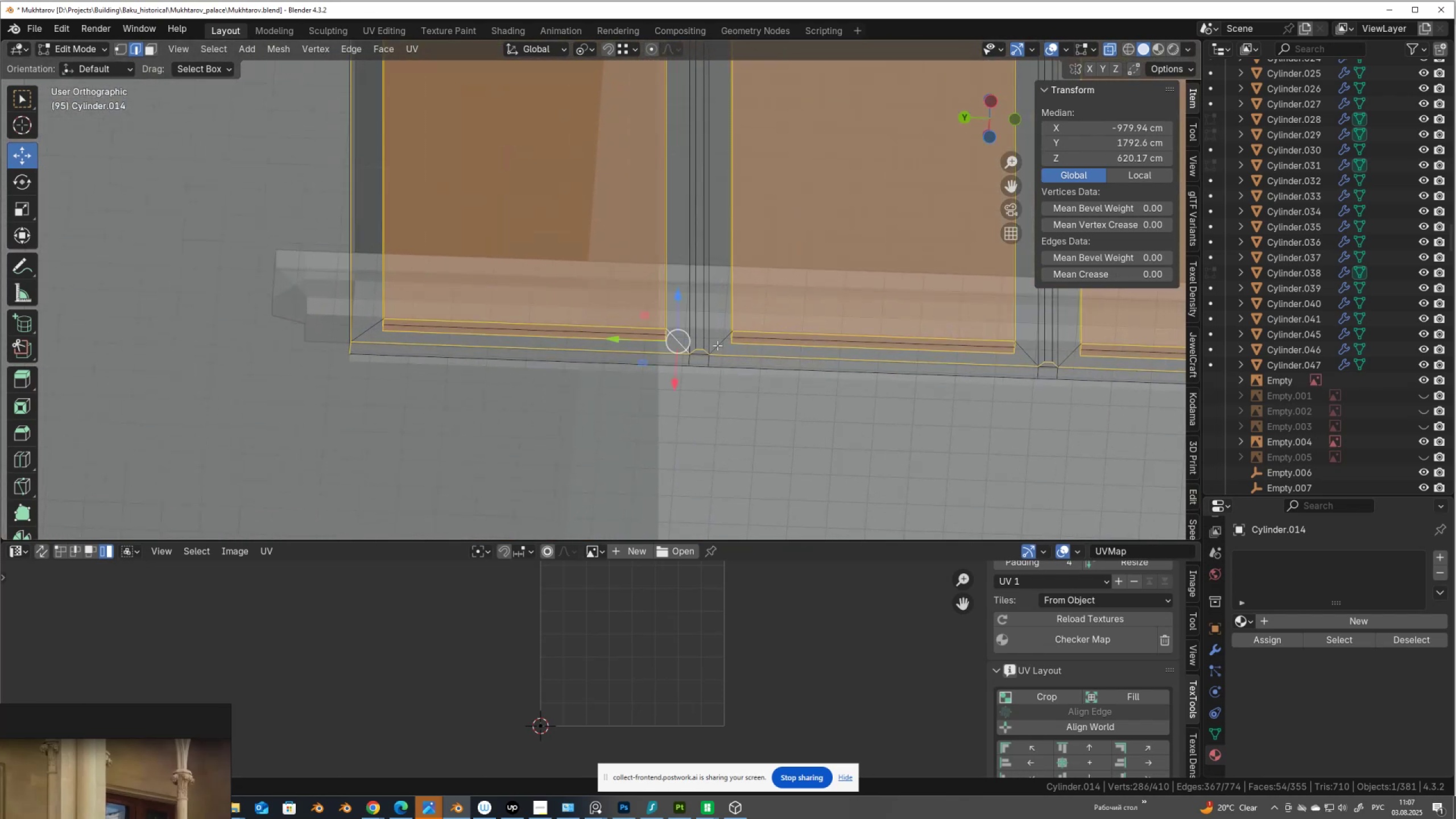 
left_click([719, 345])
 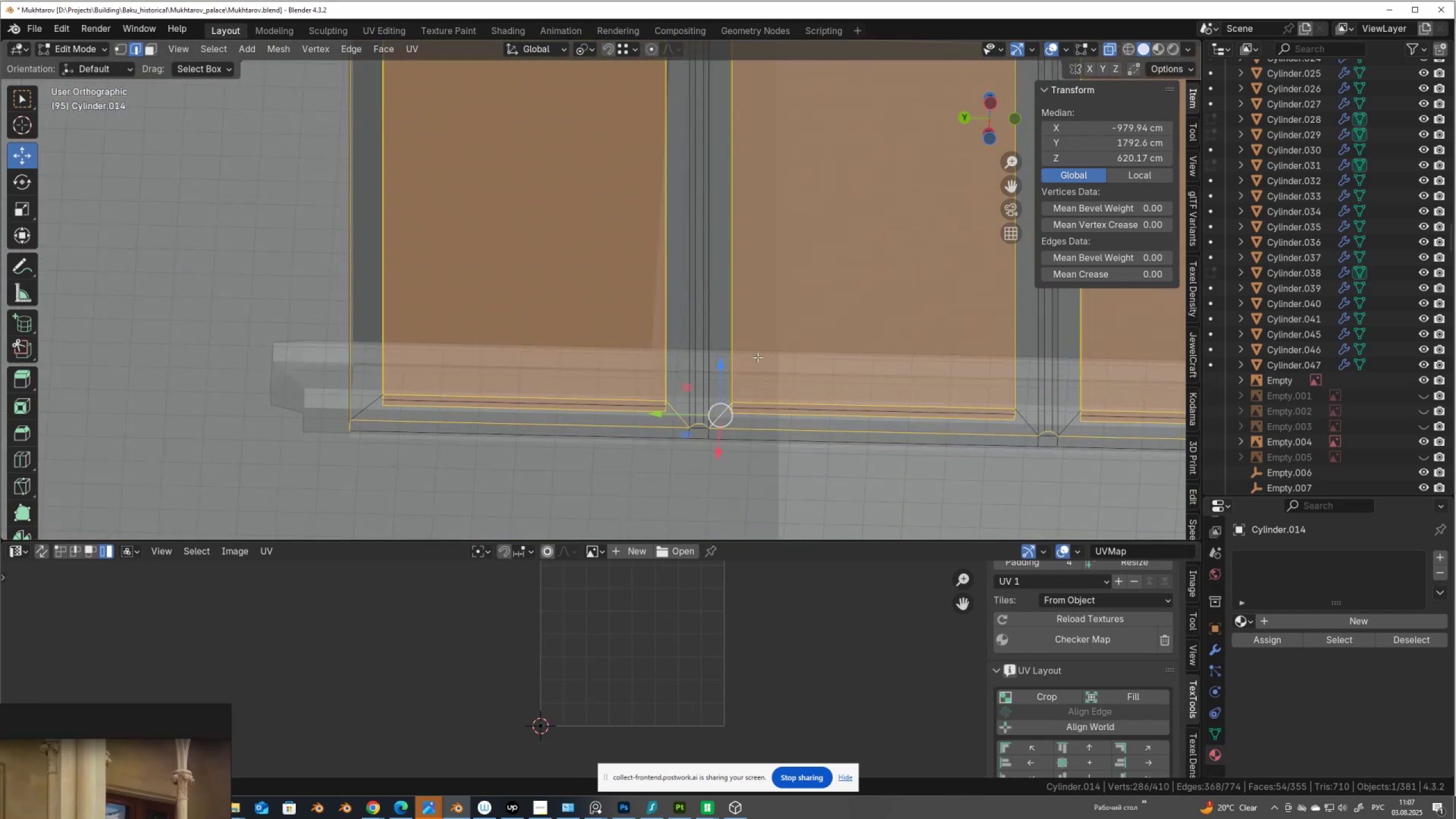 
hold_key(key=AltLeft, duration=1.2)
hold_key(key=ShiftLeft, duration=1.18)
left_click([372, 403])
 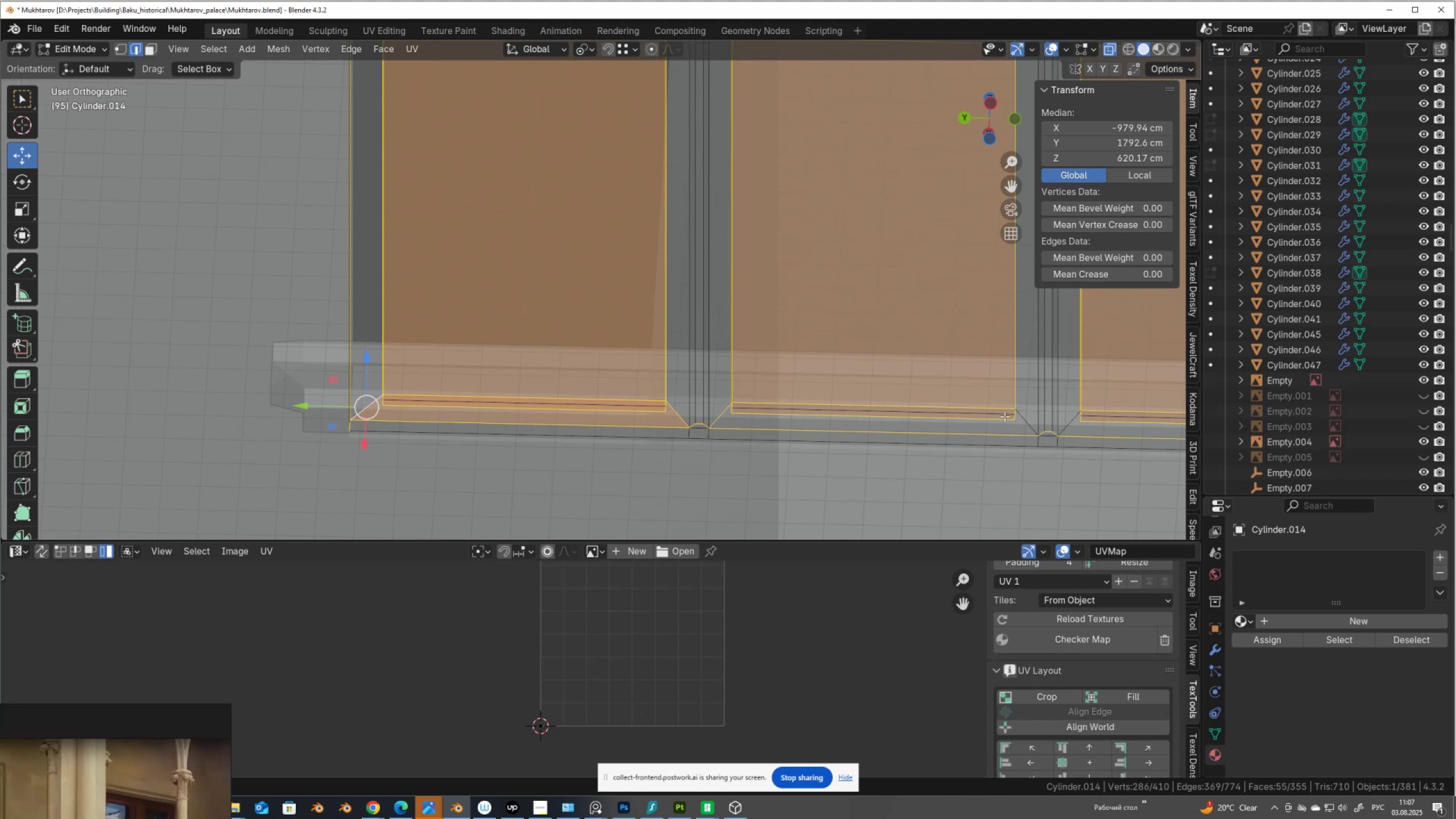 
hold_key(key=ShiftLeft, duration=1.12)
hold_key(key=AltLeft, duration=1.08)
left_click([1024, 419])
 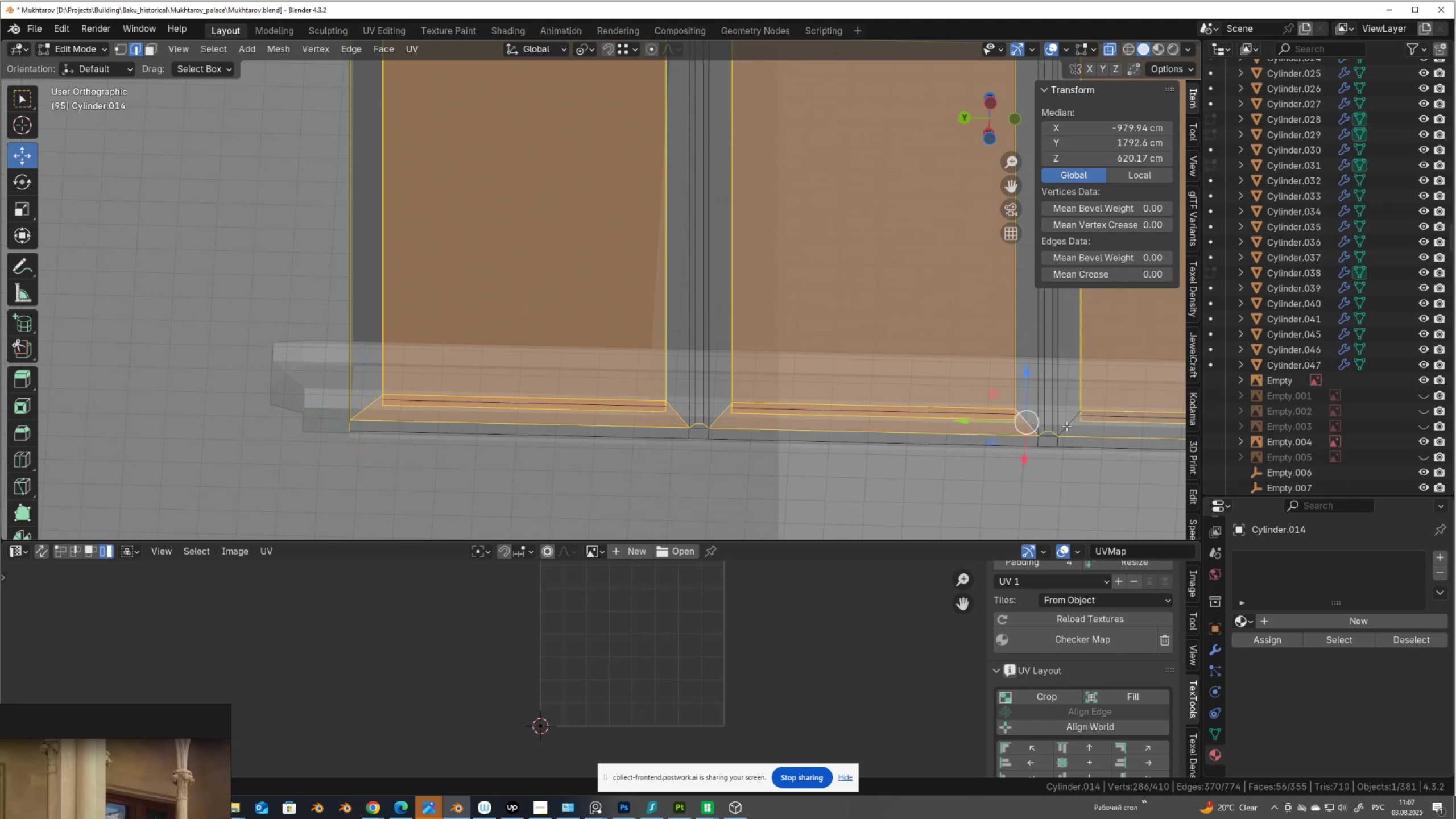 
left_click([1066, 426])
 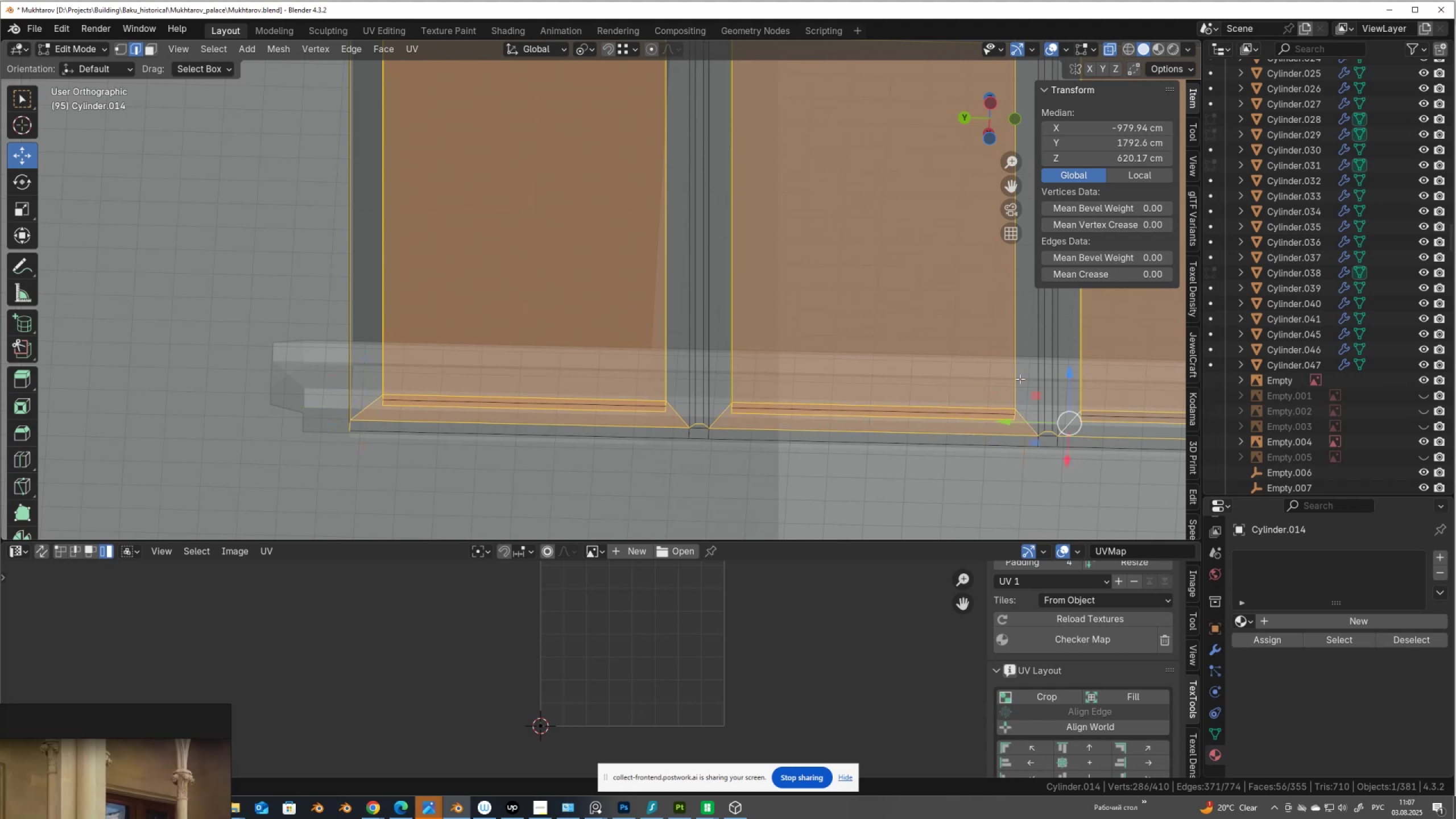 
scroll: coordinate [1010, 380], scroll_direction: down, amount: 3.0
 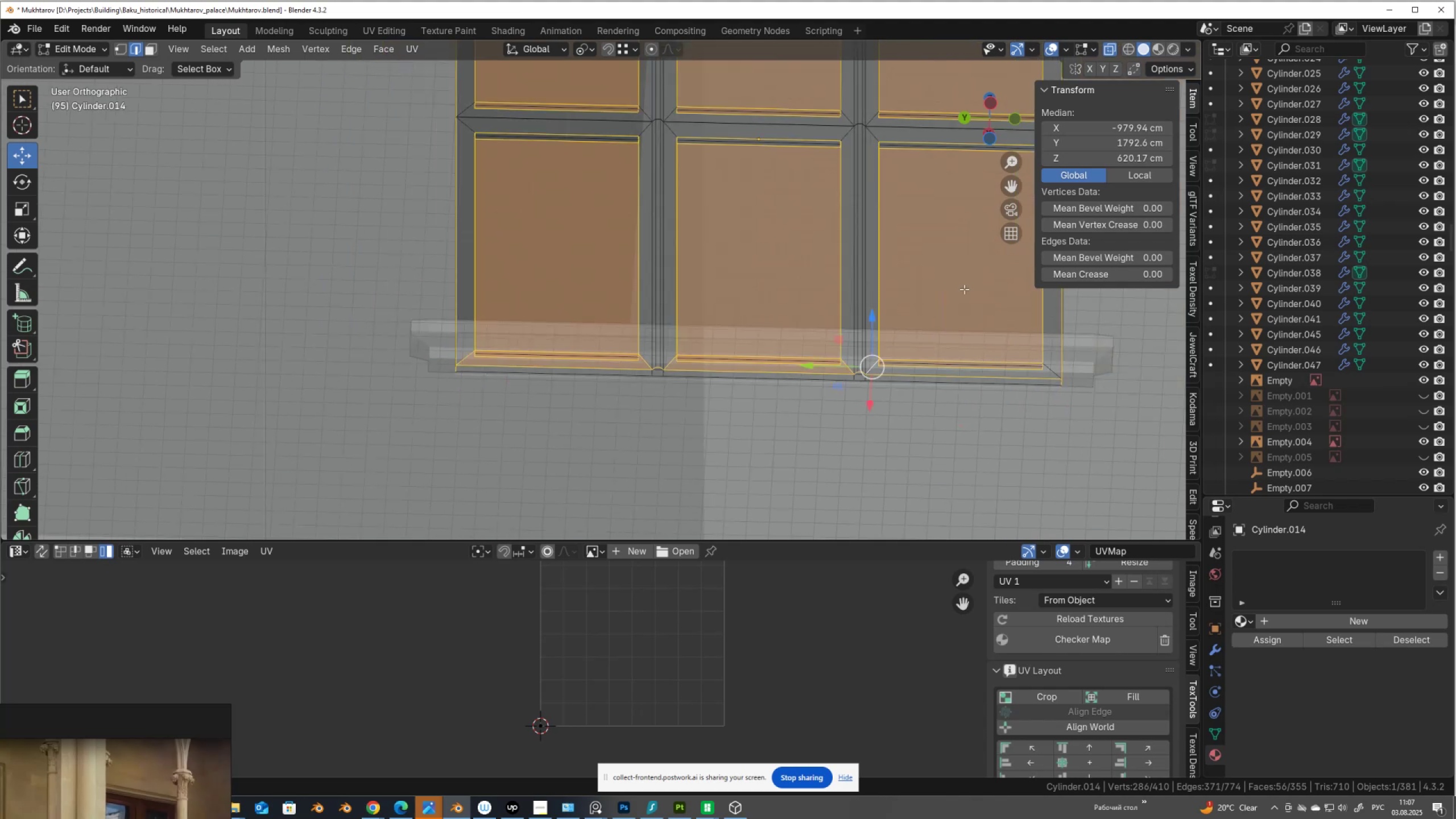 
key(Alt+Shift+ShiftLeft)
 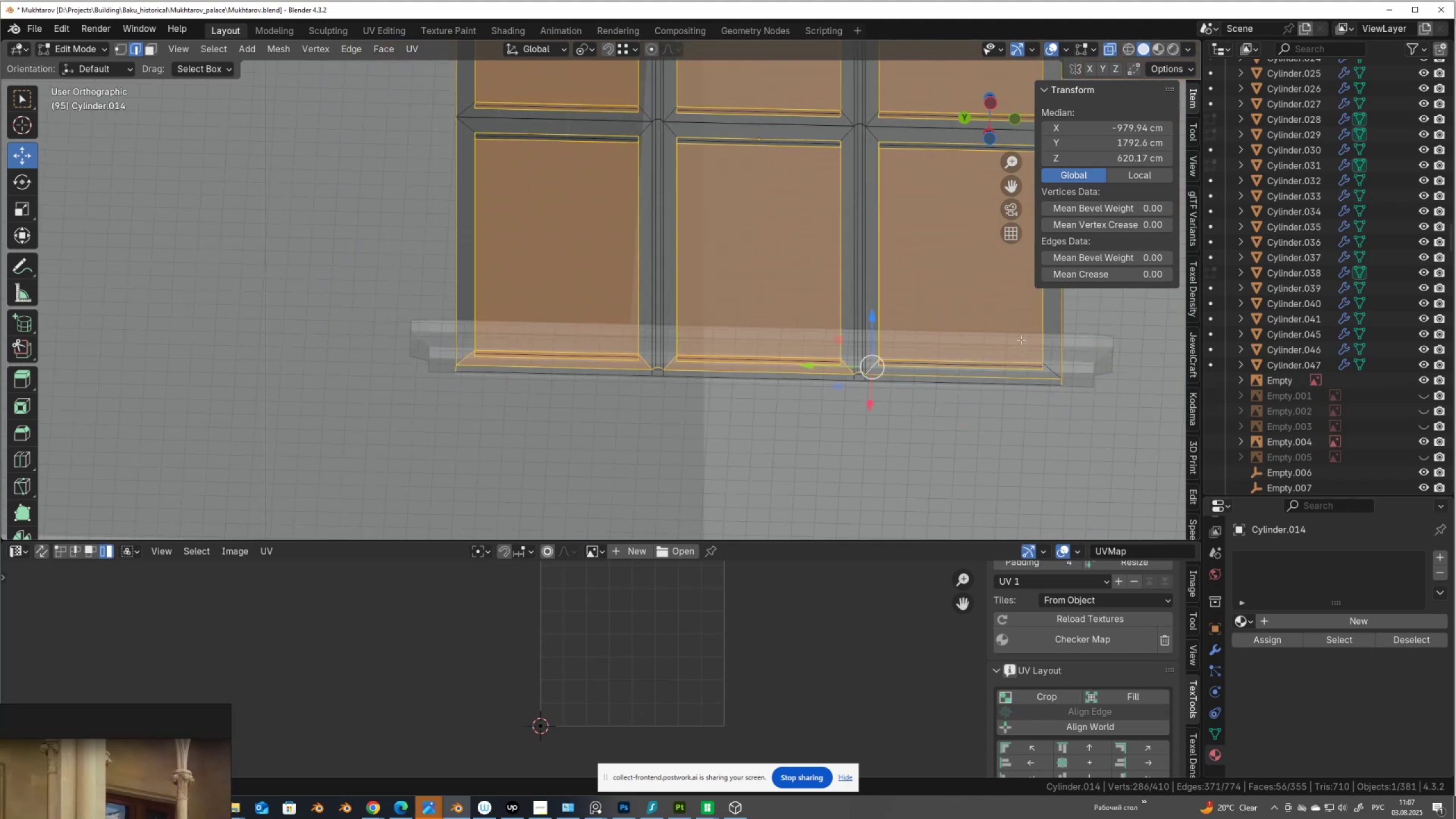 
hold_key(key=AltLeft, duration=0.68)
hold_key(key=ShiftLeft, duration=0.71)
left_click([1050, 369])
 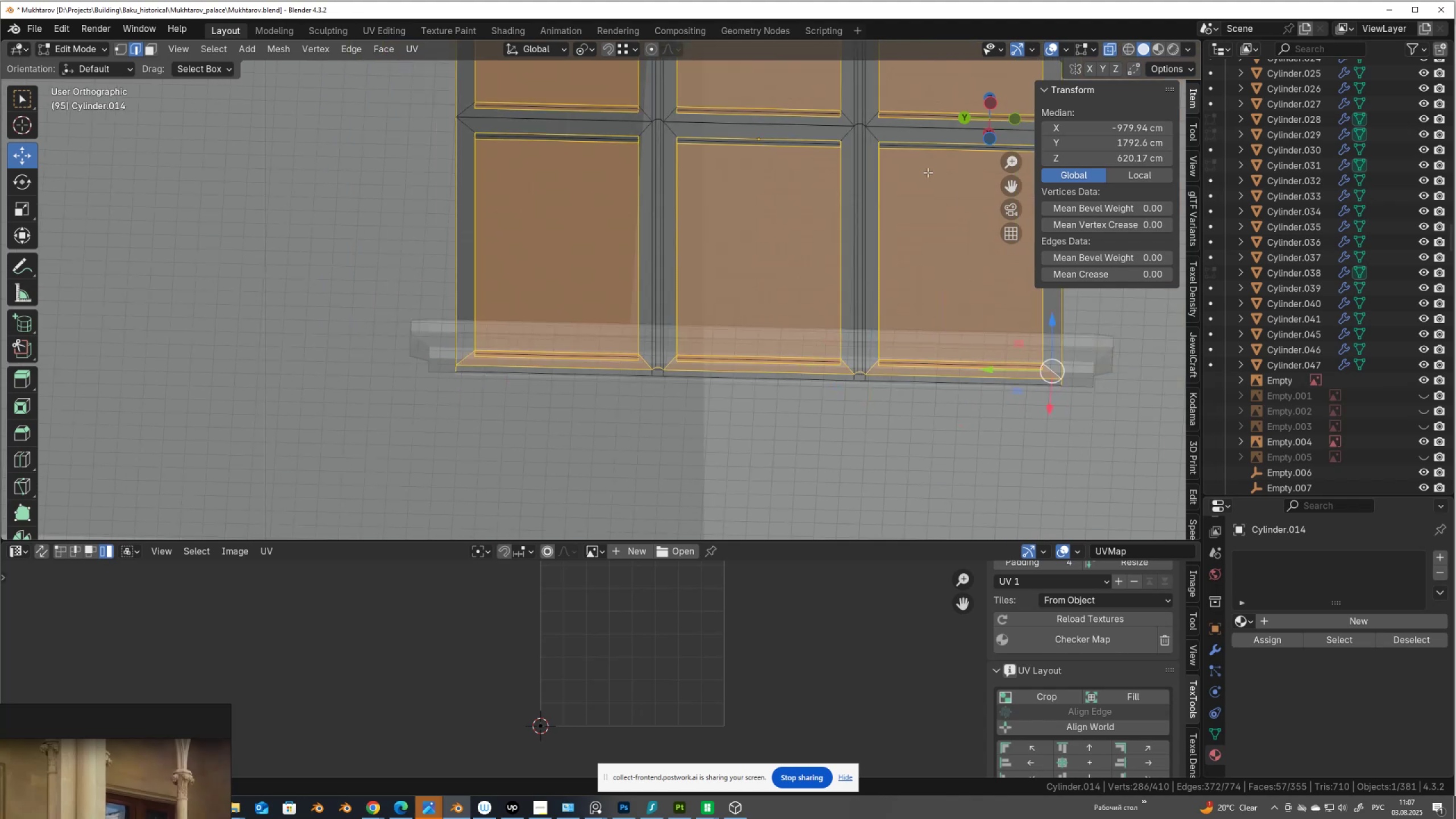 
hold_key(key=ShiftLeft, duration=0.57)
 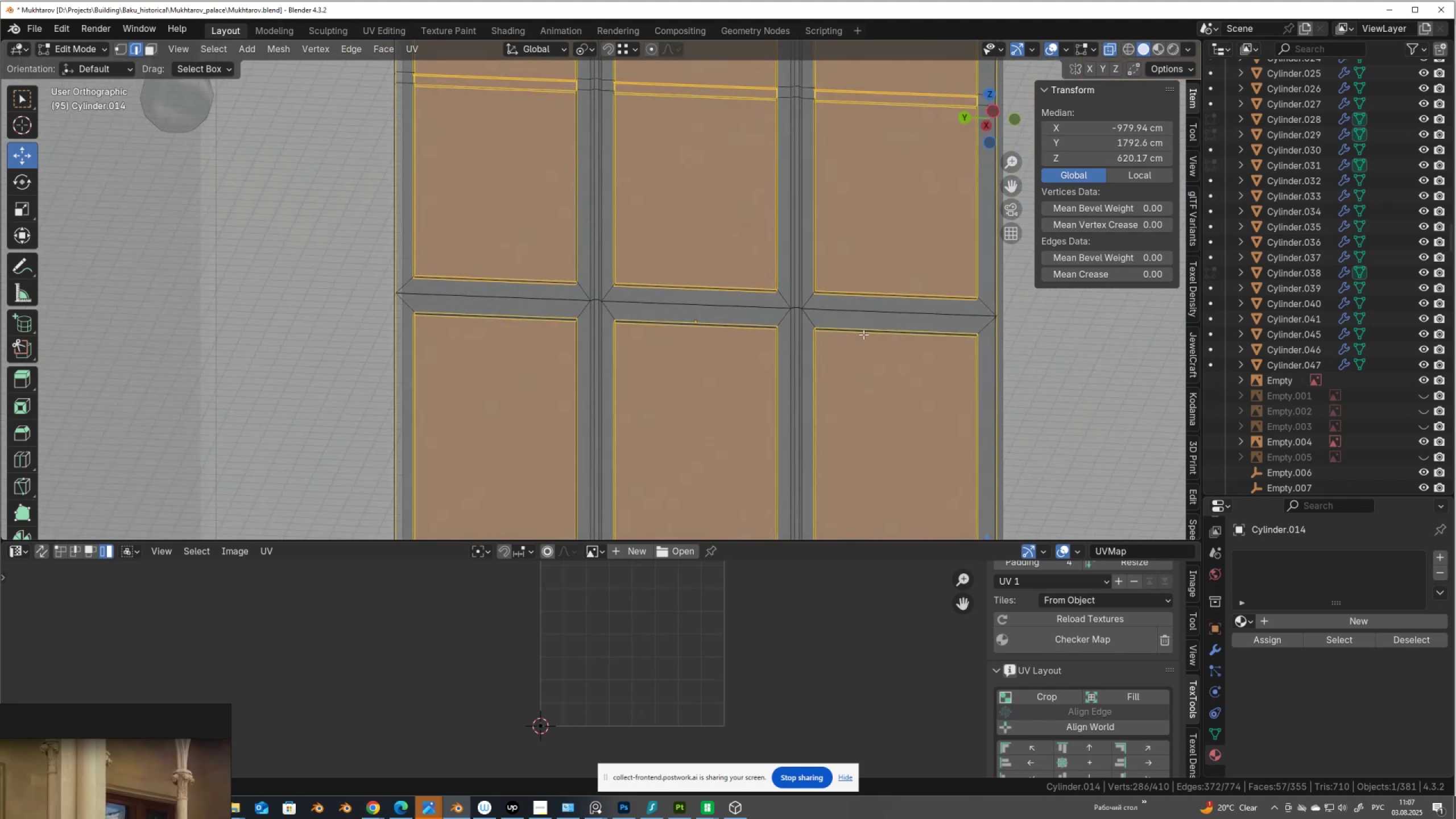 
key(Control+Z)
 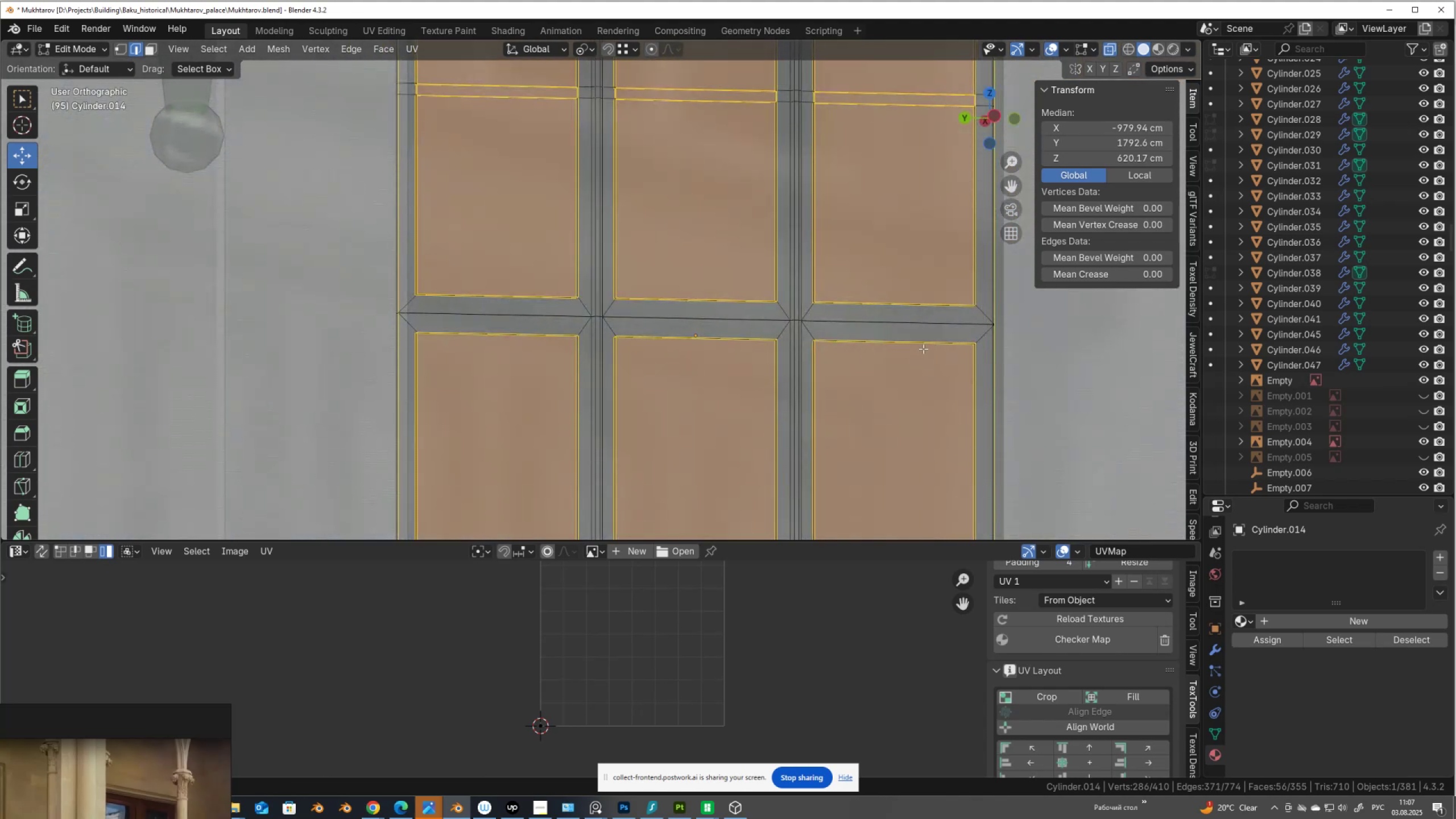 
scroll: coordinate [922, 327], scroll_direction: down, amount: 4.0
 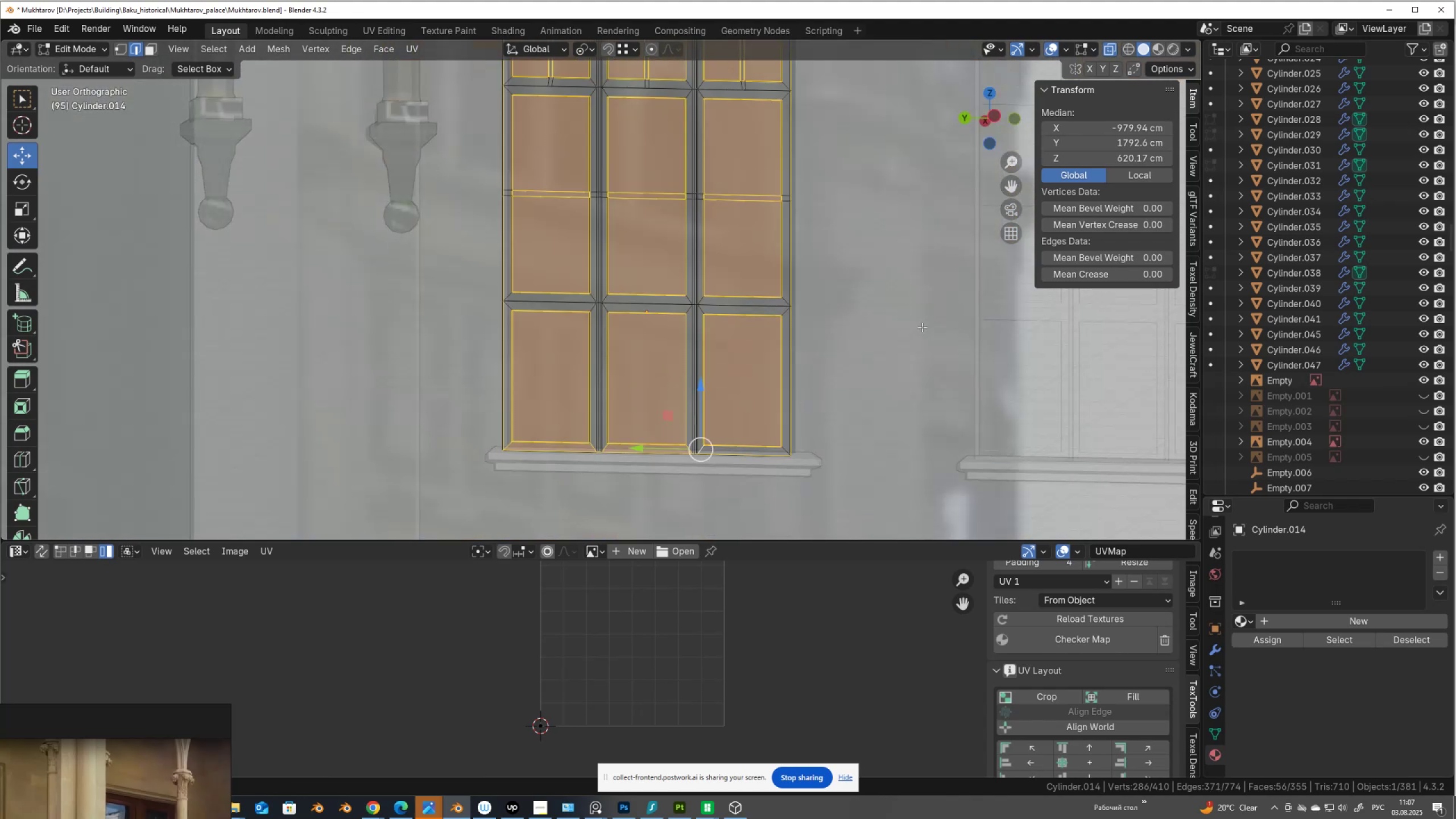 
key(Control+Z)
 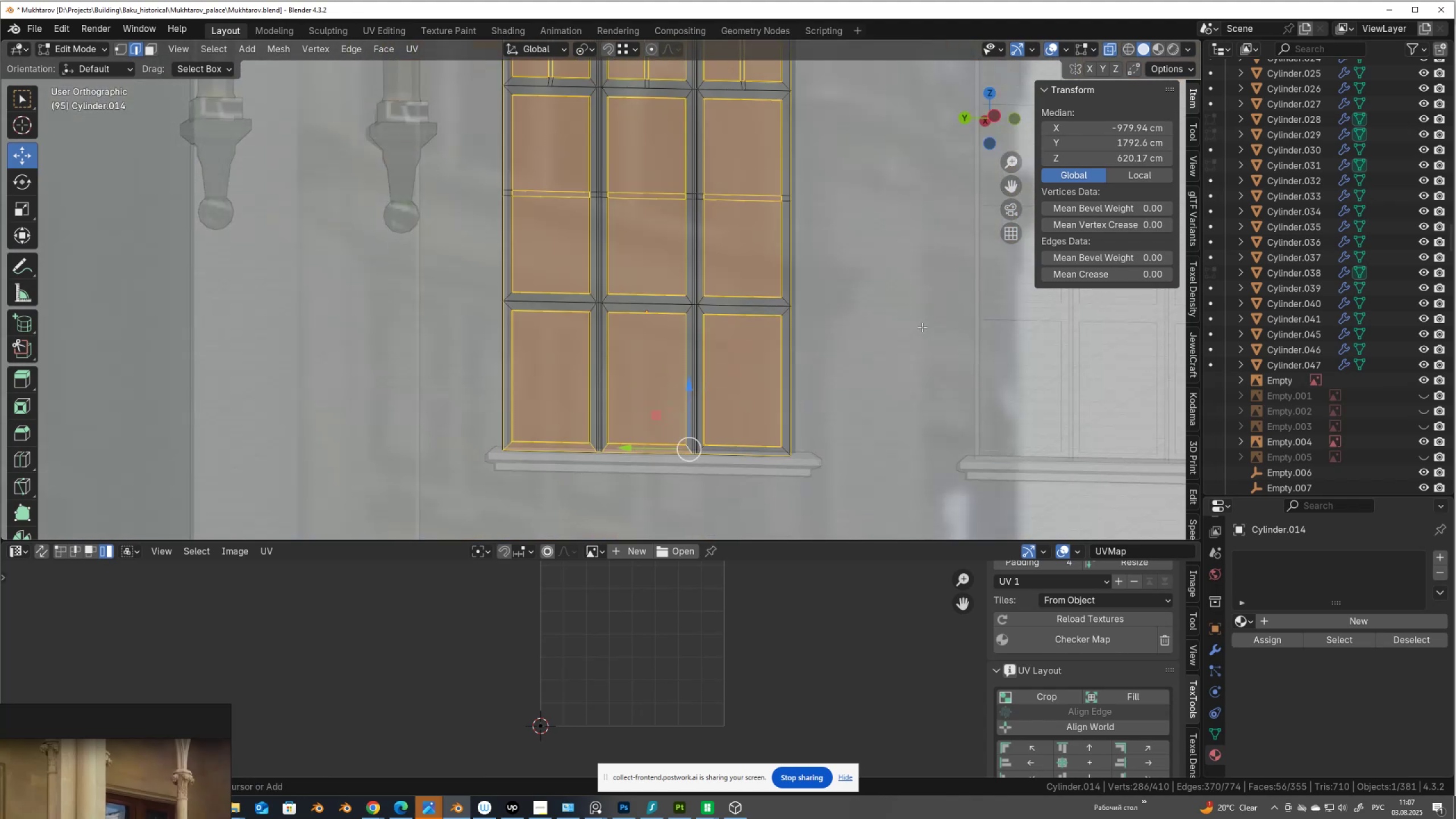 
key(Control+Z)
 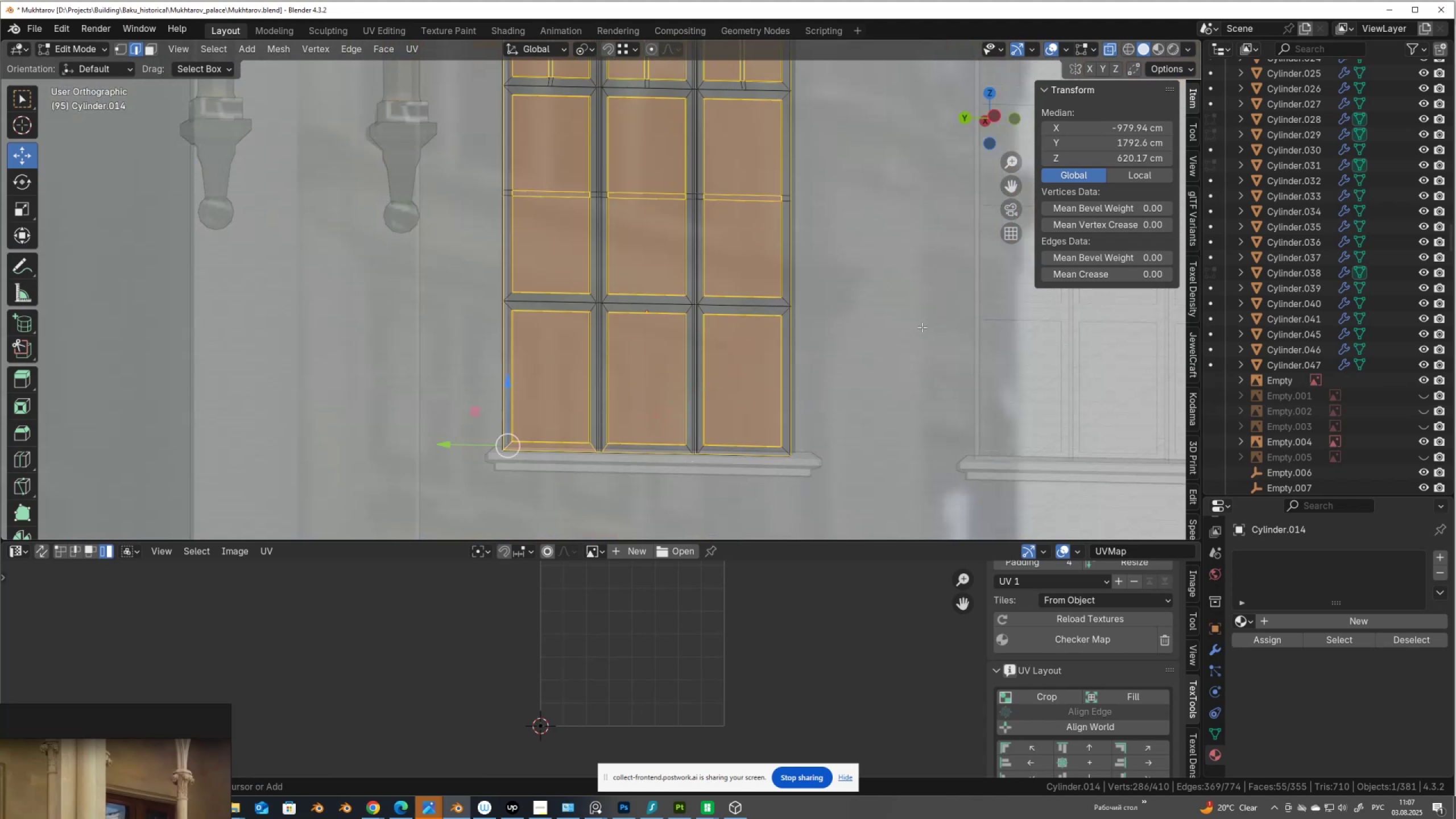 
key(Control+Z)
 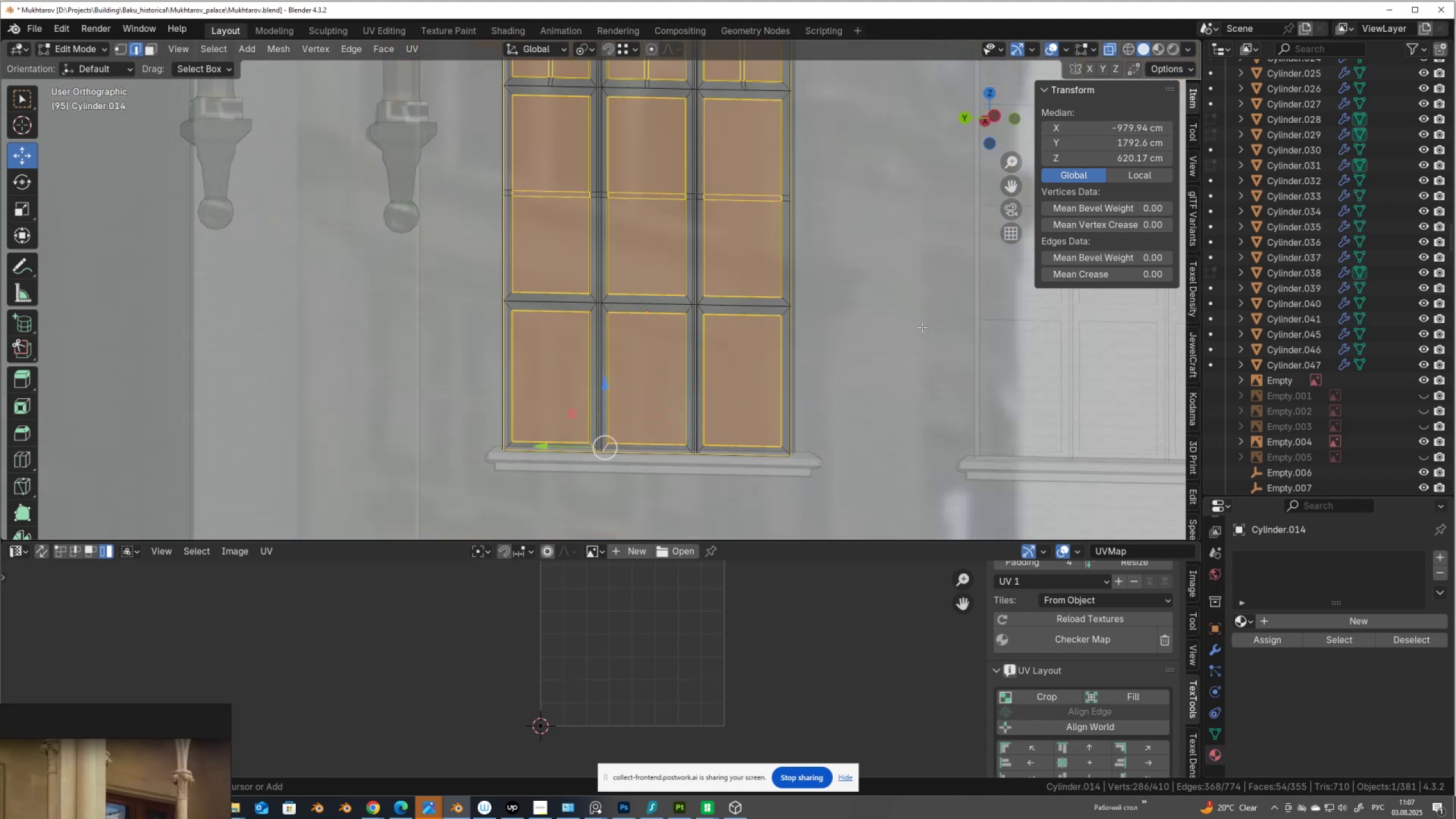 
key(Control+Z)
 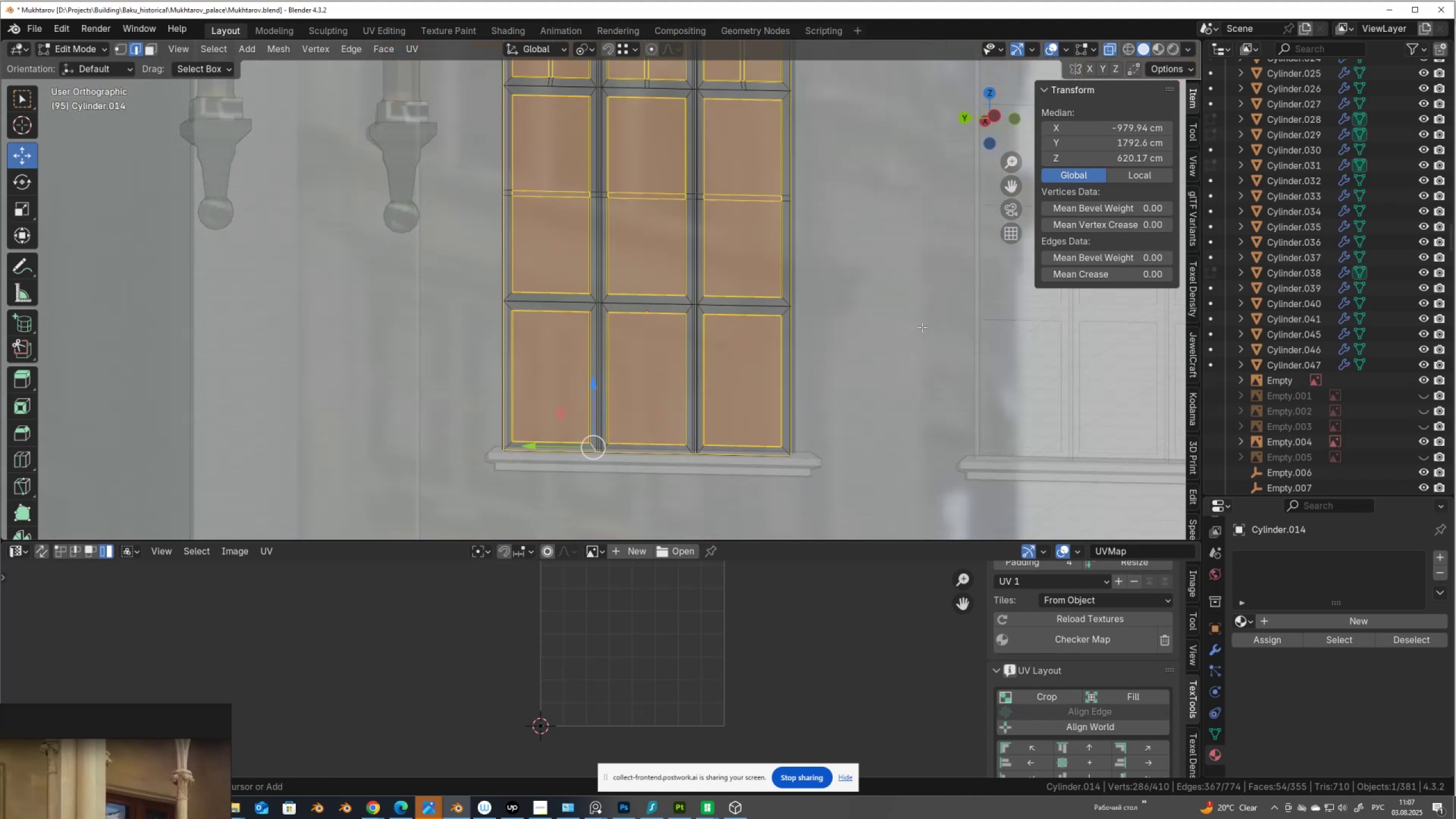 
key(Control+Z)
 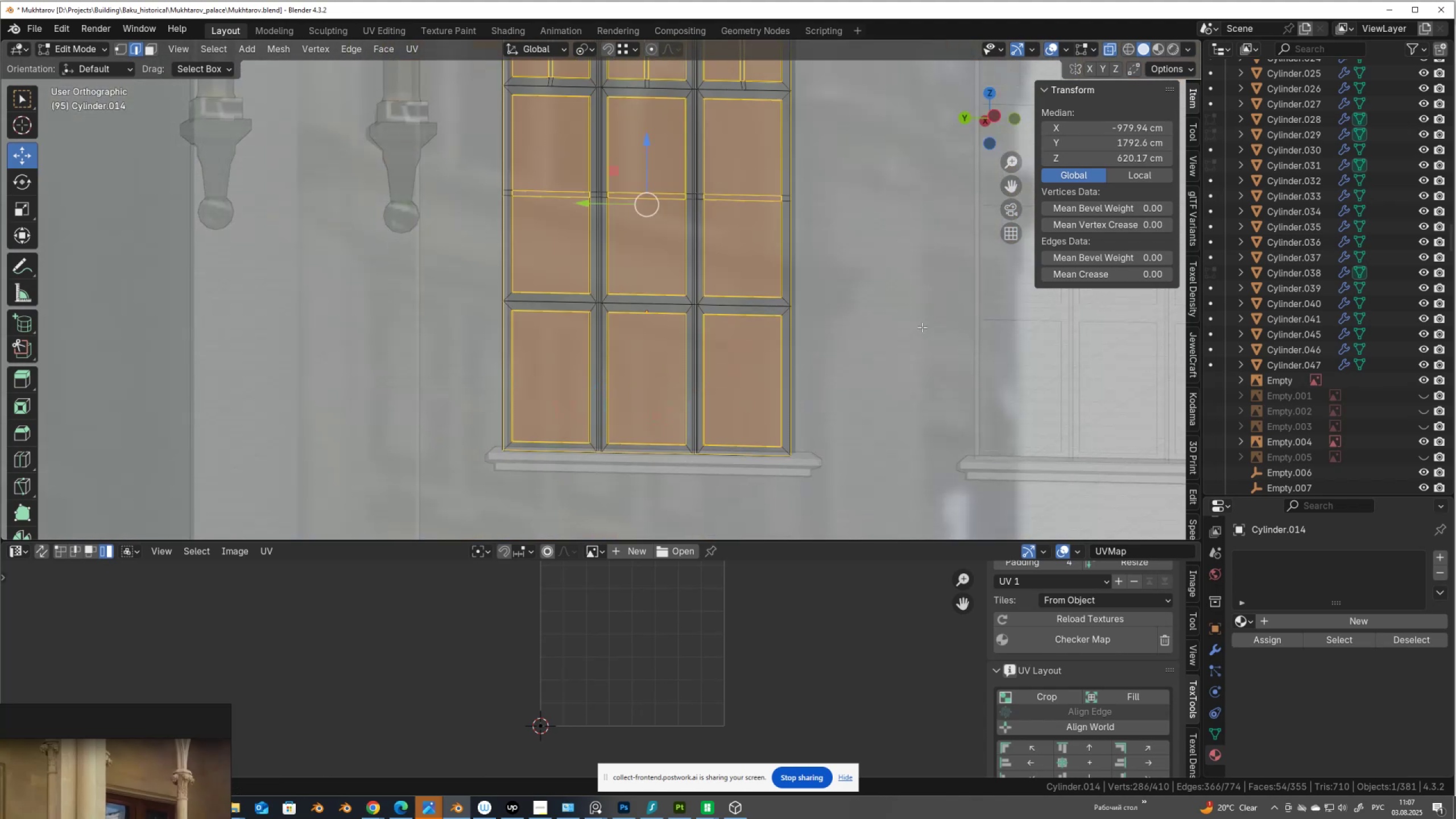 
key(U)
 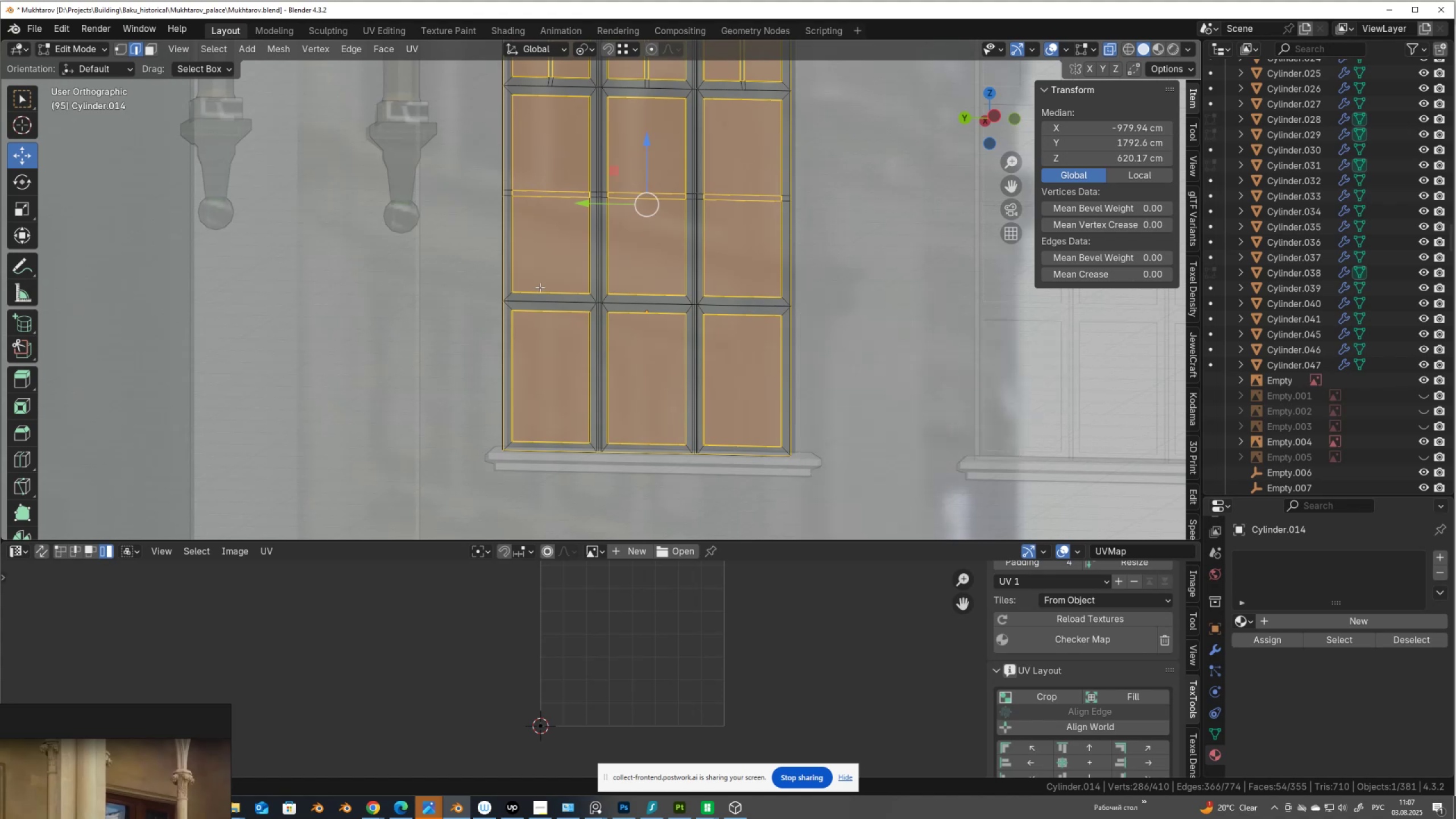 
right_click([543, 288])
 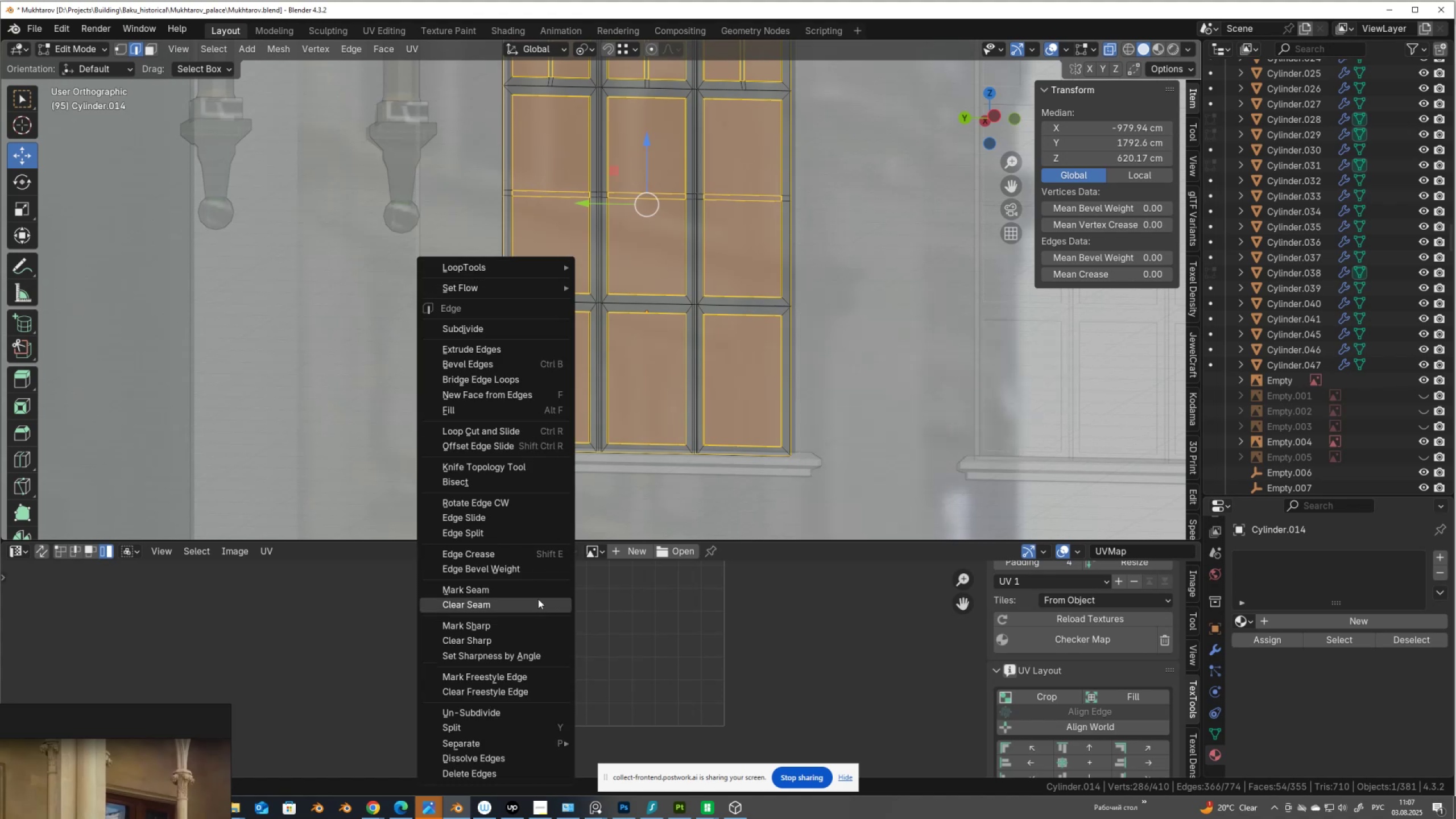 
left_click([538, 586])
 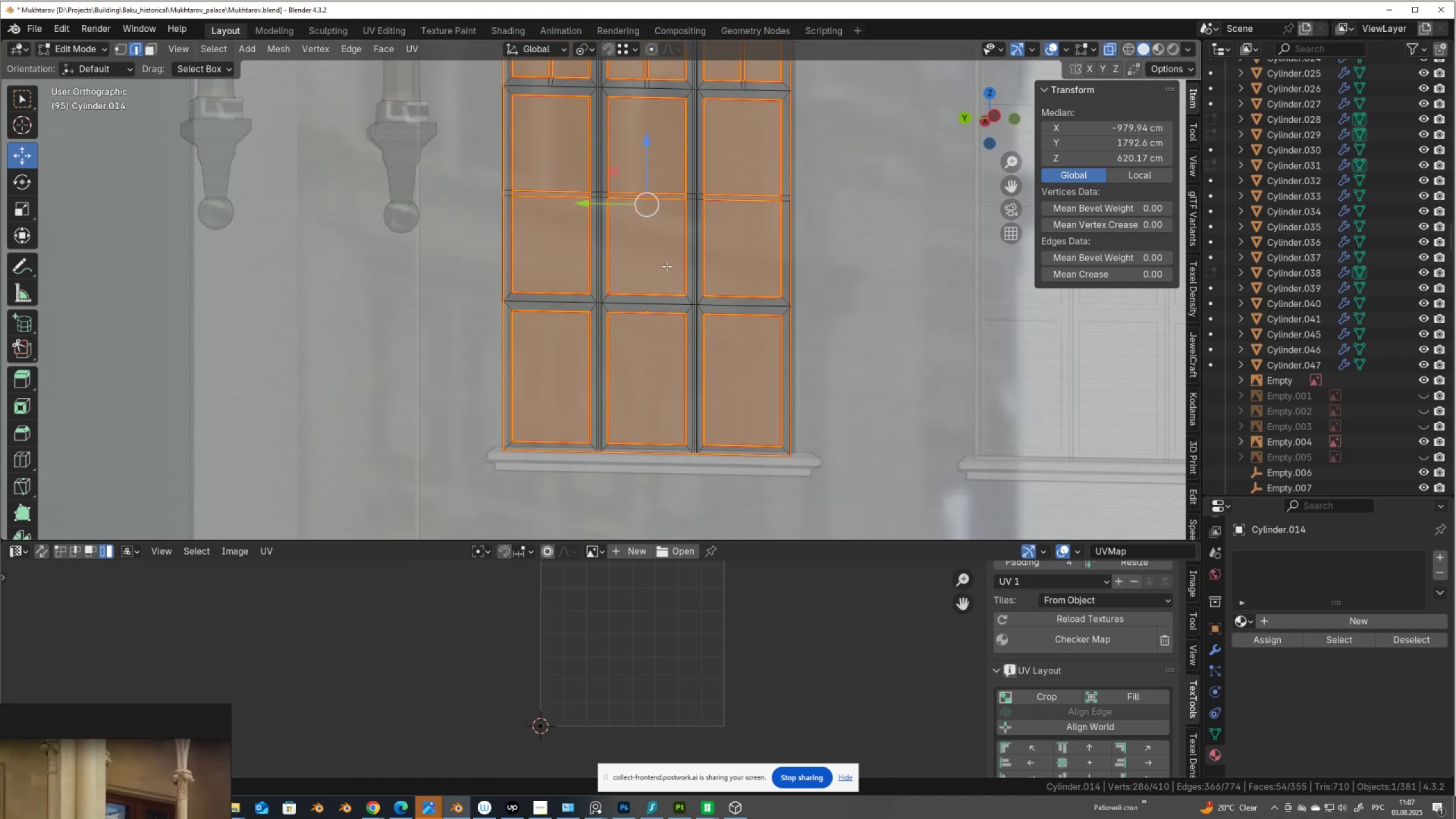 
key(U)
 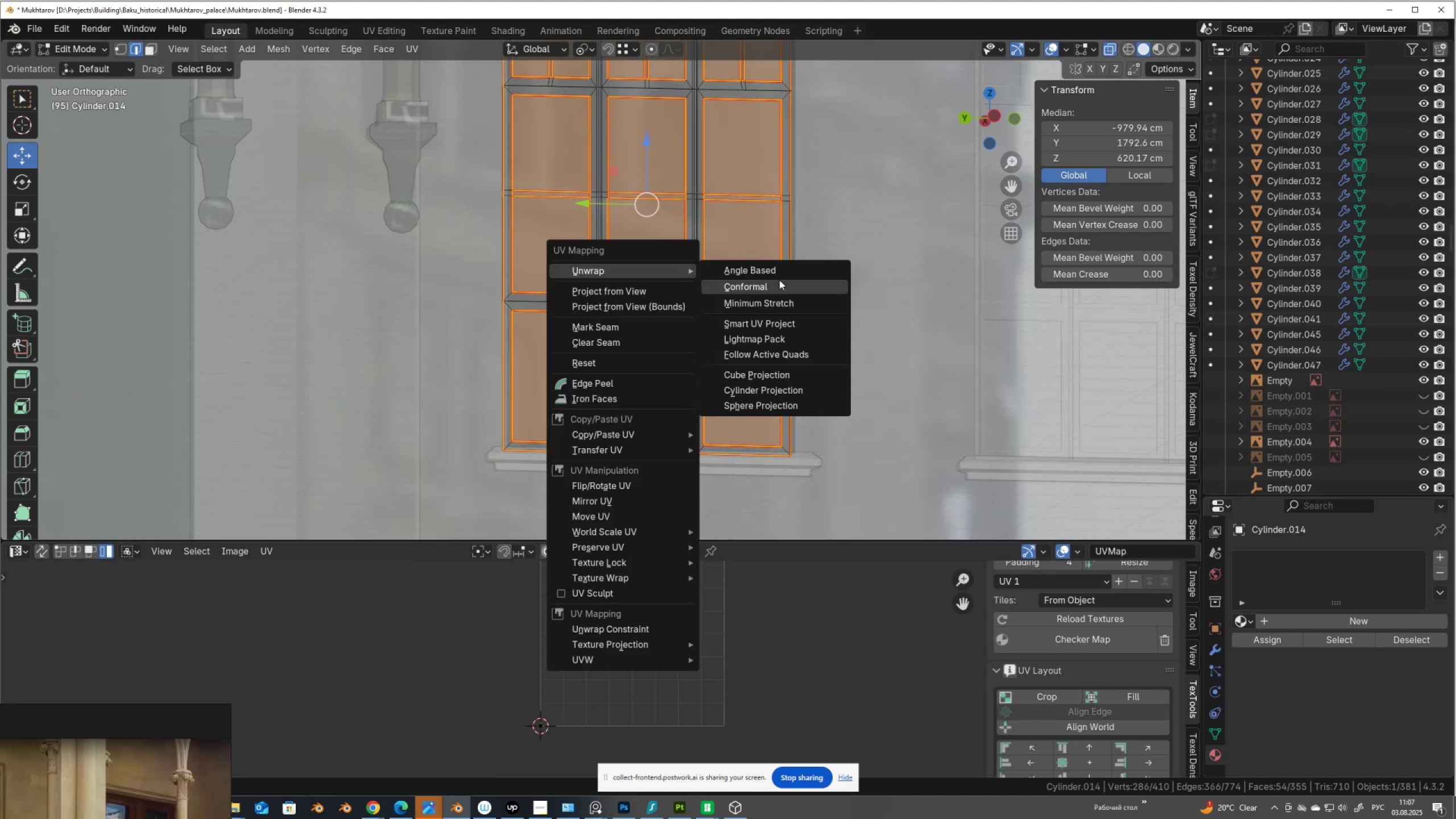 
left_click([783, 271])
 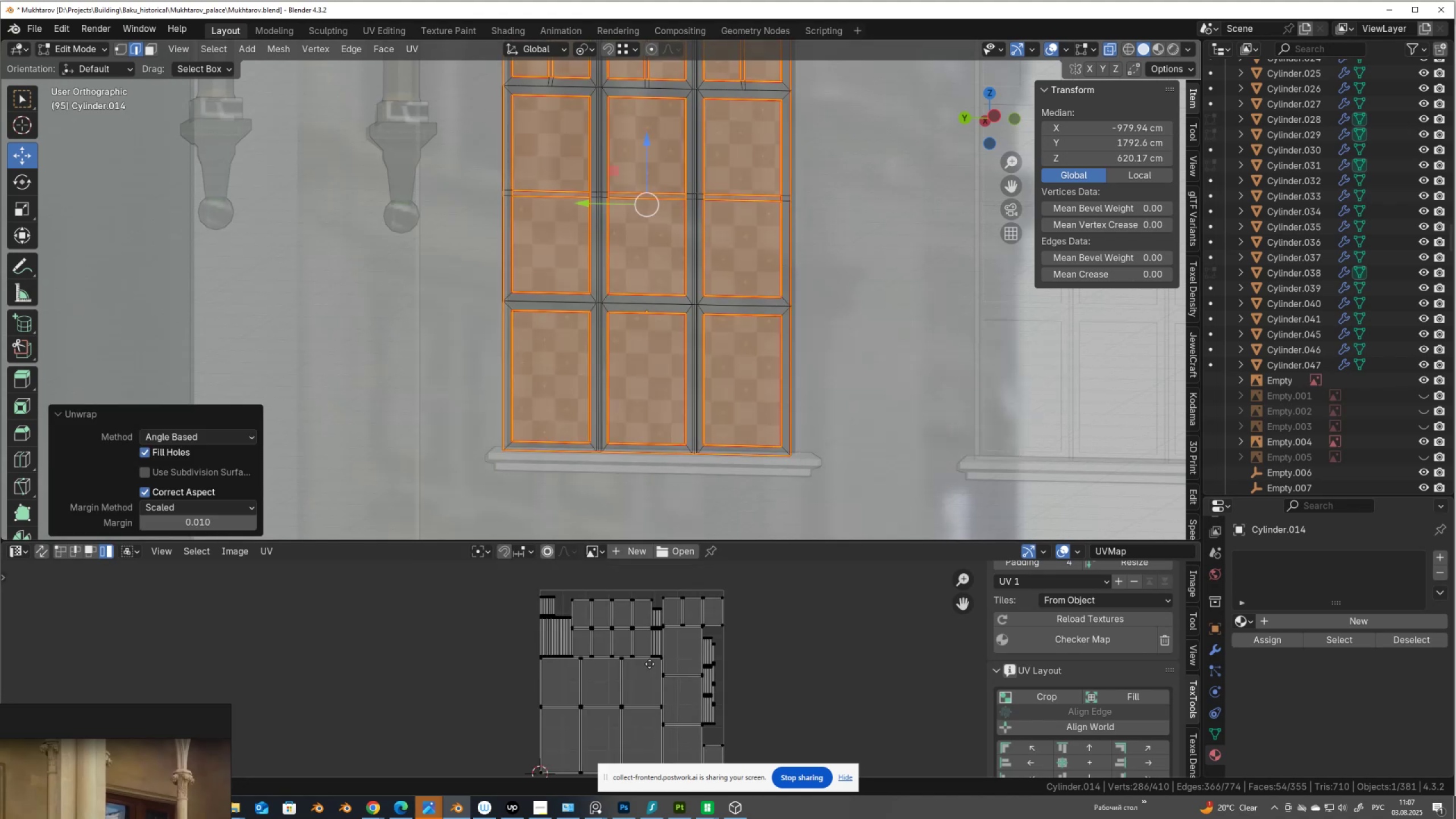 
scroll: coordinate [645, 682], scroll_direction: up, amount: 7.0
 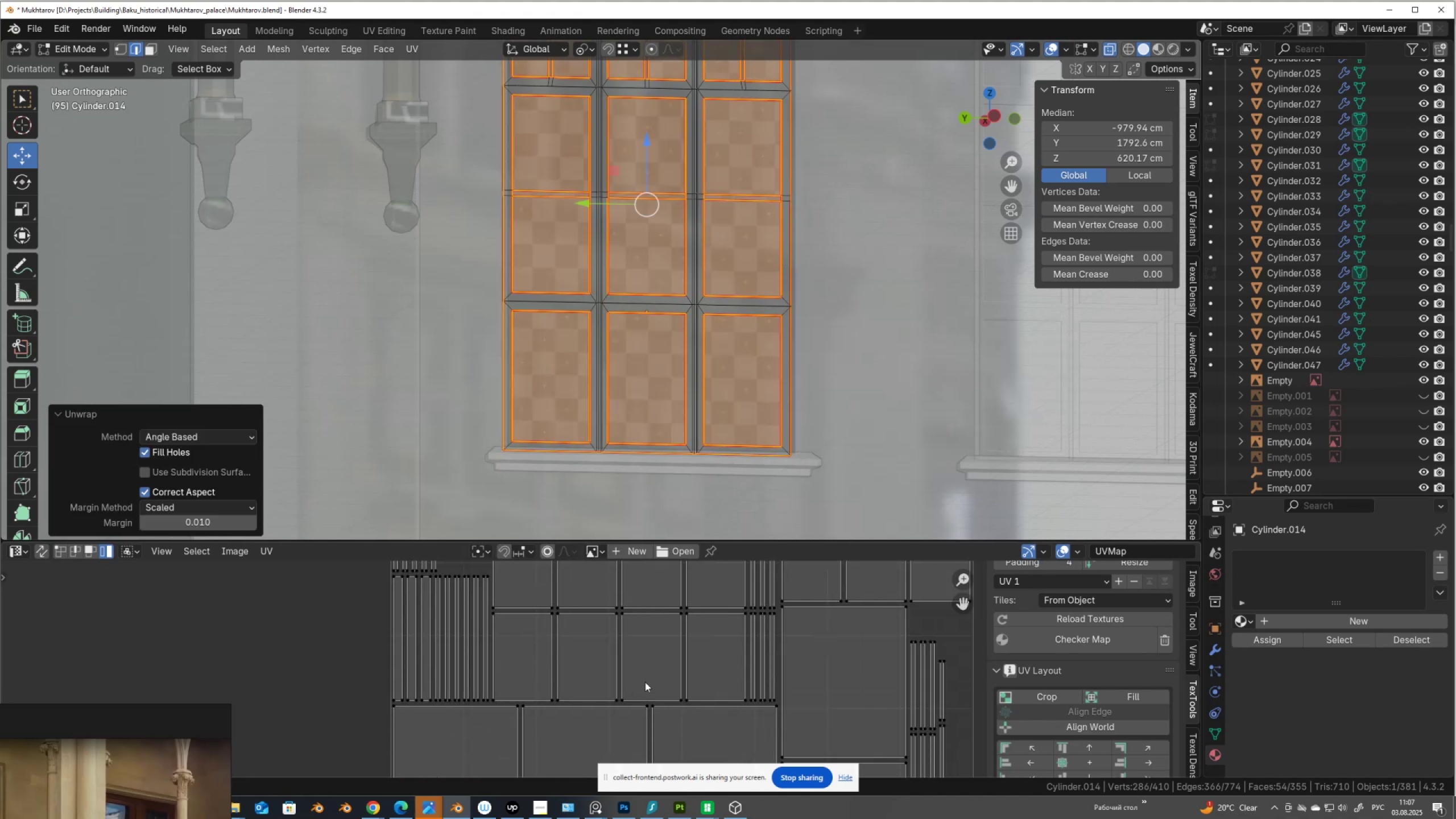 
scroll: coordinate [645, 658], scroll_direction: down, amount: 9.0
 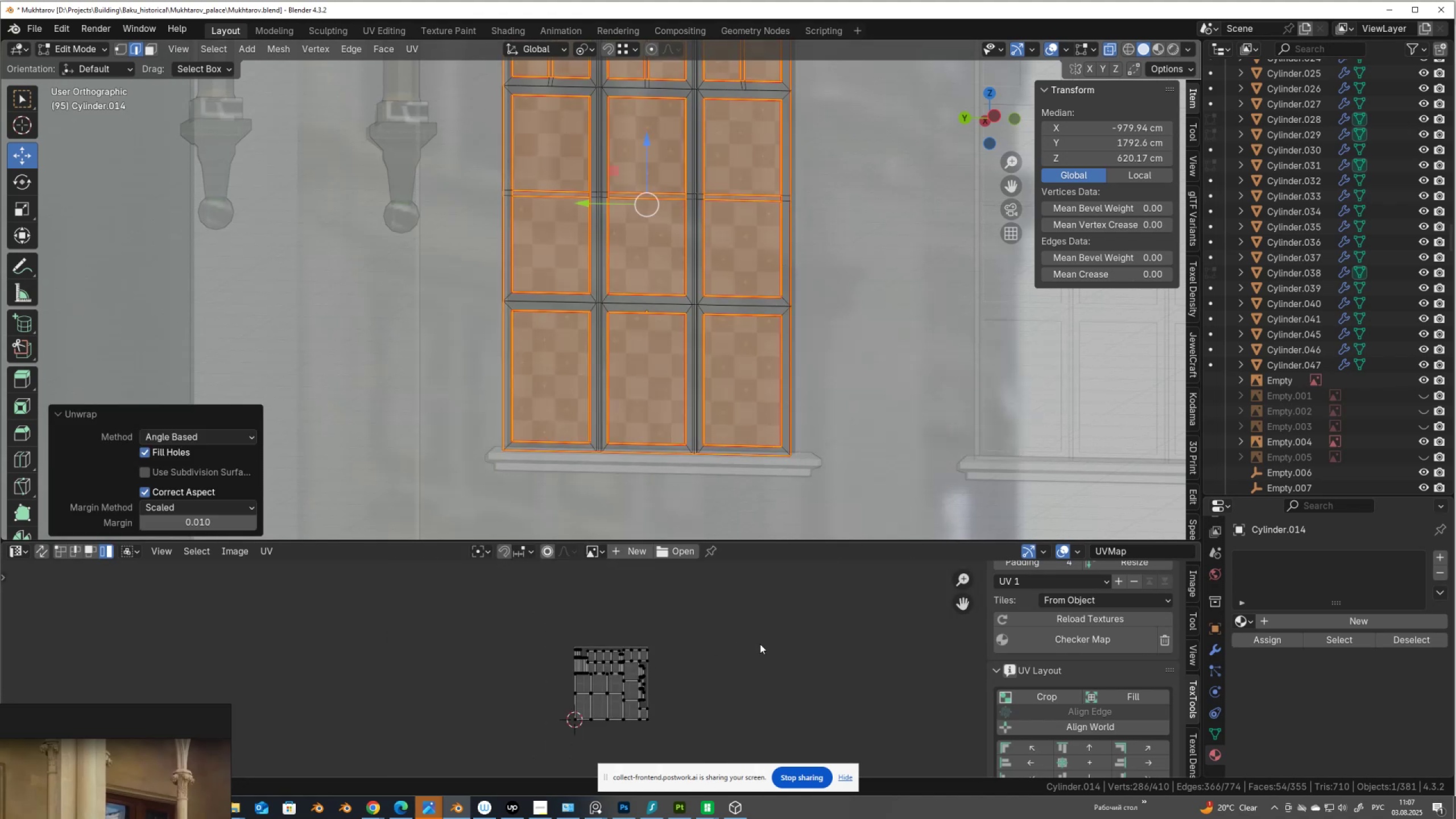 
type(AS)
 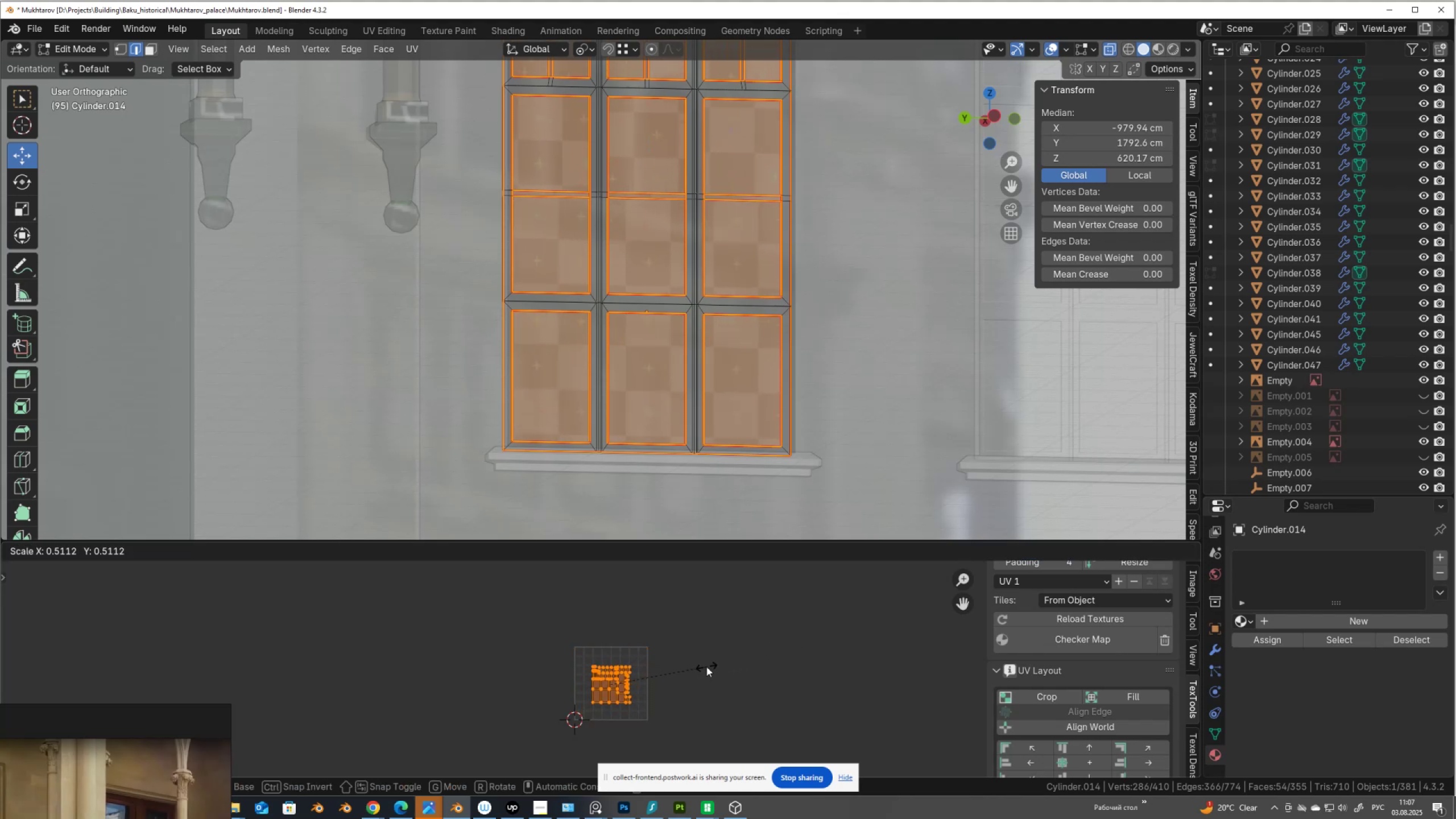 
left_click([706, 667])
 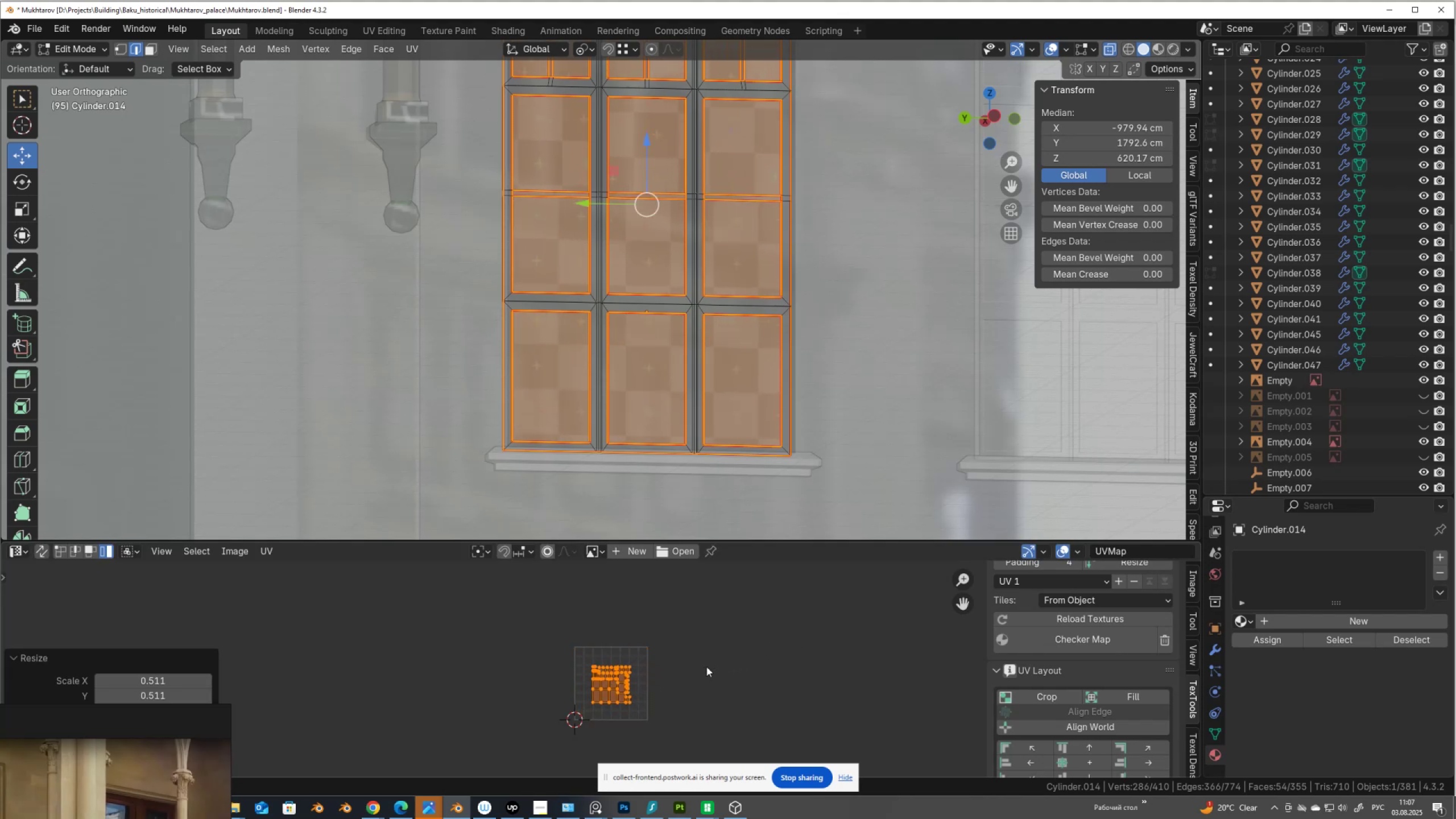 
key(G)
 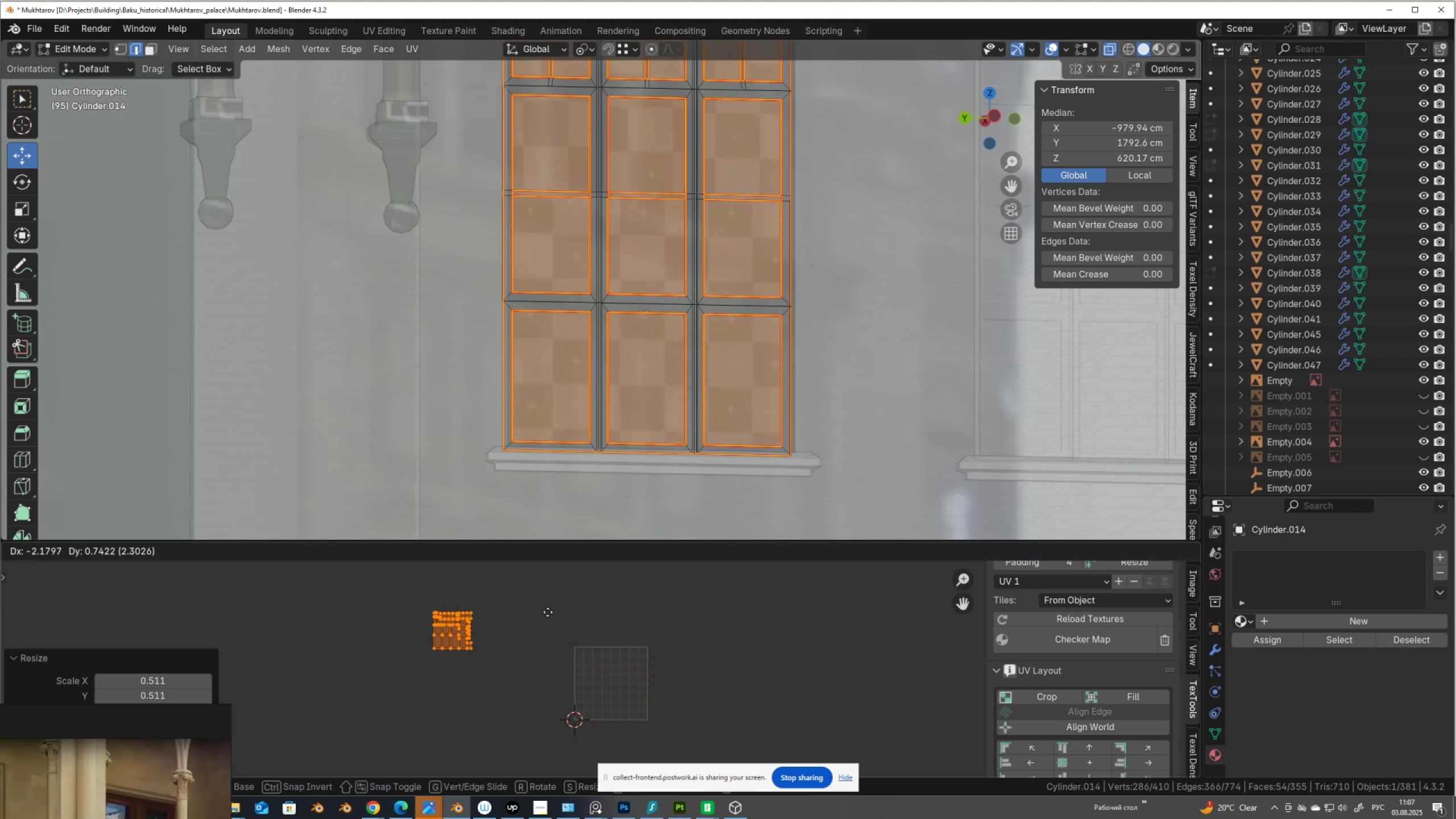 
left_click([548, 612])
 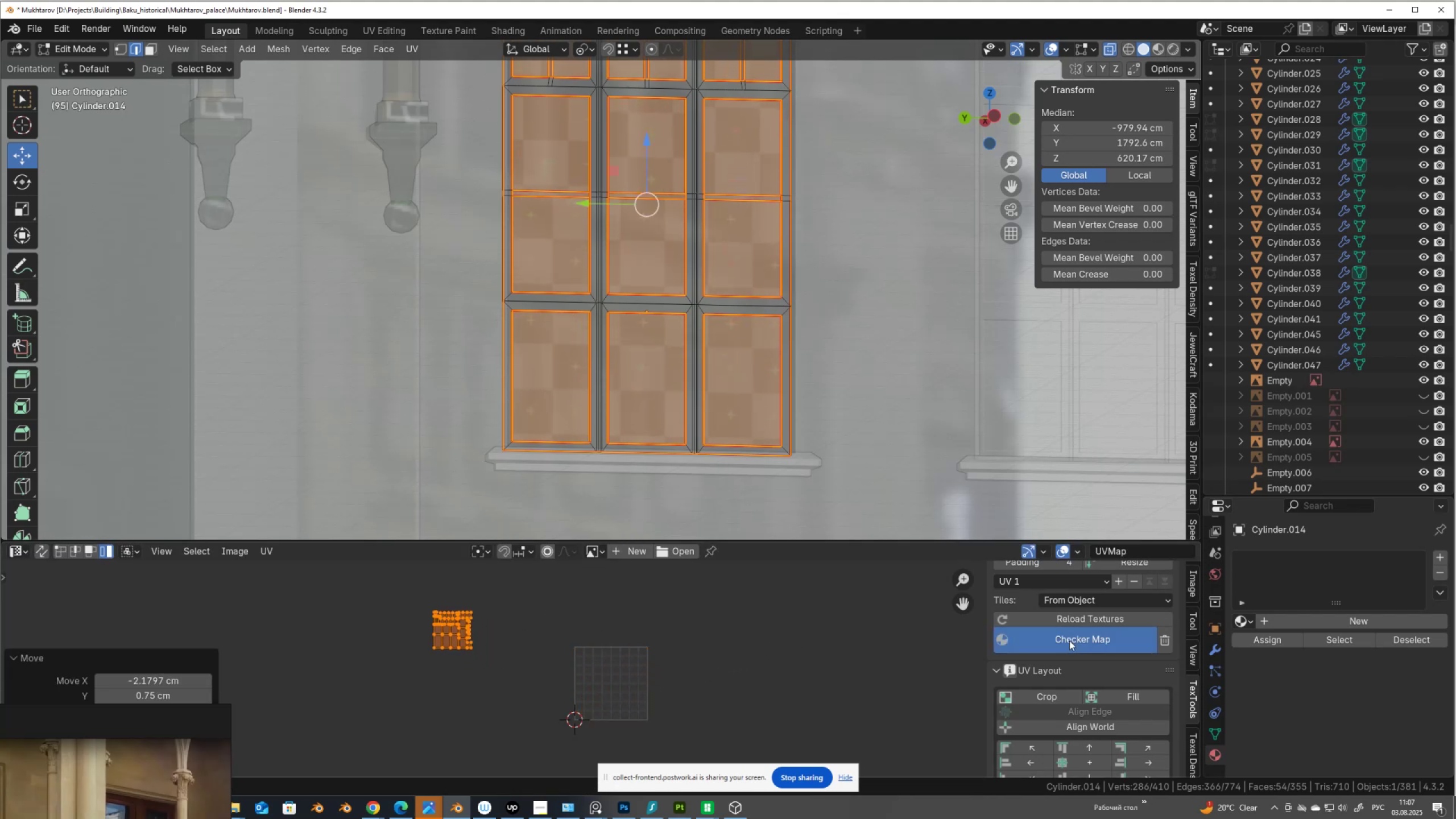 
key(Tab)
 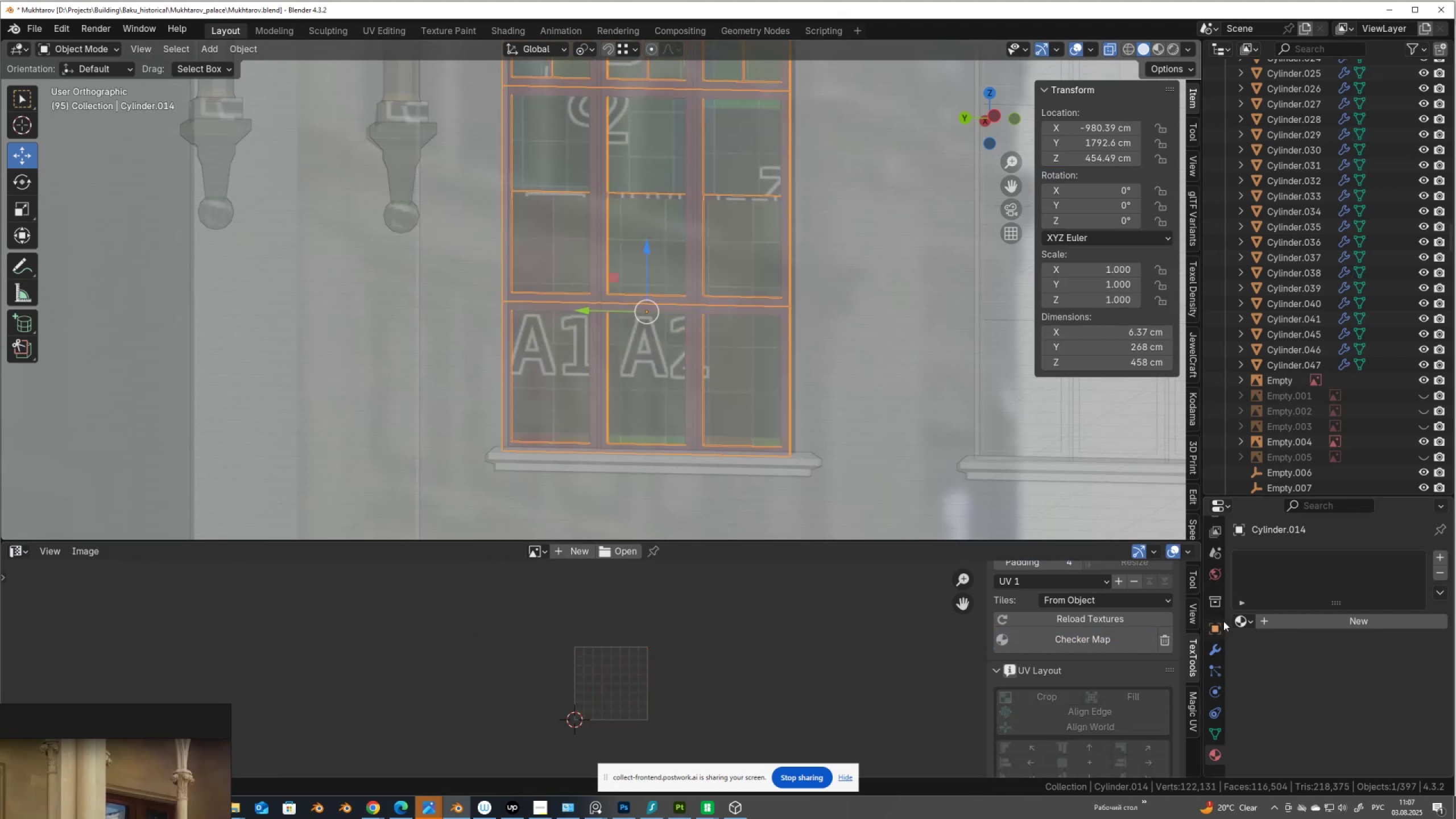 
left_click([1247, 623])
 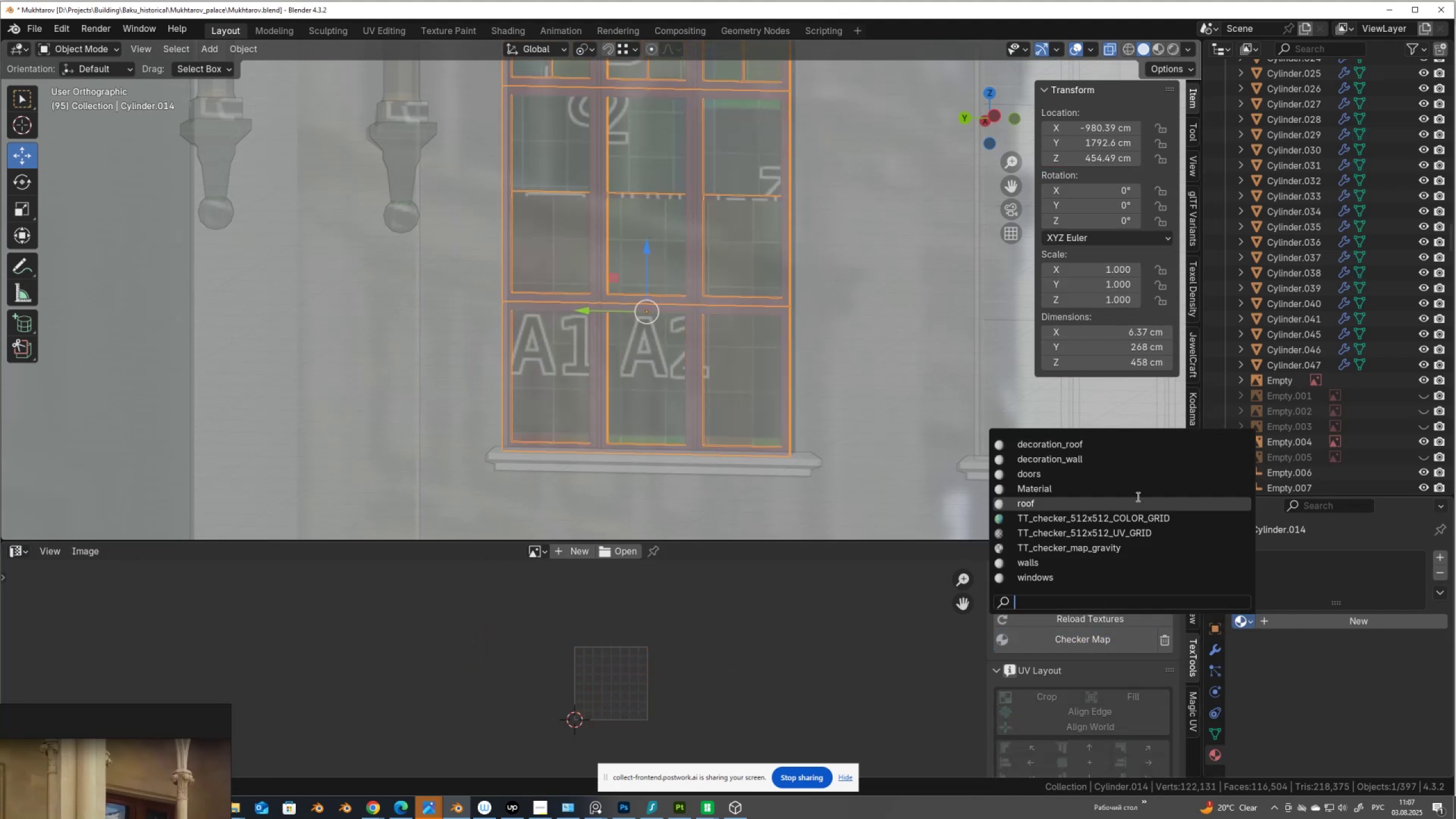 
mouse_move([1089, 481])
 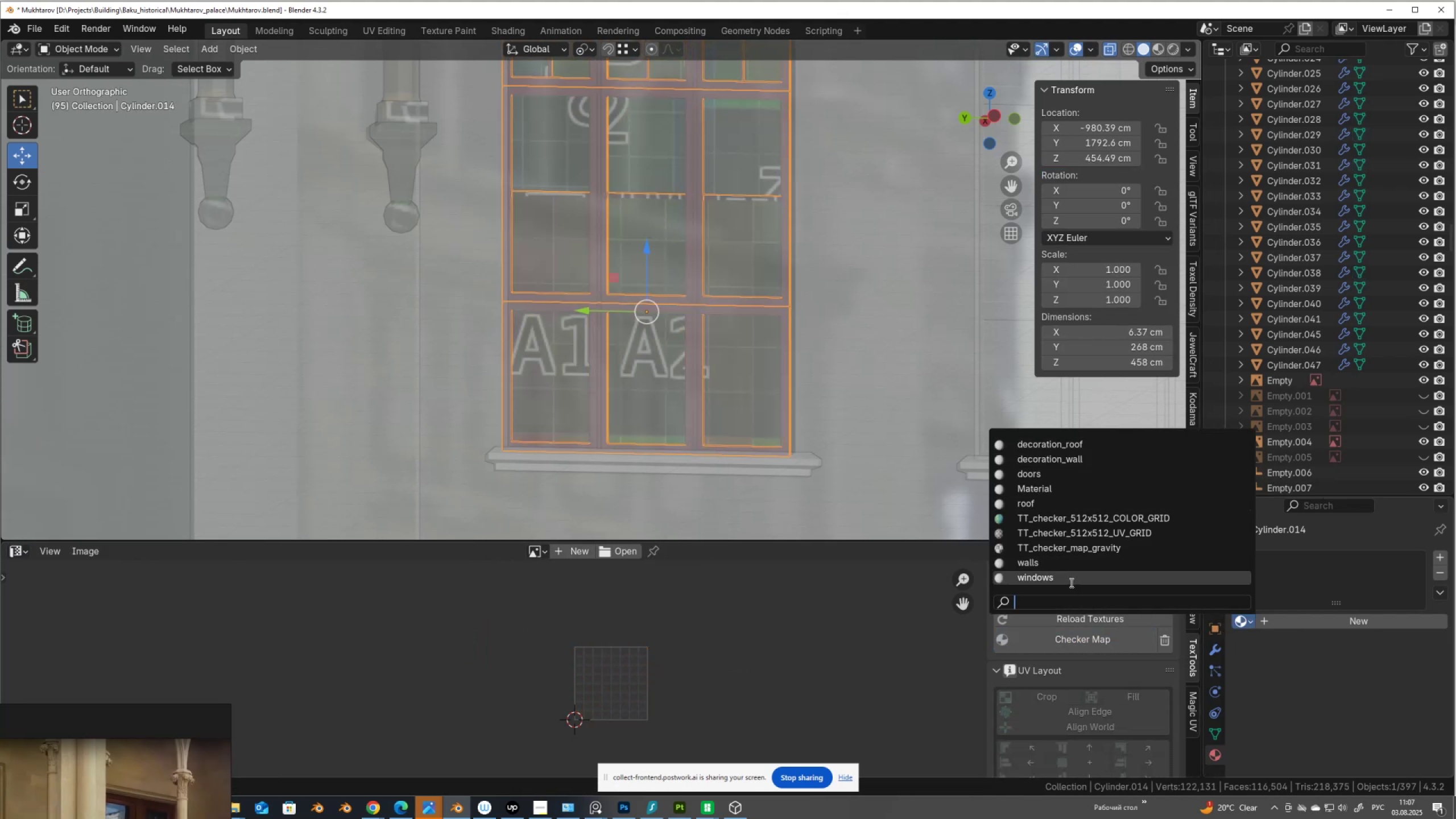 
left_click([1070, 582])
 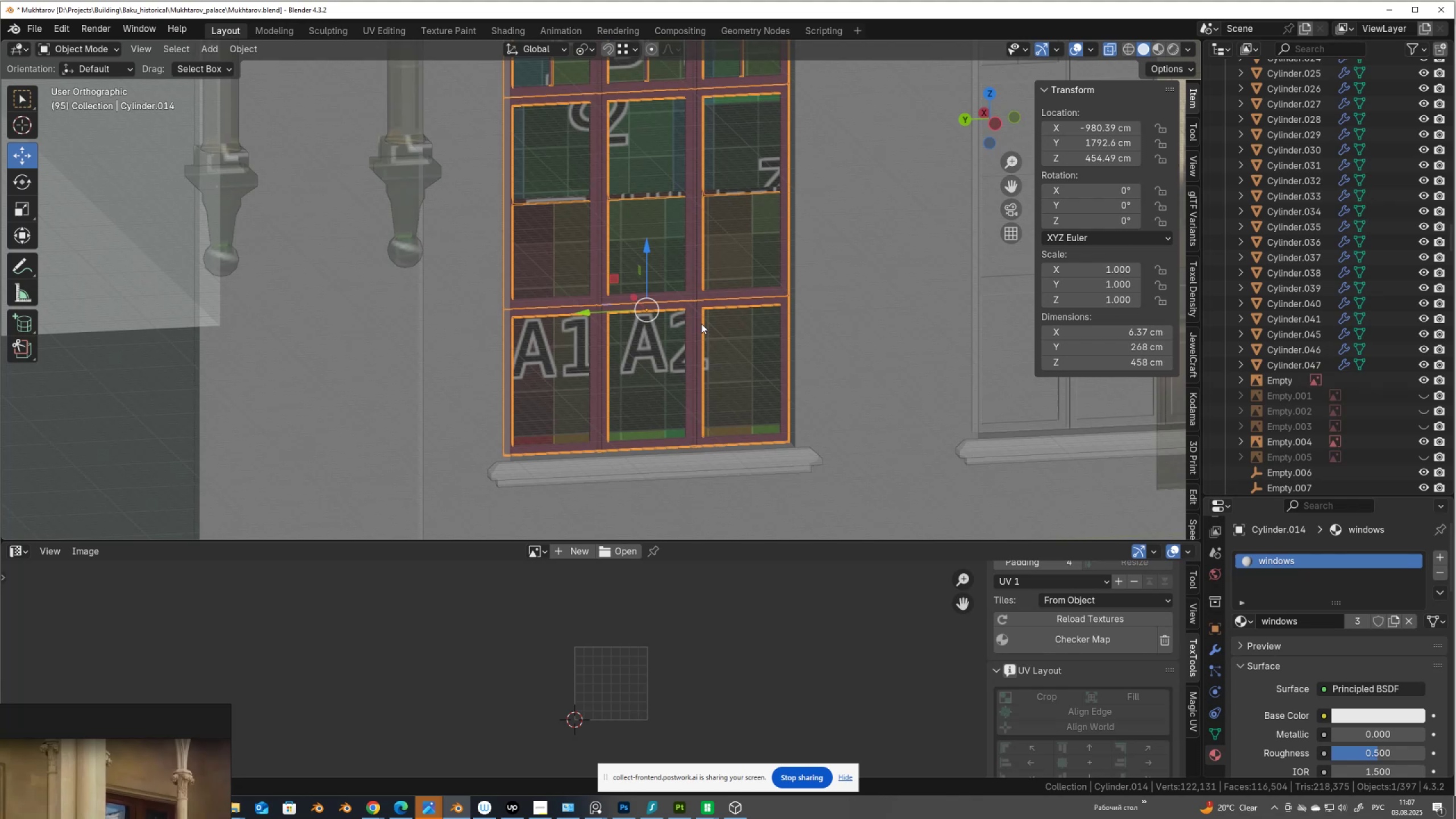 
key(Alt+AltLeft)
 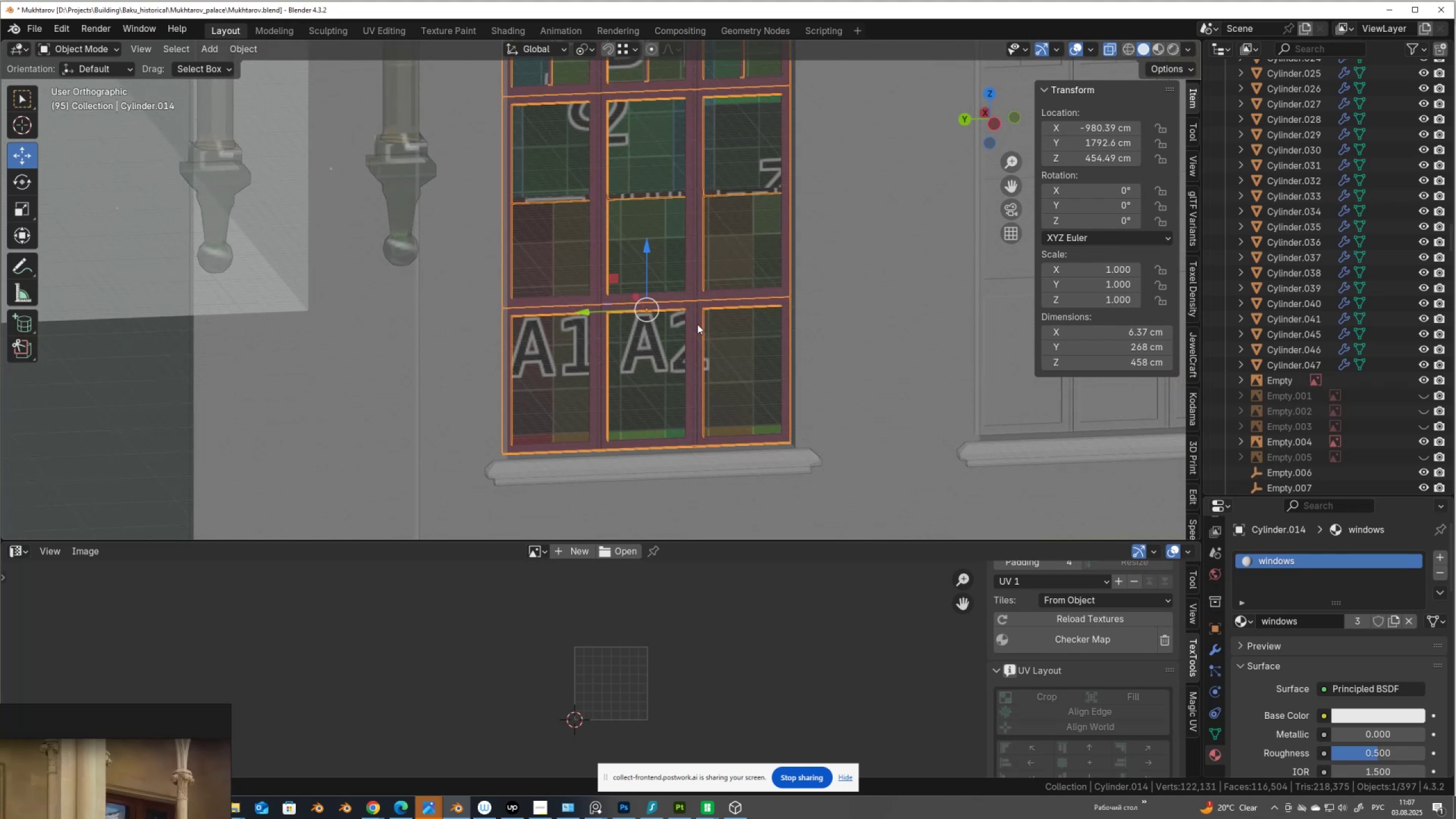 
key(Alt+Z)
 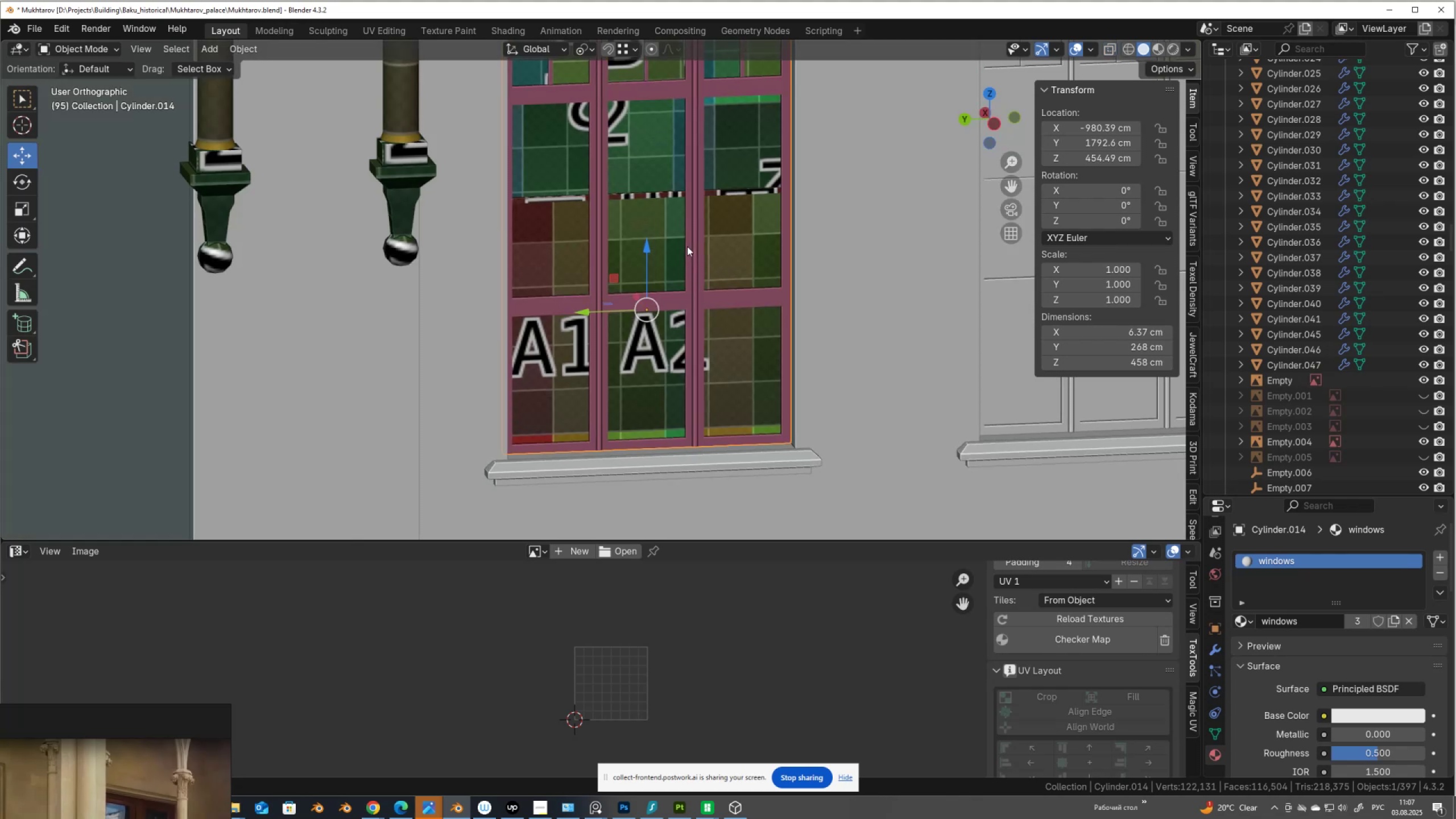 
scroll: coordinate [687, 254], scroll_direction: down, amount: 3.0
 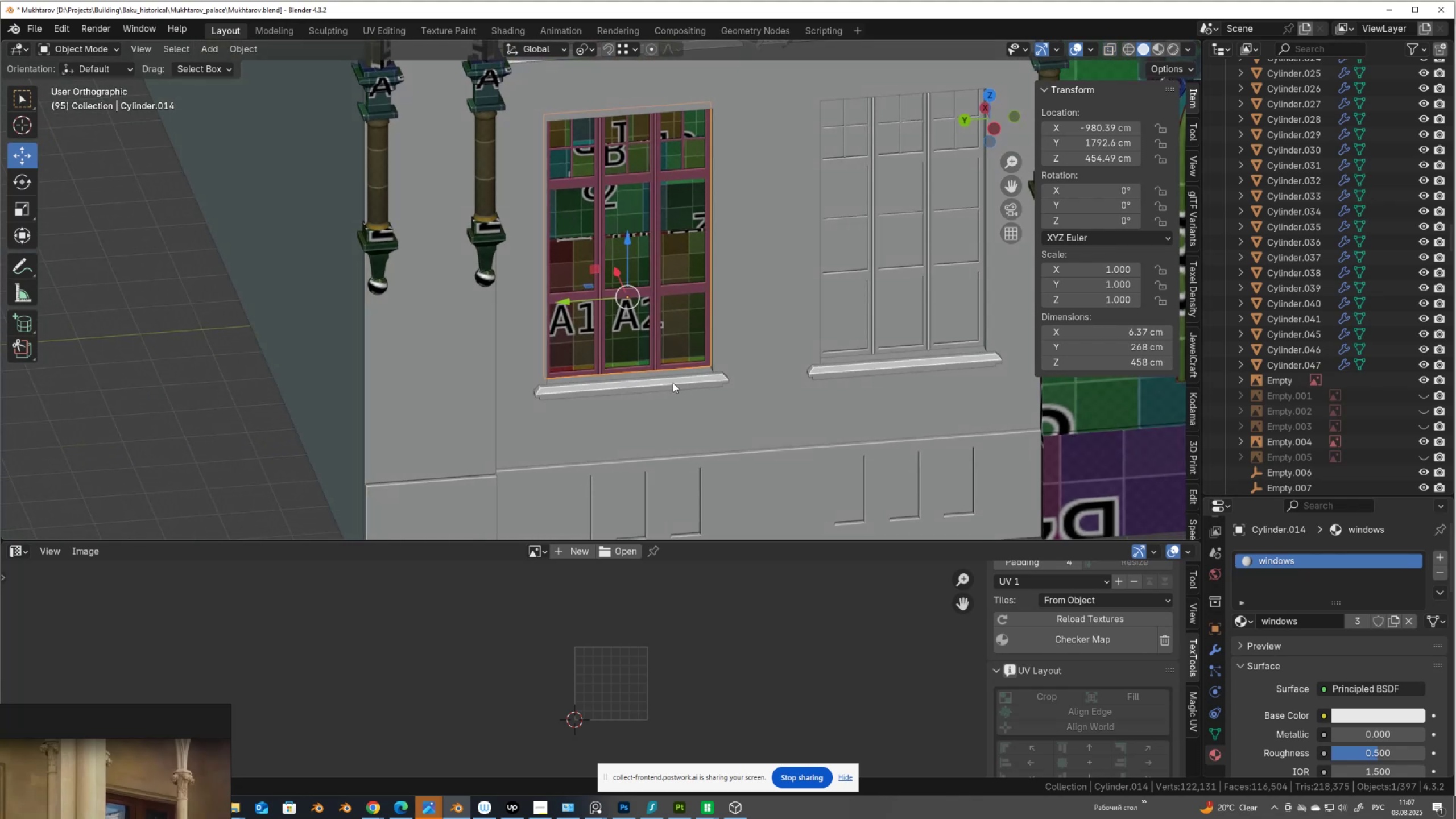 
left_click([669, 381])
 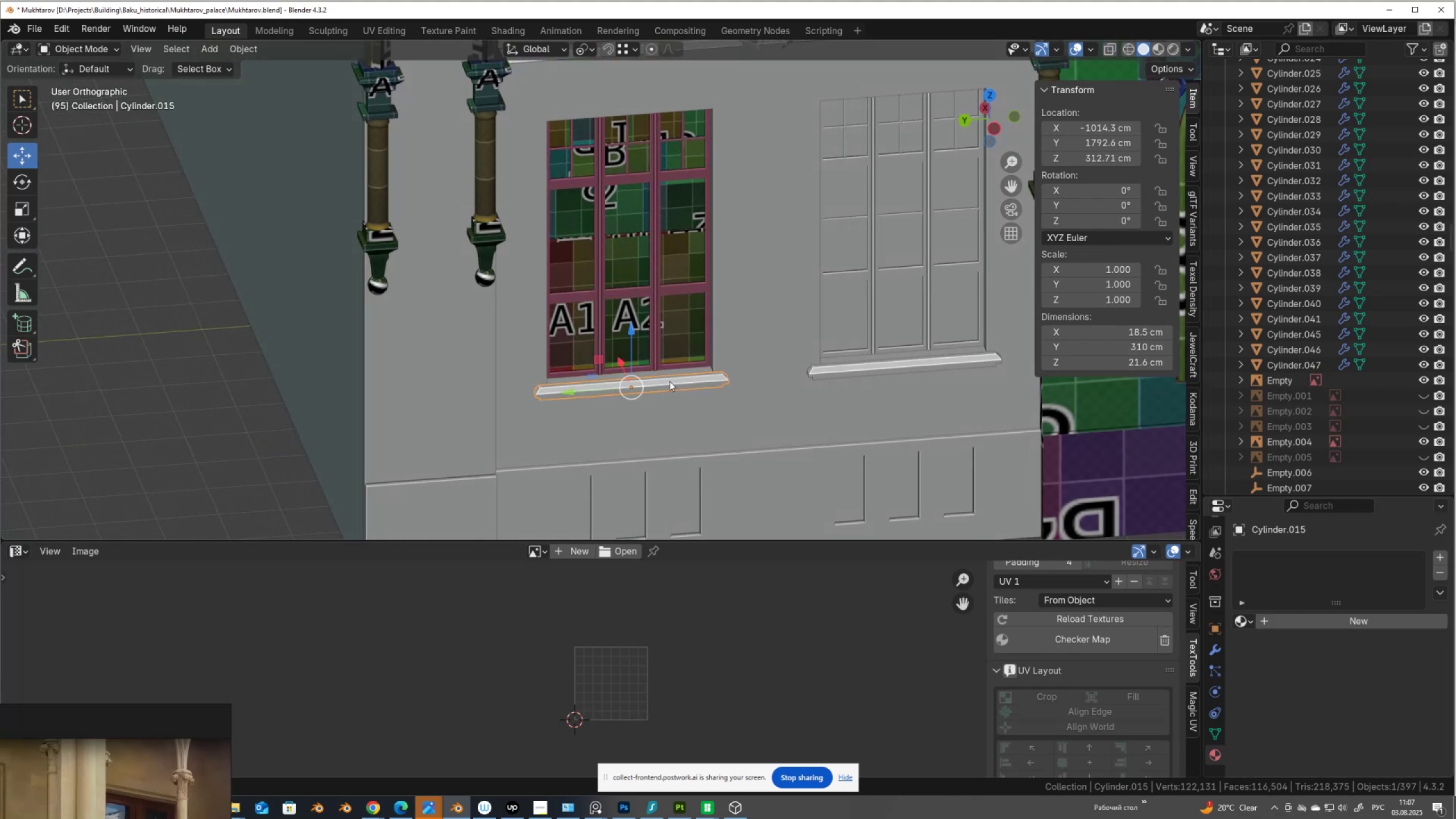 
hold_key(key=ShiftLeft, duration=0.39)
 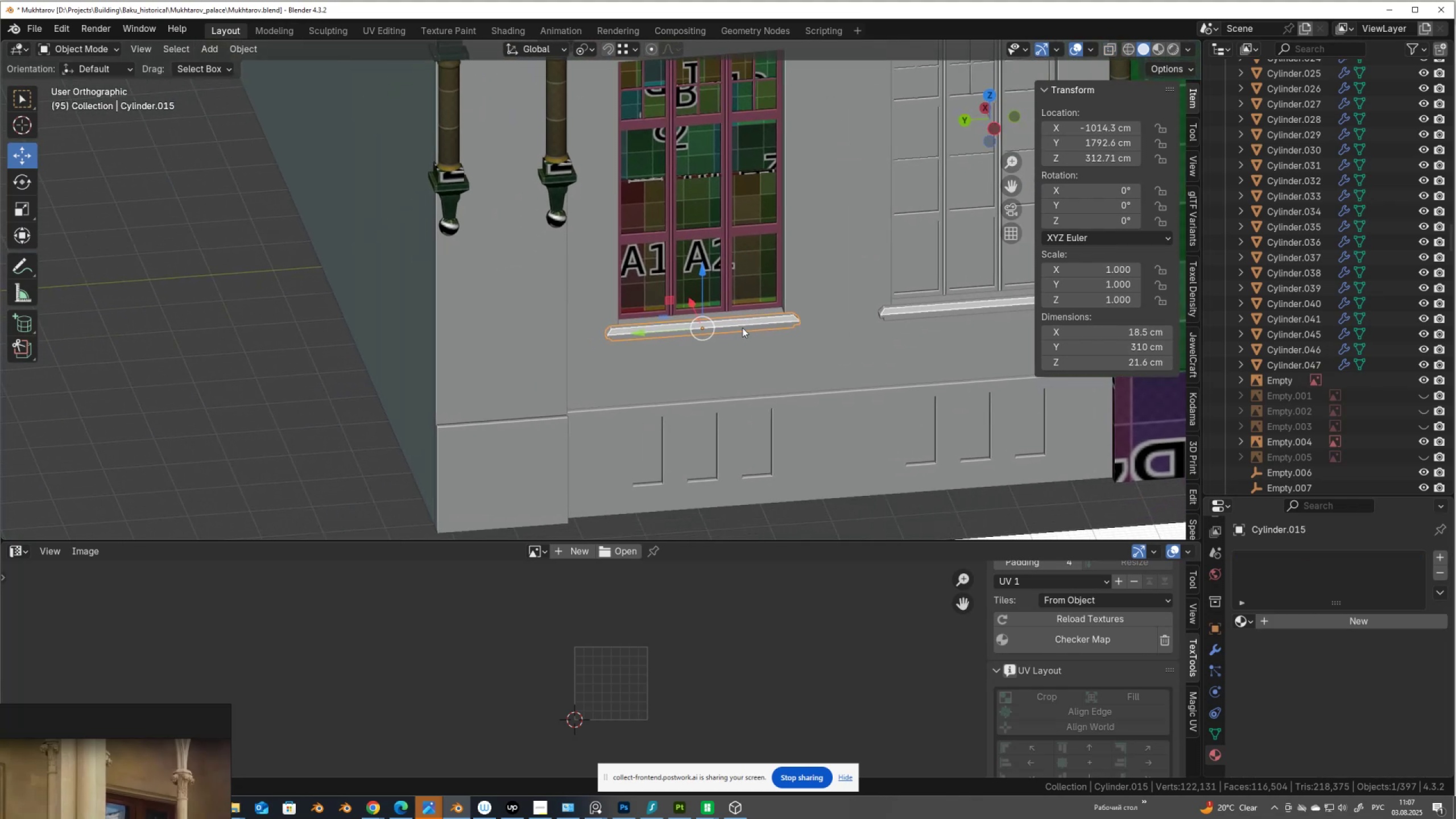 
scroll: coordinate [742, 328], scroll_direction: up, amount: 9.0
 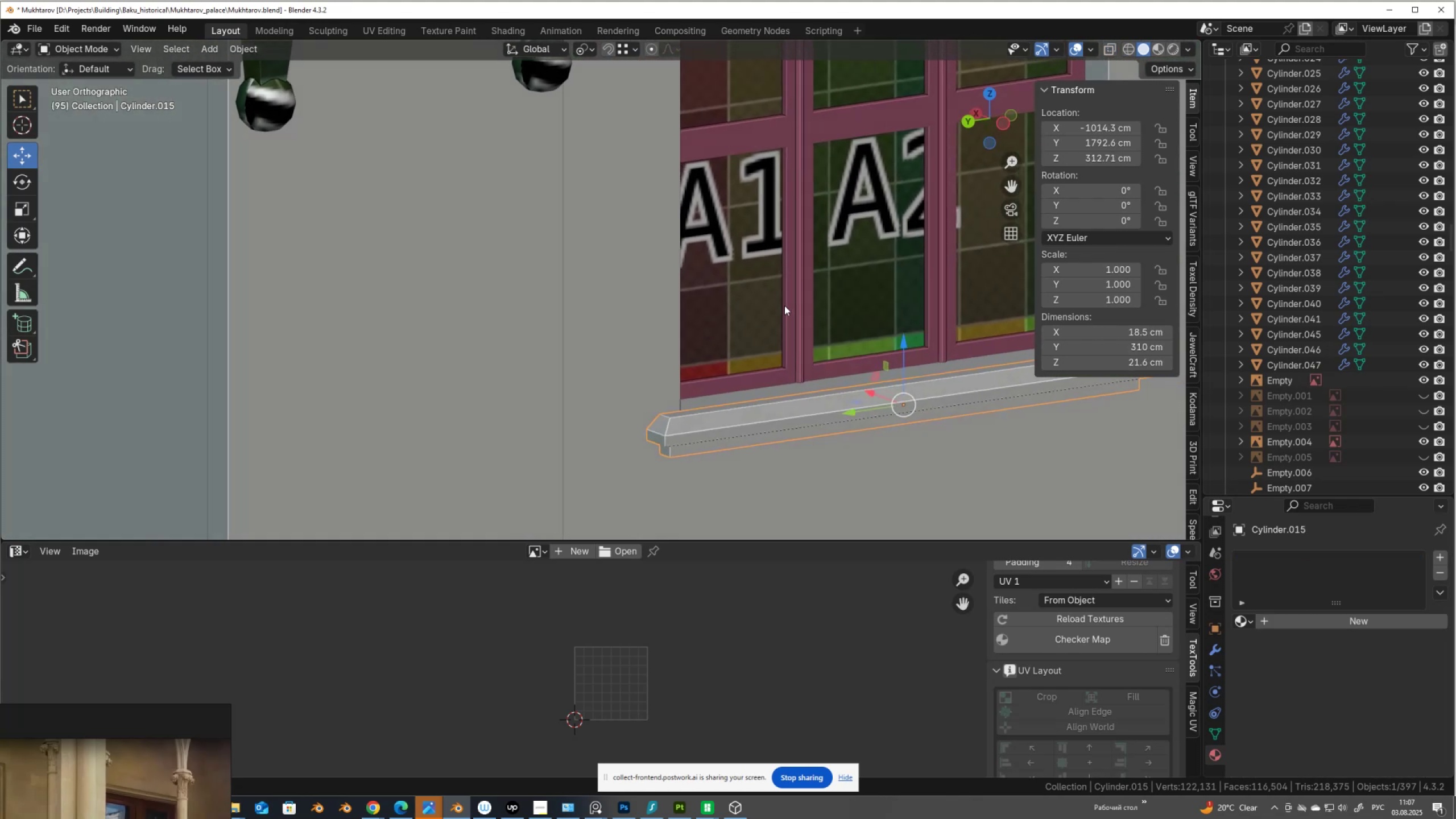 
key(Tab)
 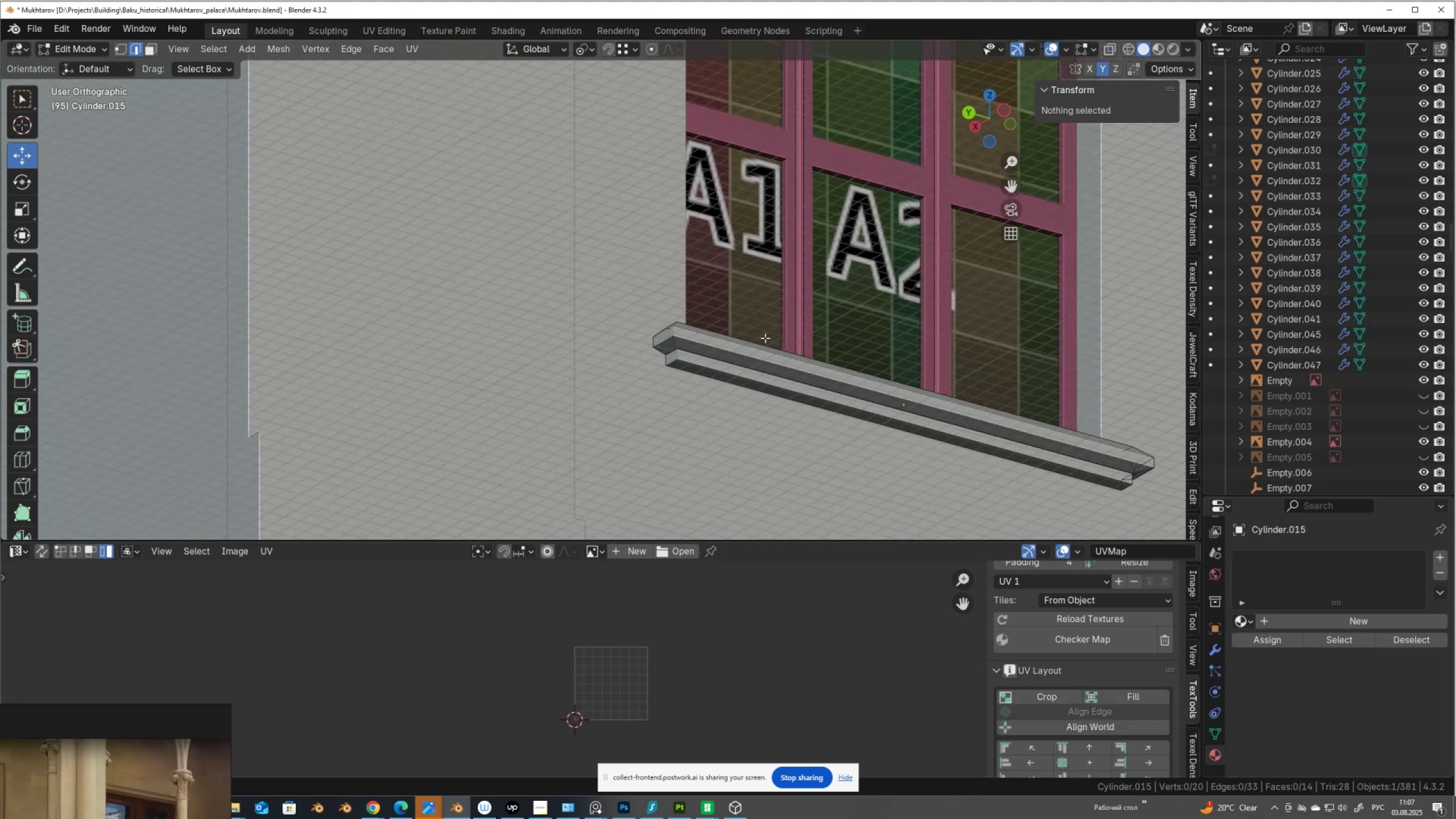 
scroll: coordinate [733, 361], scroll_direction: up, amount: 2.0
 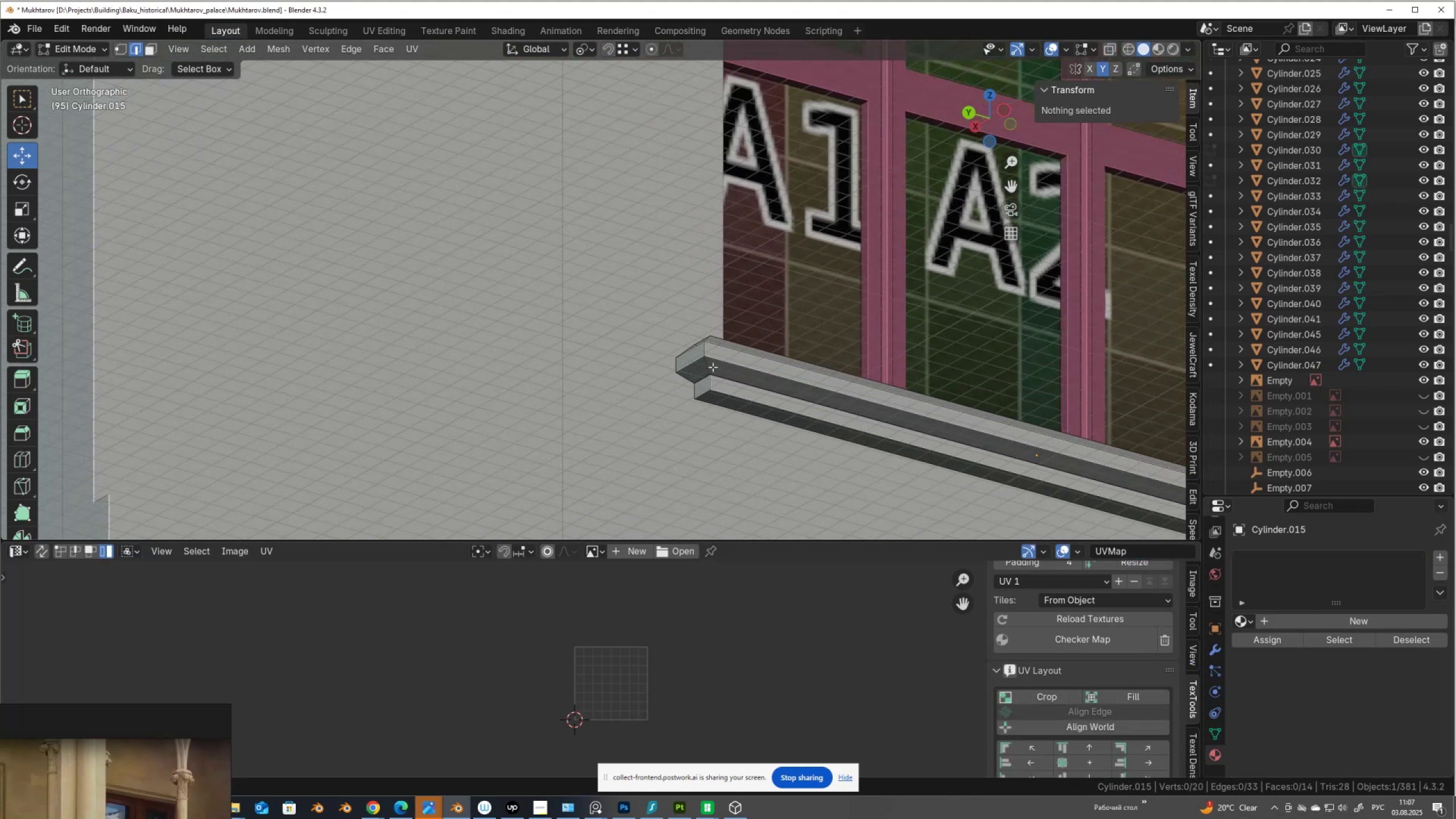 
hold_key(key=AltLeft, duration=0.34)
left_click([706, 366])
 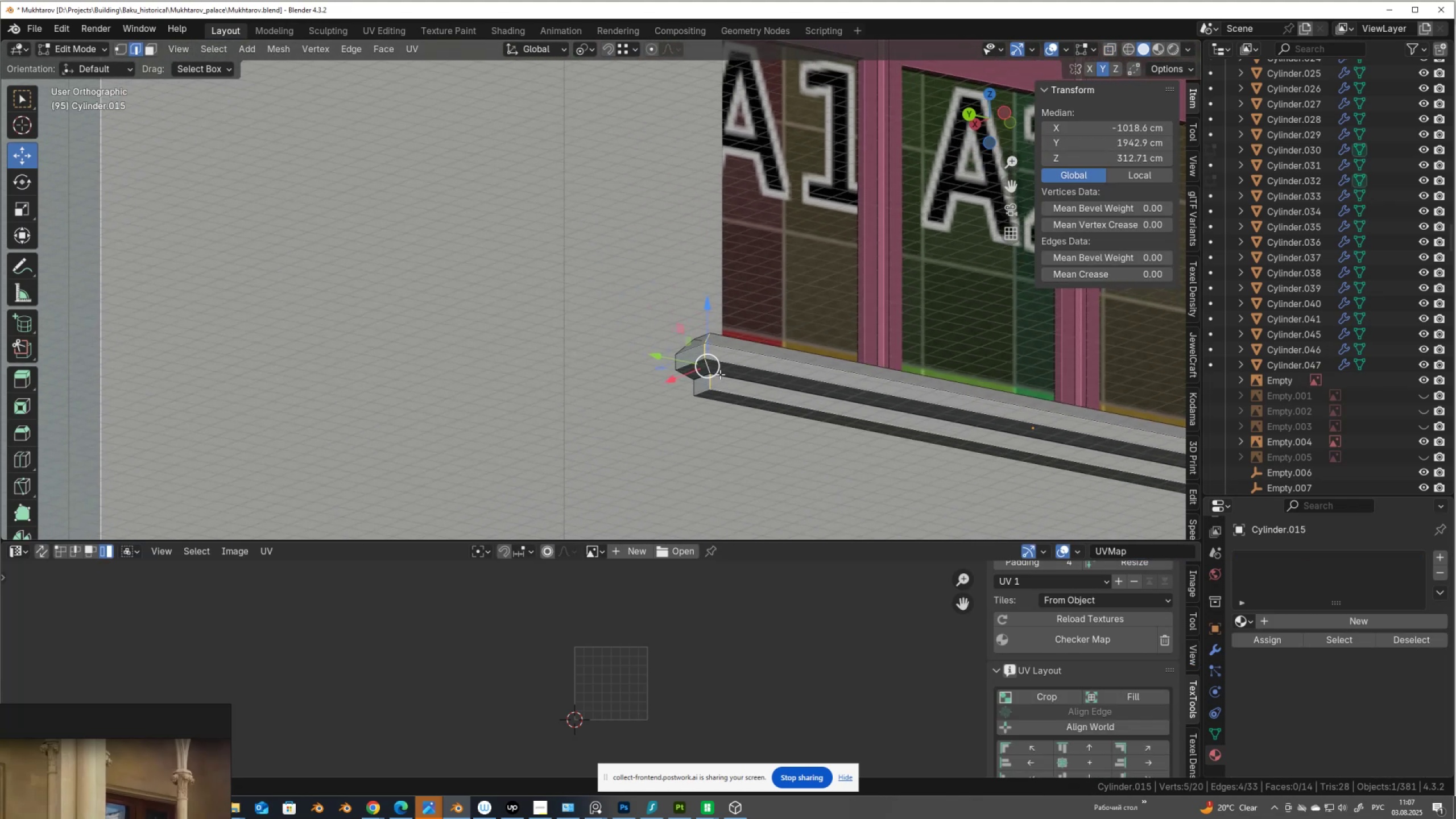 
hold_key(key=ShiftLeft, duration=1.16)
left_click([705, 390])
 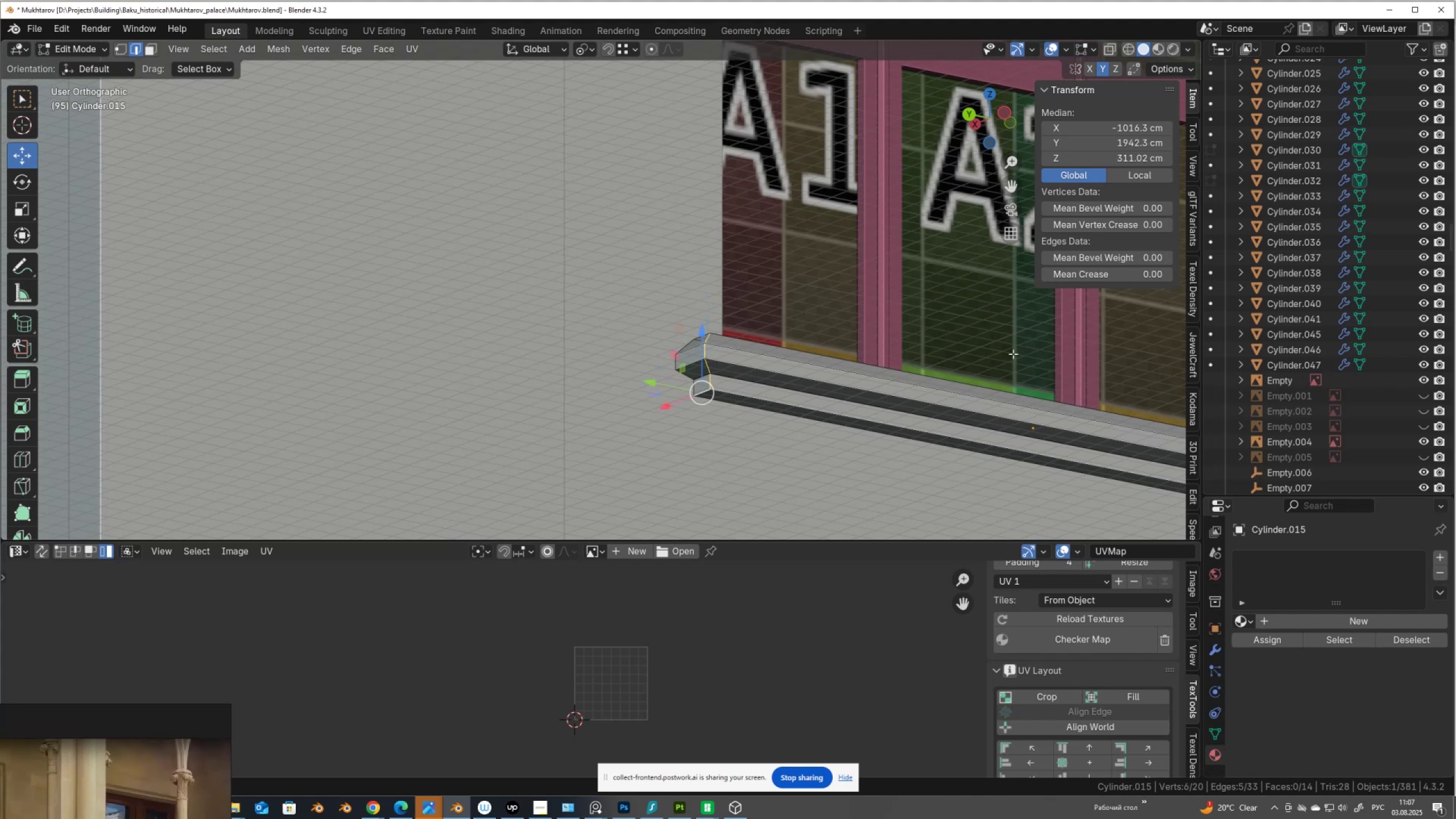 
hold_key(key=ShiftLeft, duration=0.48)
scroll: coordinate [1032, 366], scroll_direction: down, amount: 1.0
 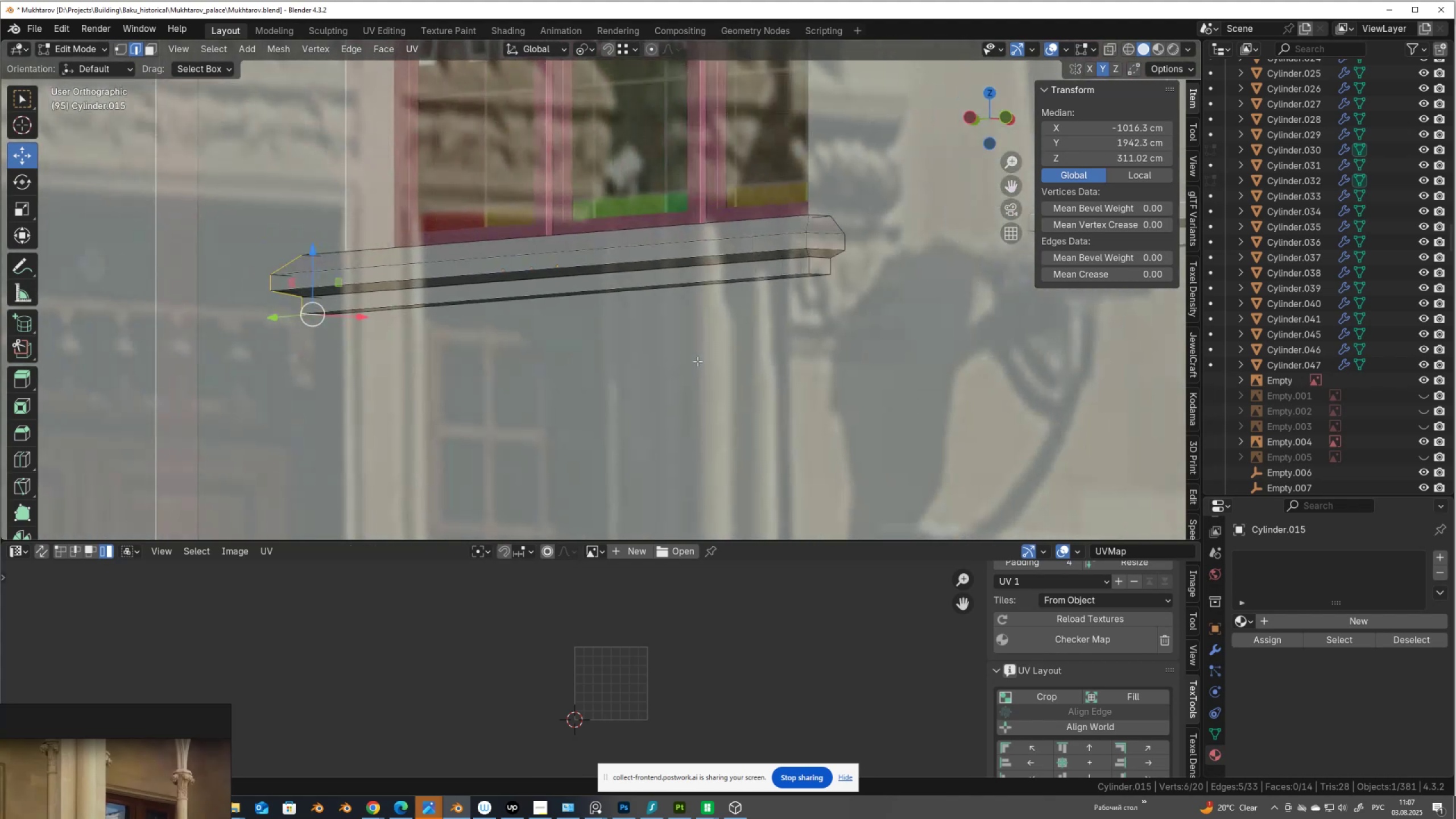 
hold_key(key=ShiftLeft, duration=1.26)
hold_key(key=AltLeft, duration=1.22)
left_click([818, 262])
 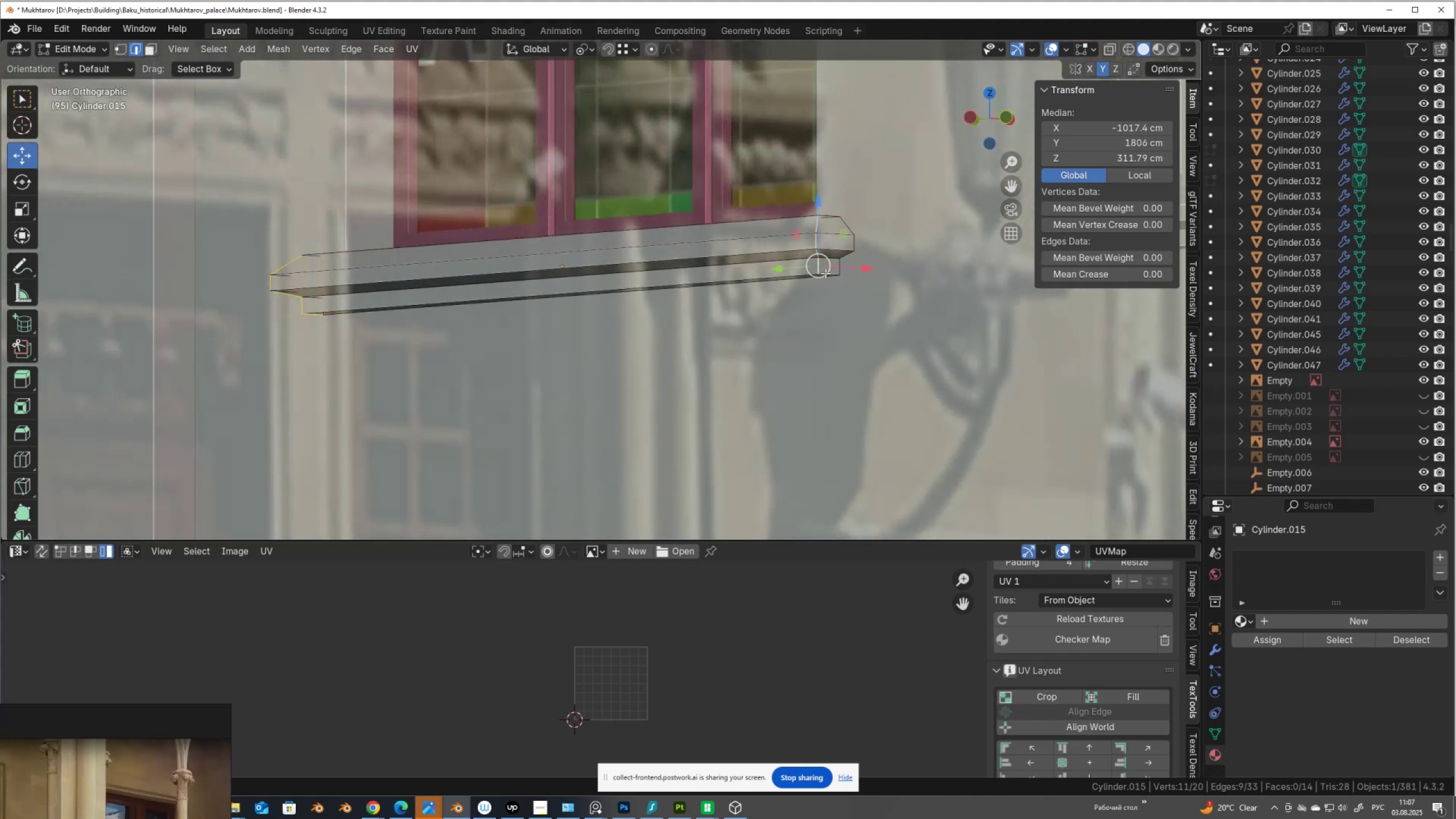 
double_click([825, 273])
 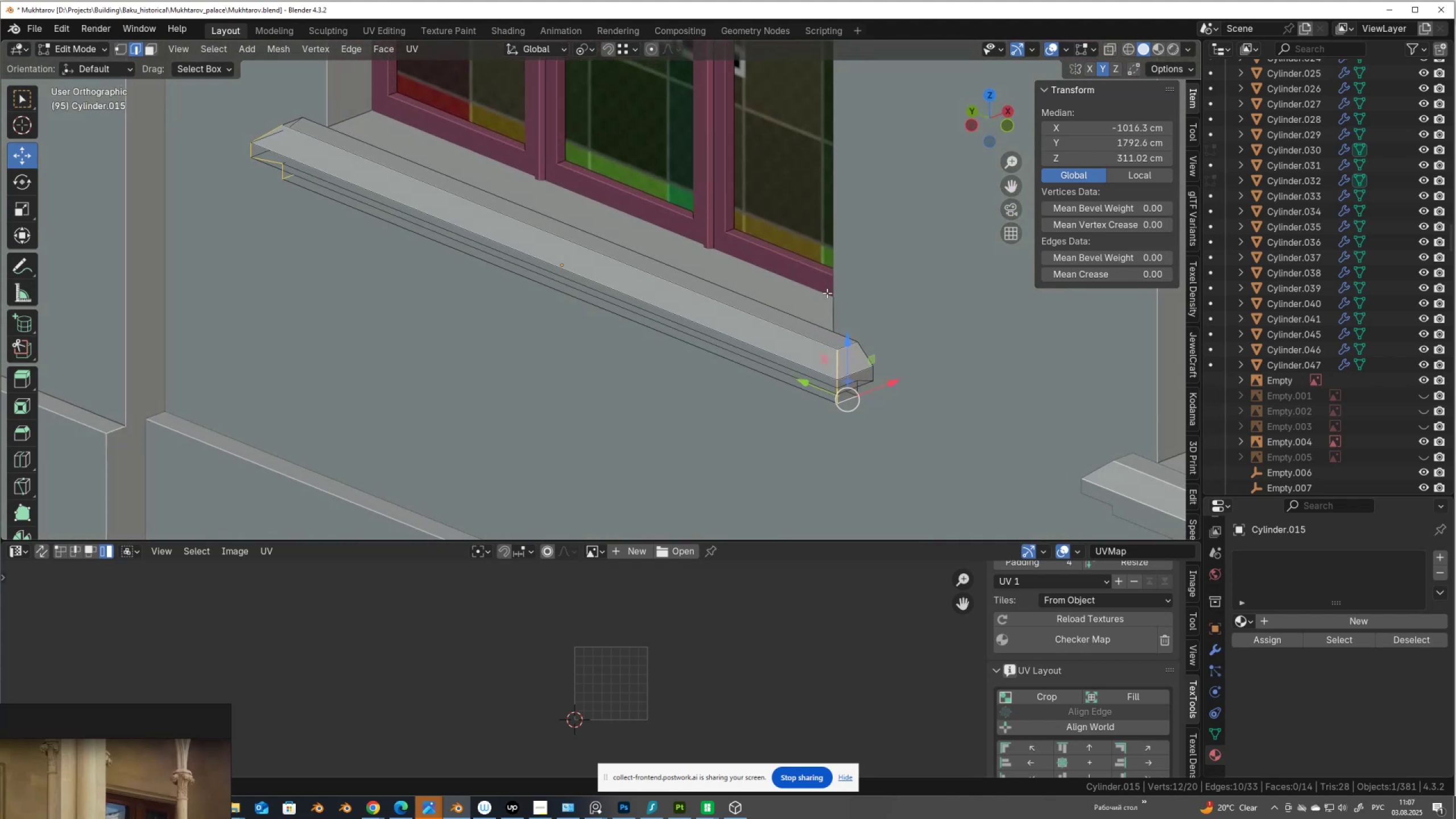 
hold_key(key=ShiftLeft, duration=0.78)
left_click([859, 343])
 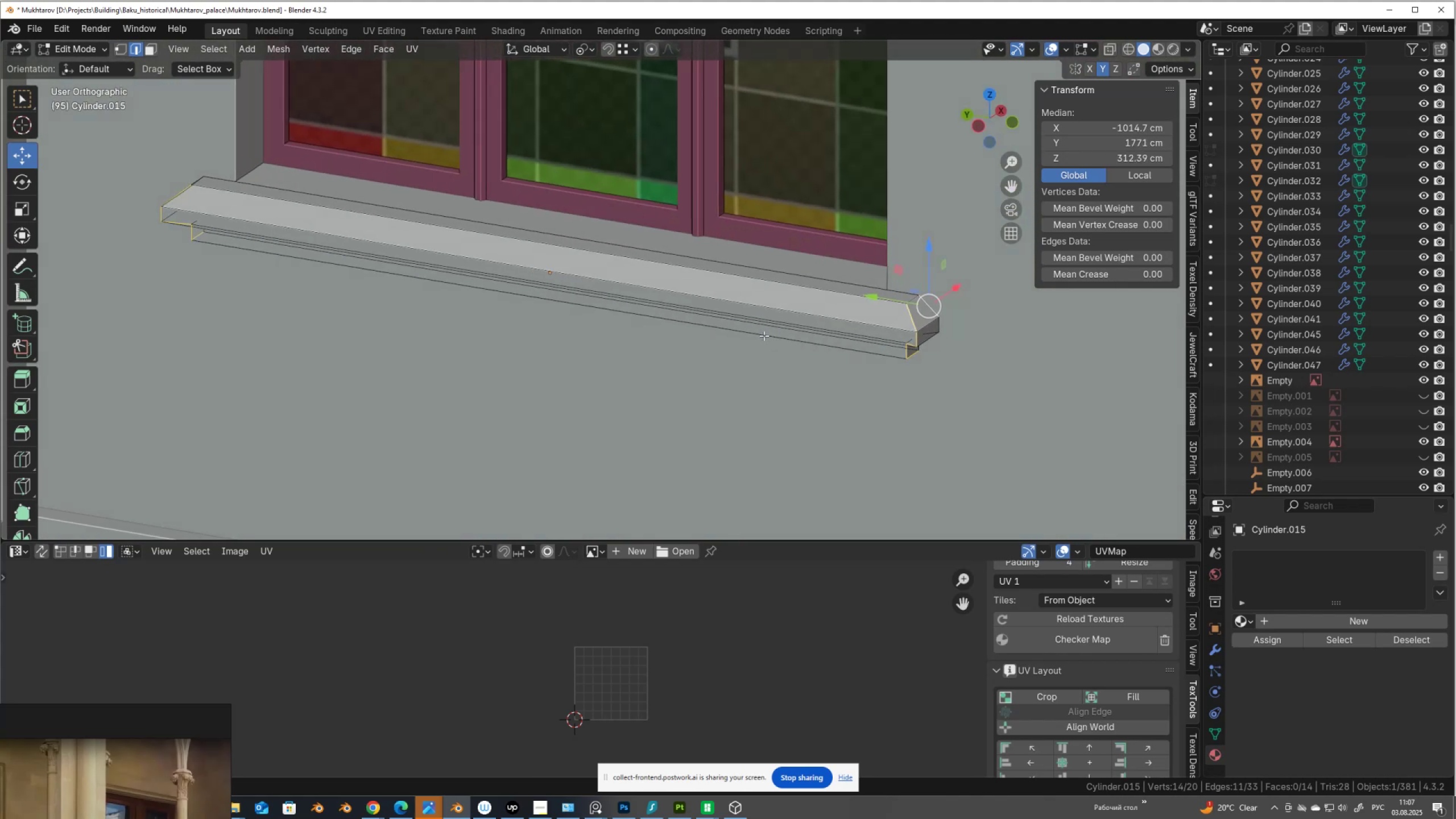 
key(Control+Z)
 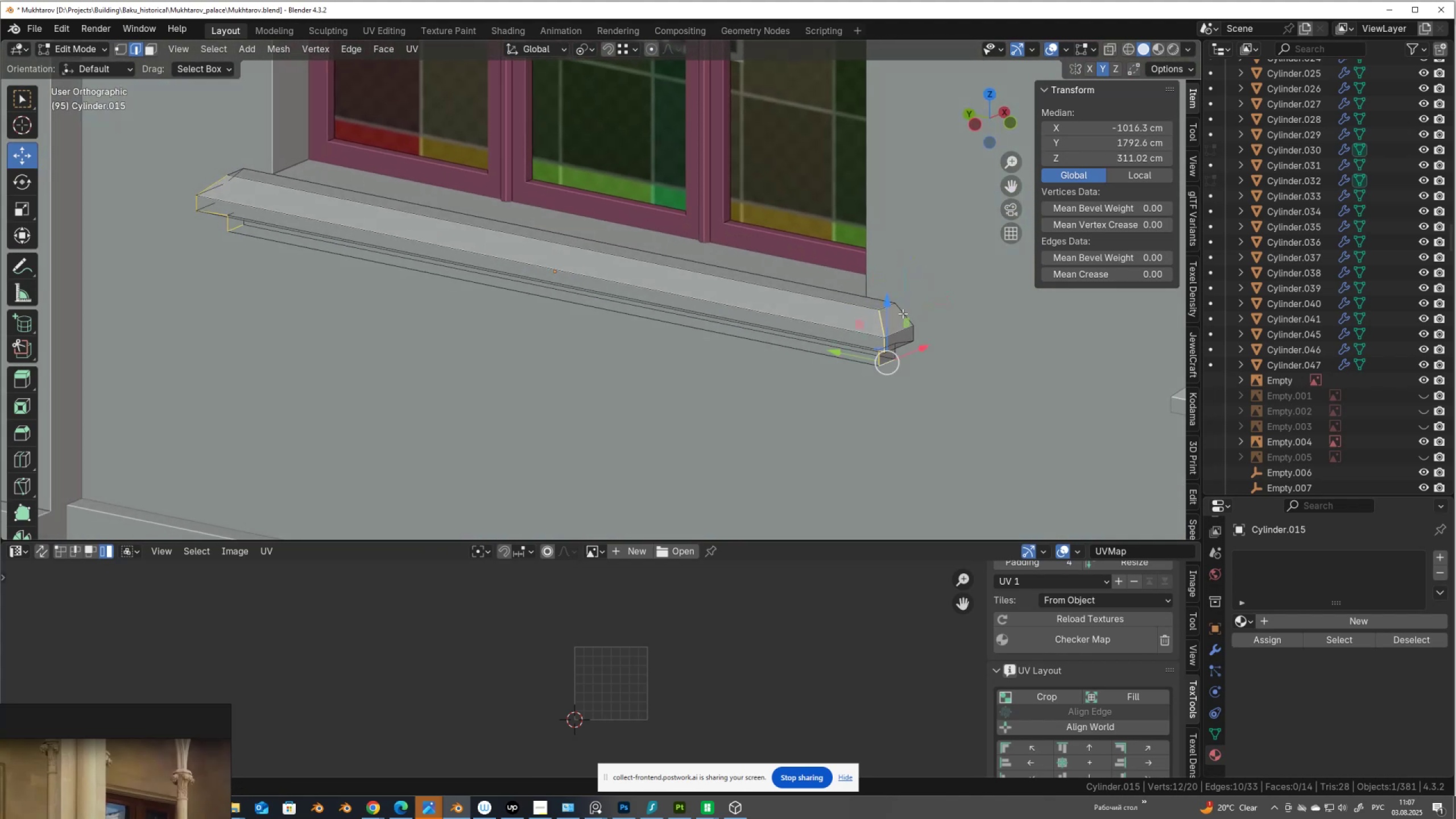 
hold_key(key=ShiftLeft, duration=0.98)
left_click([886, 306])
 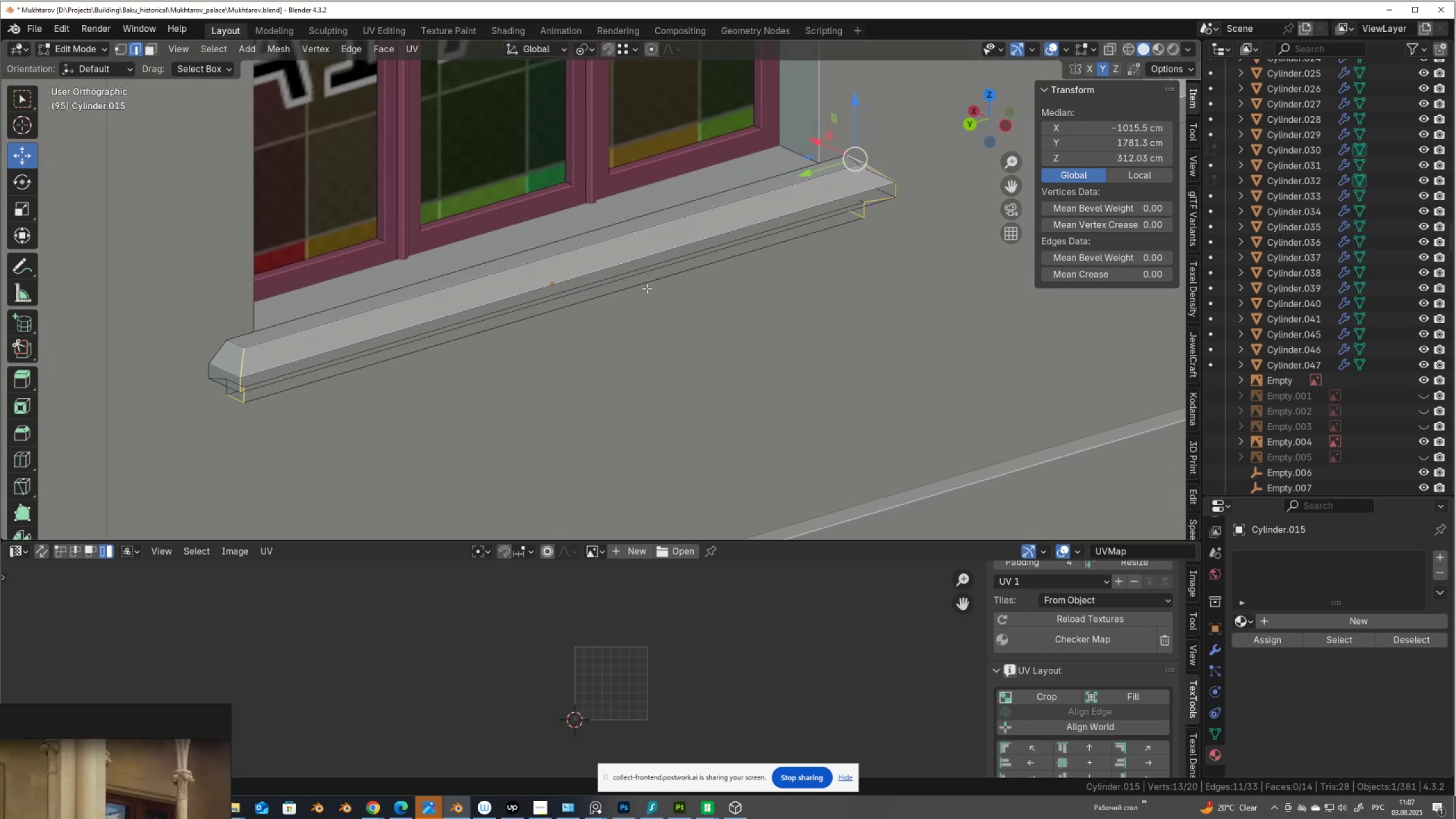 
key(Control+ControlLeft)
 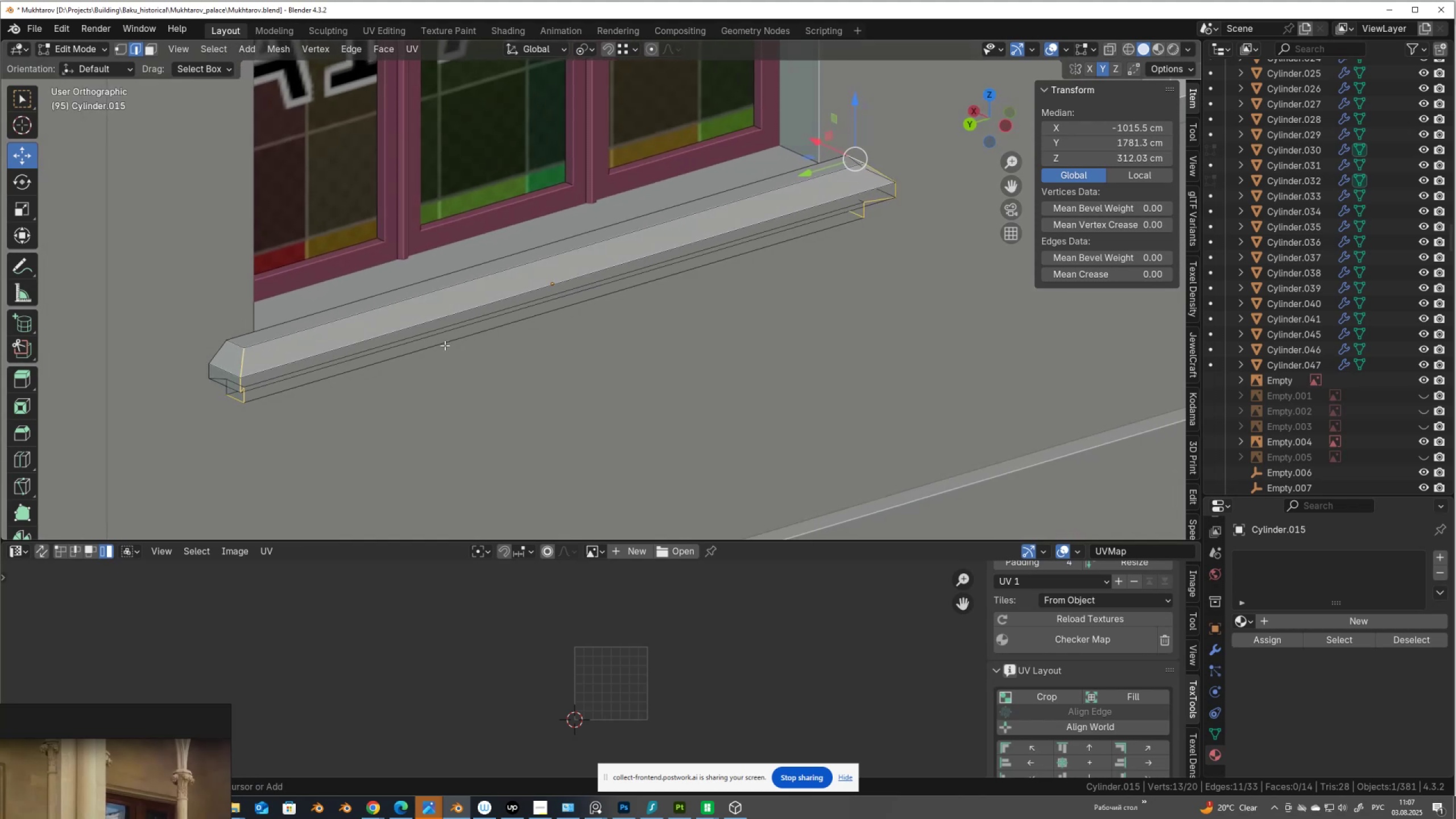 
key(Control+Z)
 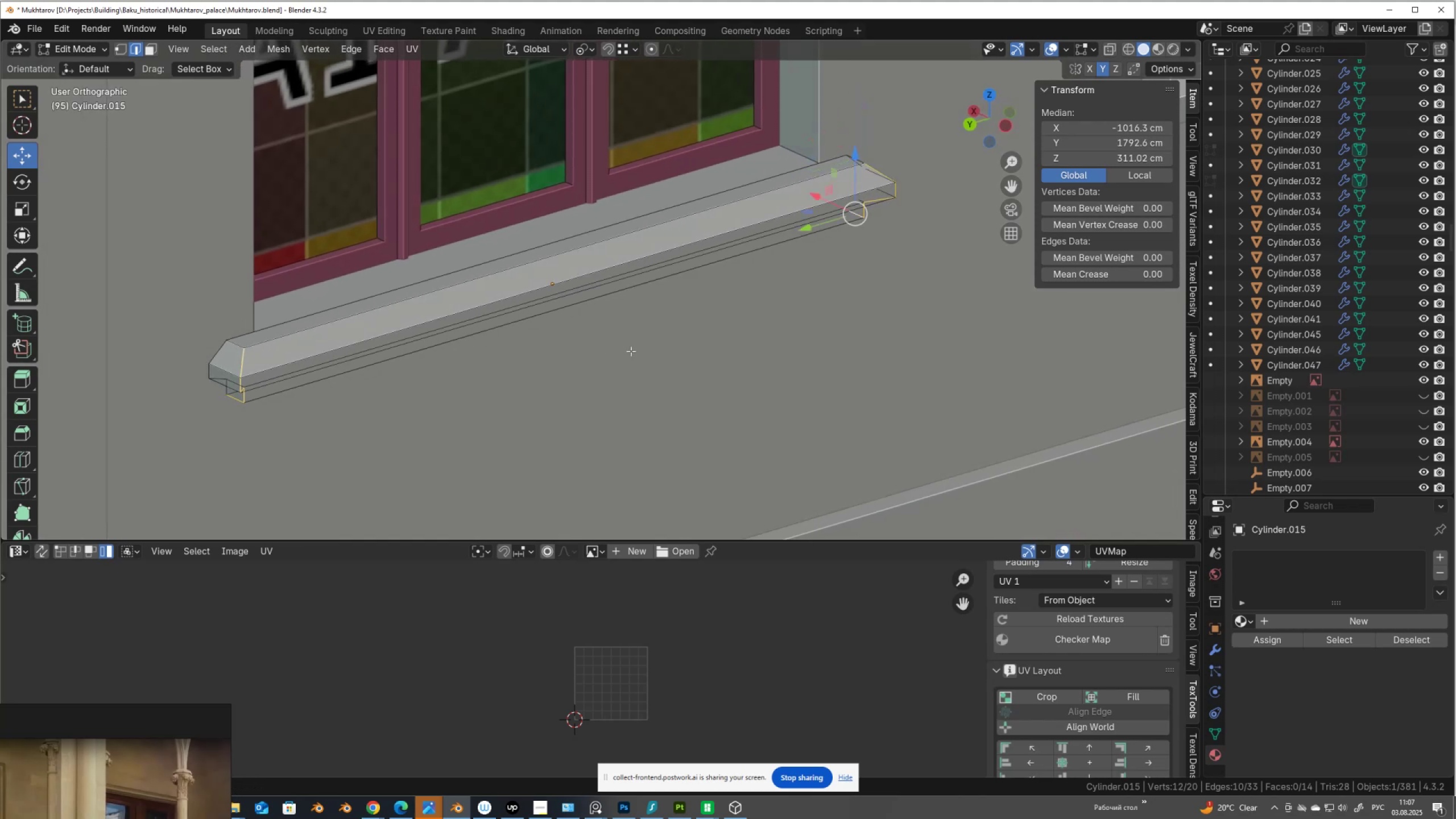 
right_click([634, 352])
 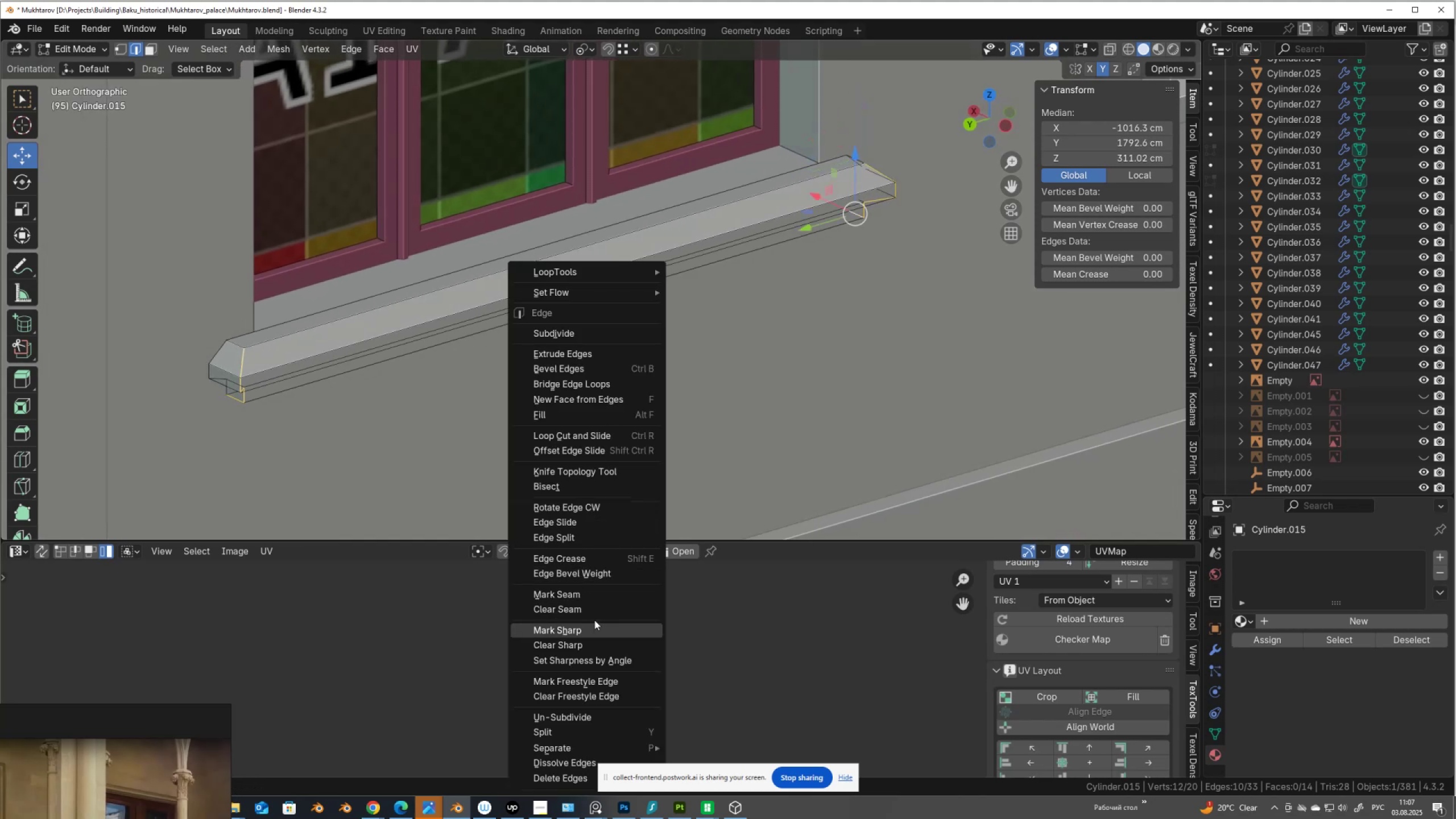 
left_click([597, 597])
 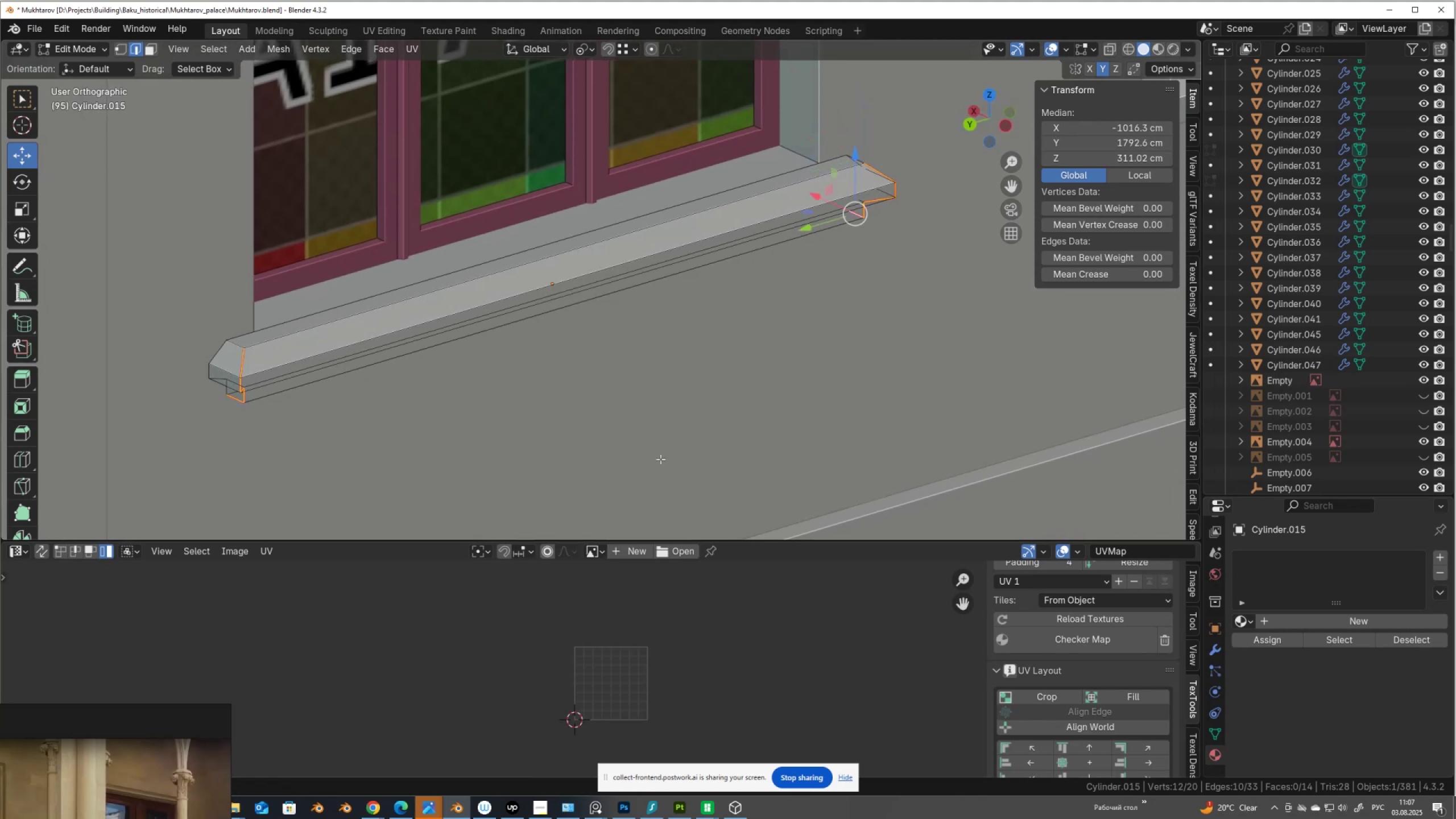 
type(AU)
 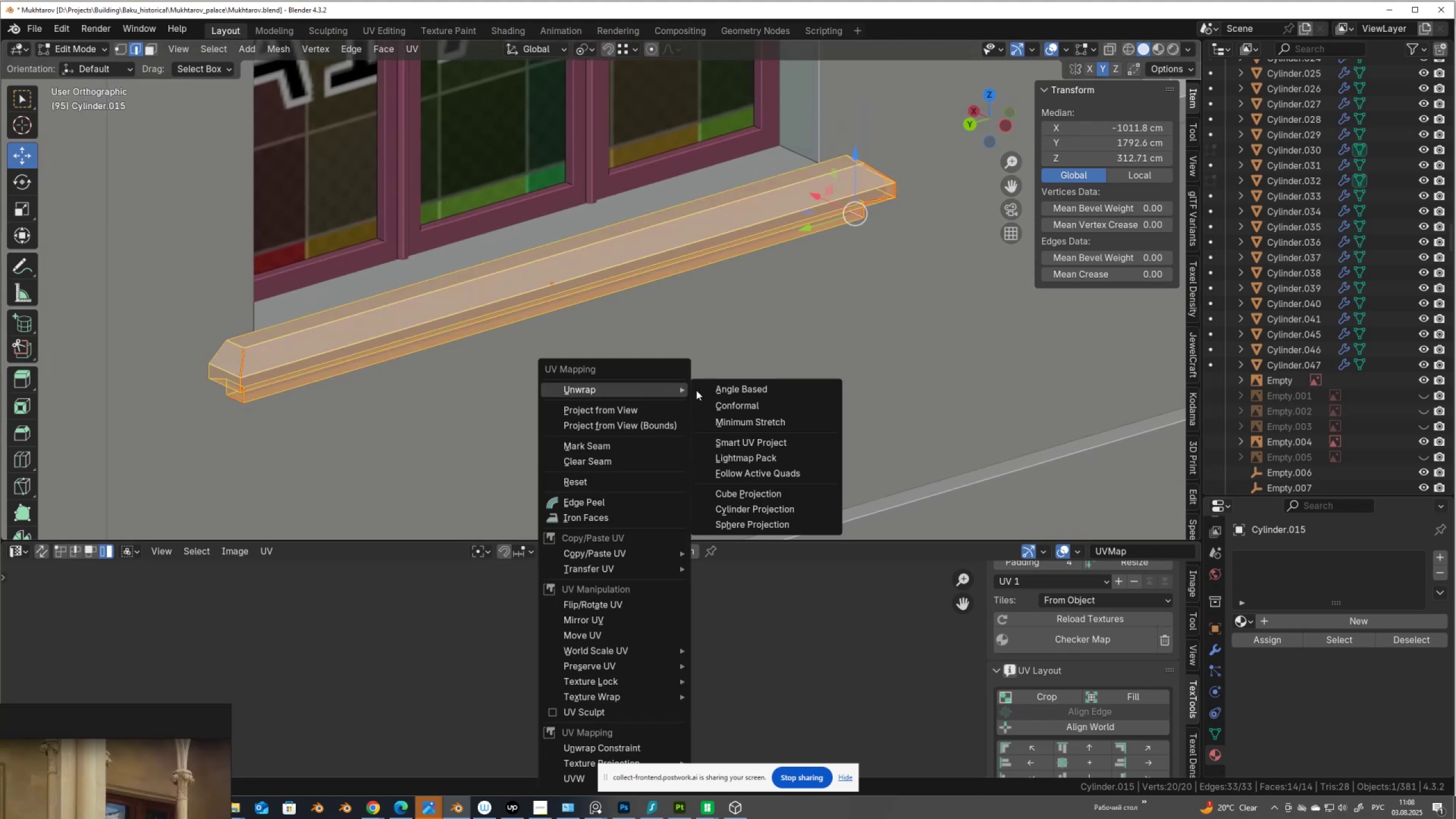 
left_click([722, 391])
 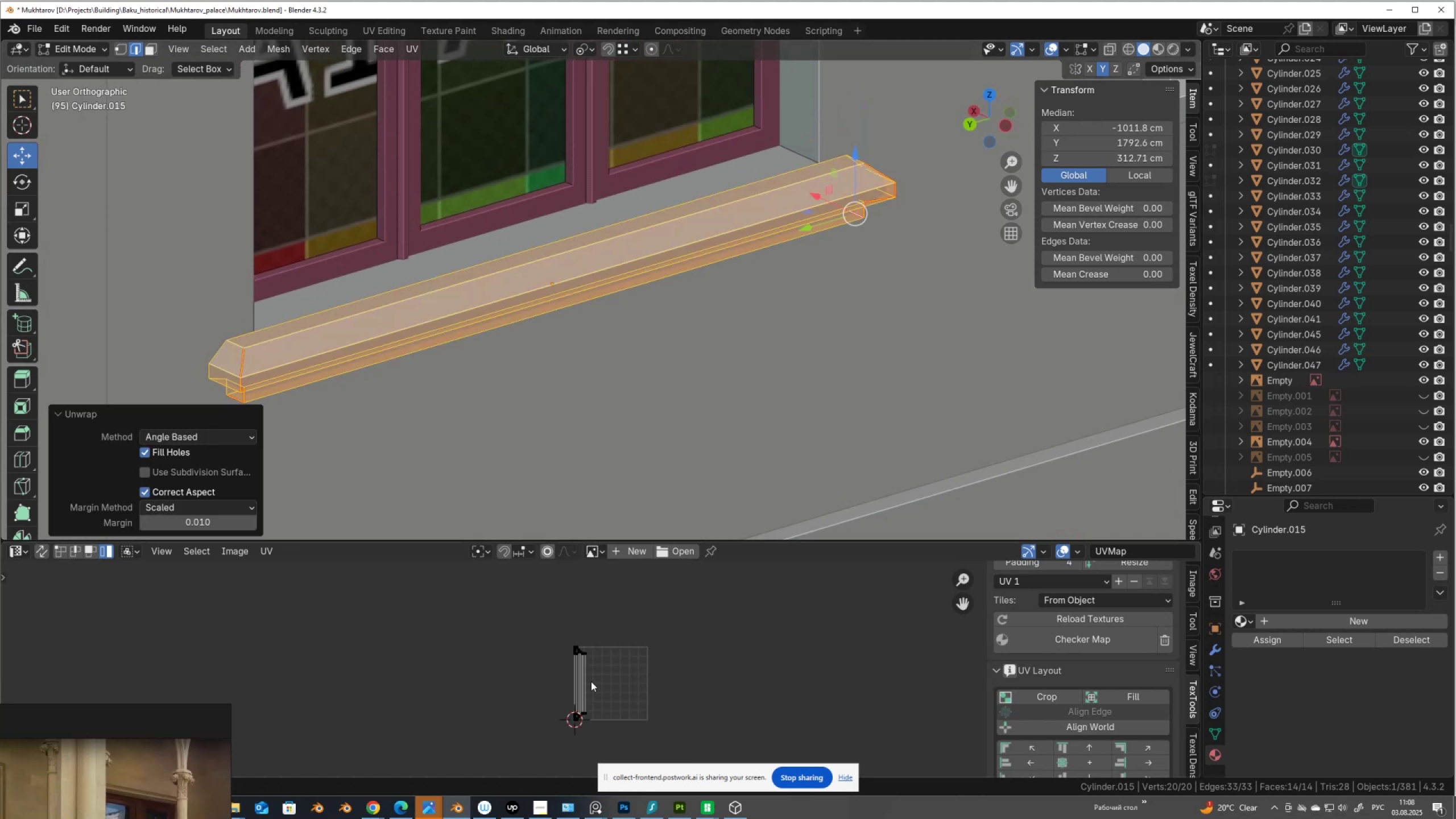 
scroll: coordinate [585, 681], scroll_direction: up, amount: 4.0
 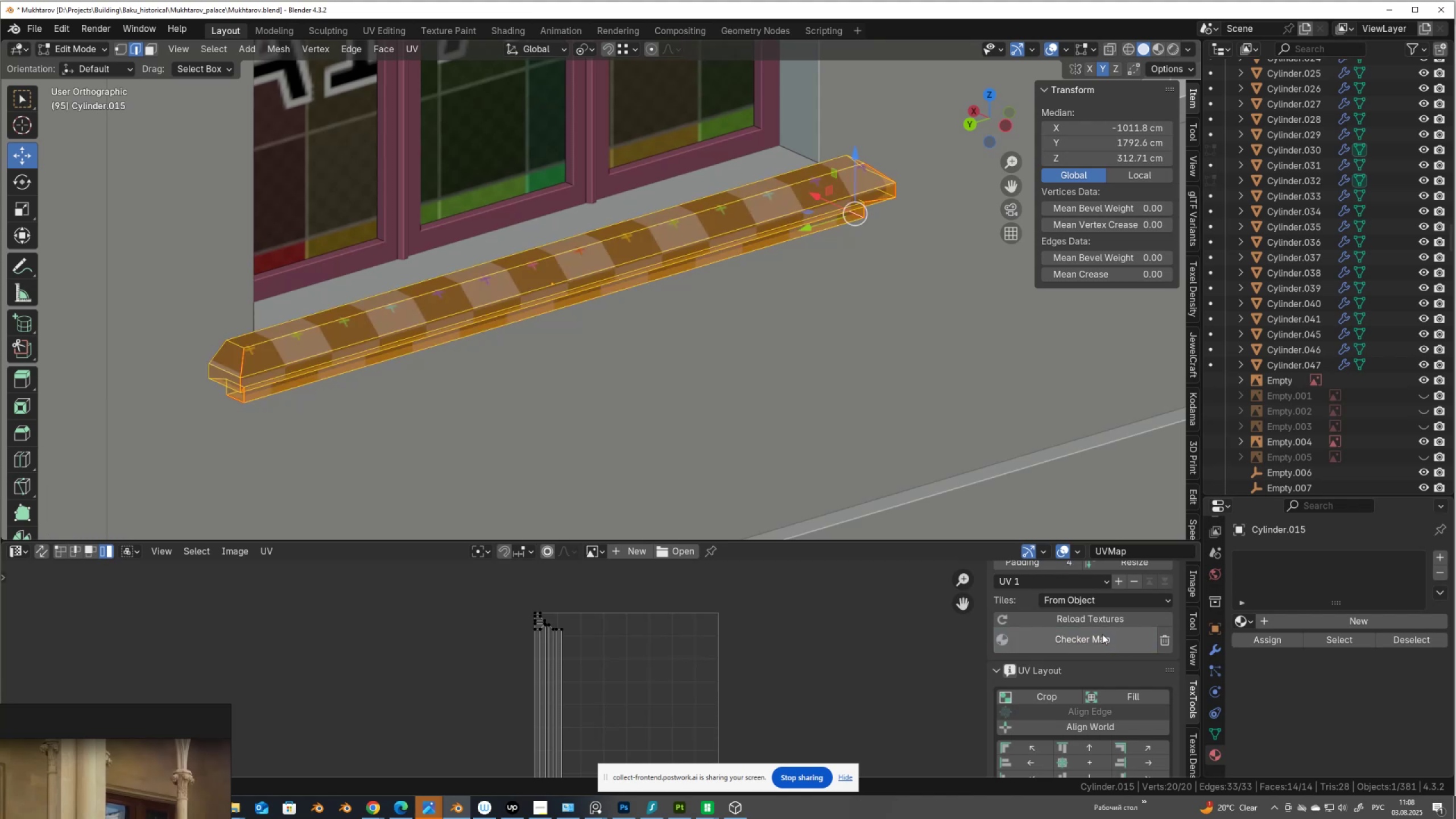 
double_click([1102, 634])
 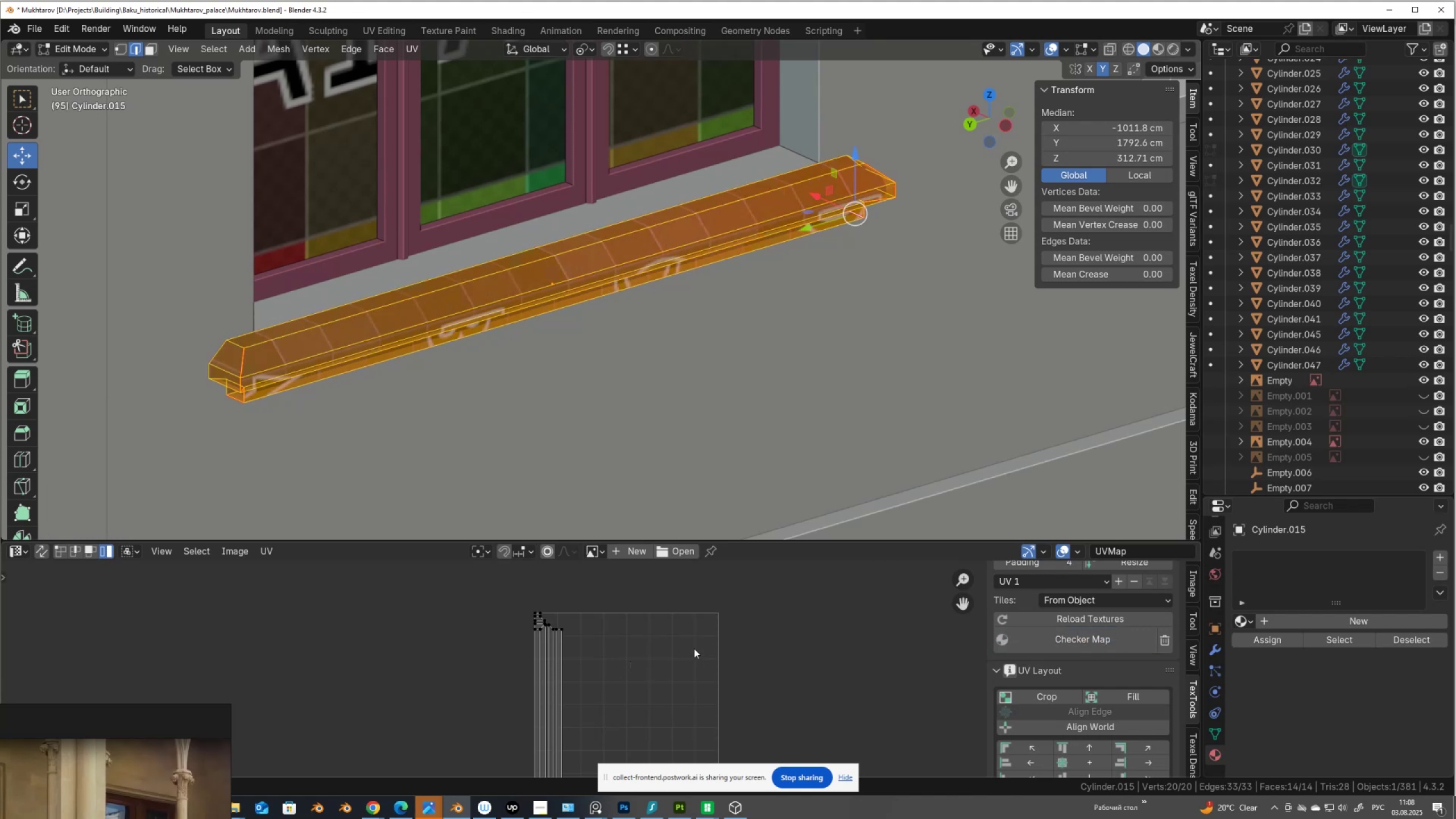 
type(AS)
 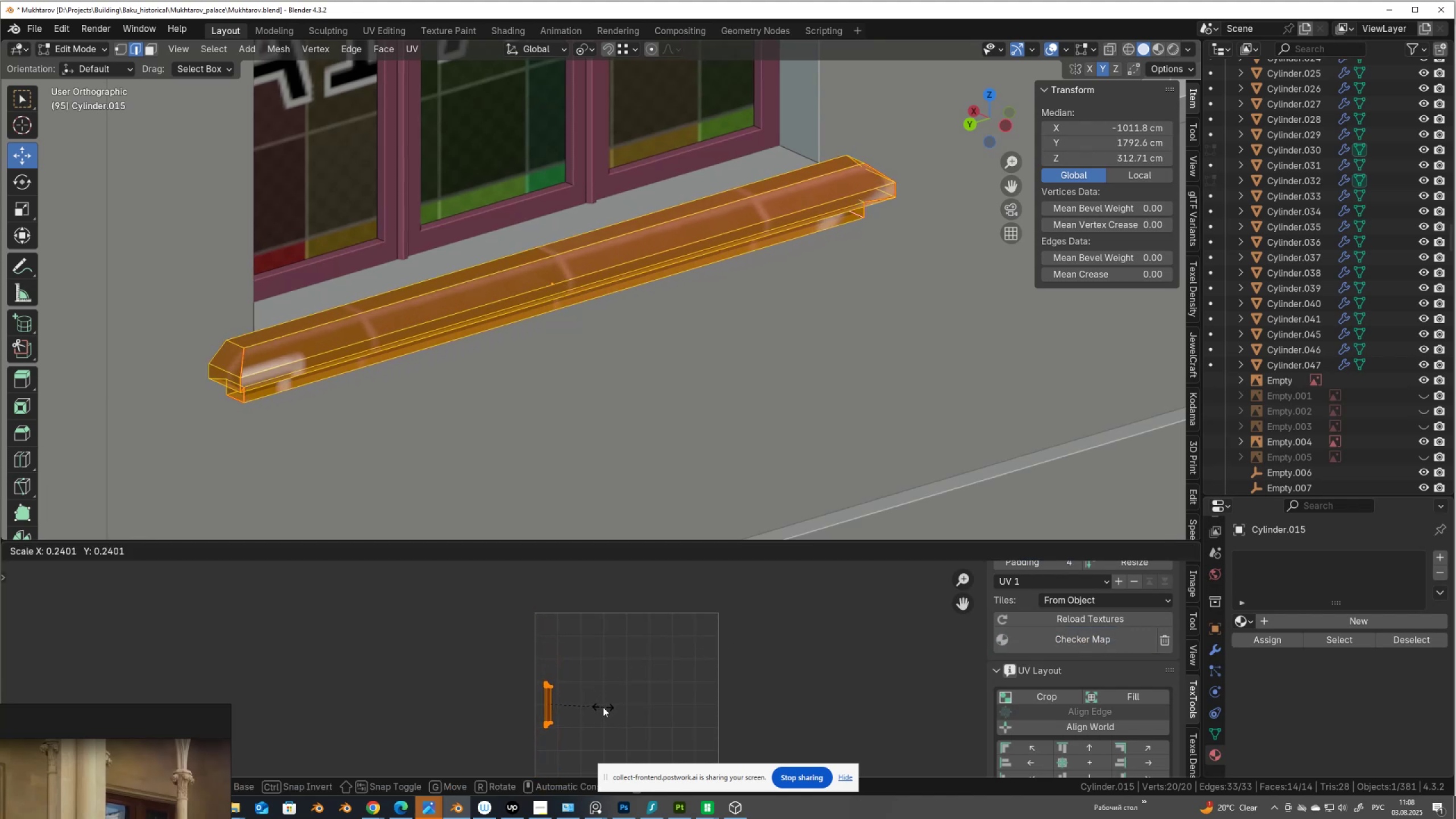 
left_click([603, 707])
 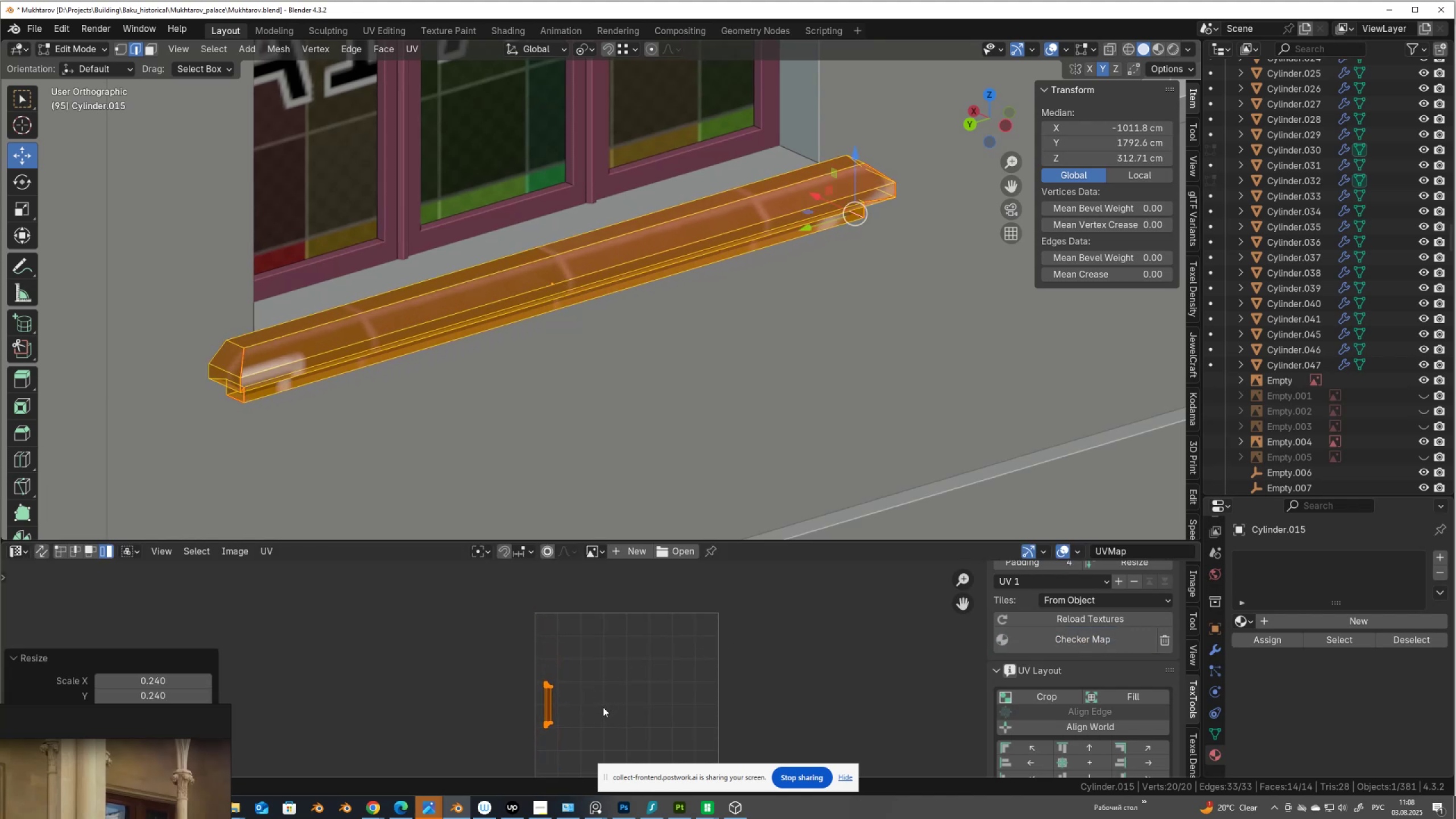 
key(G)
 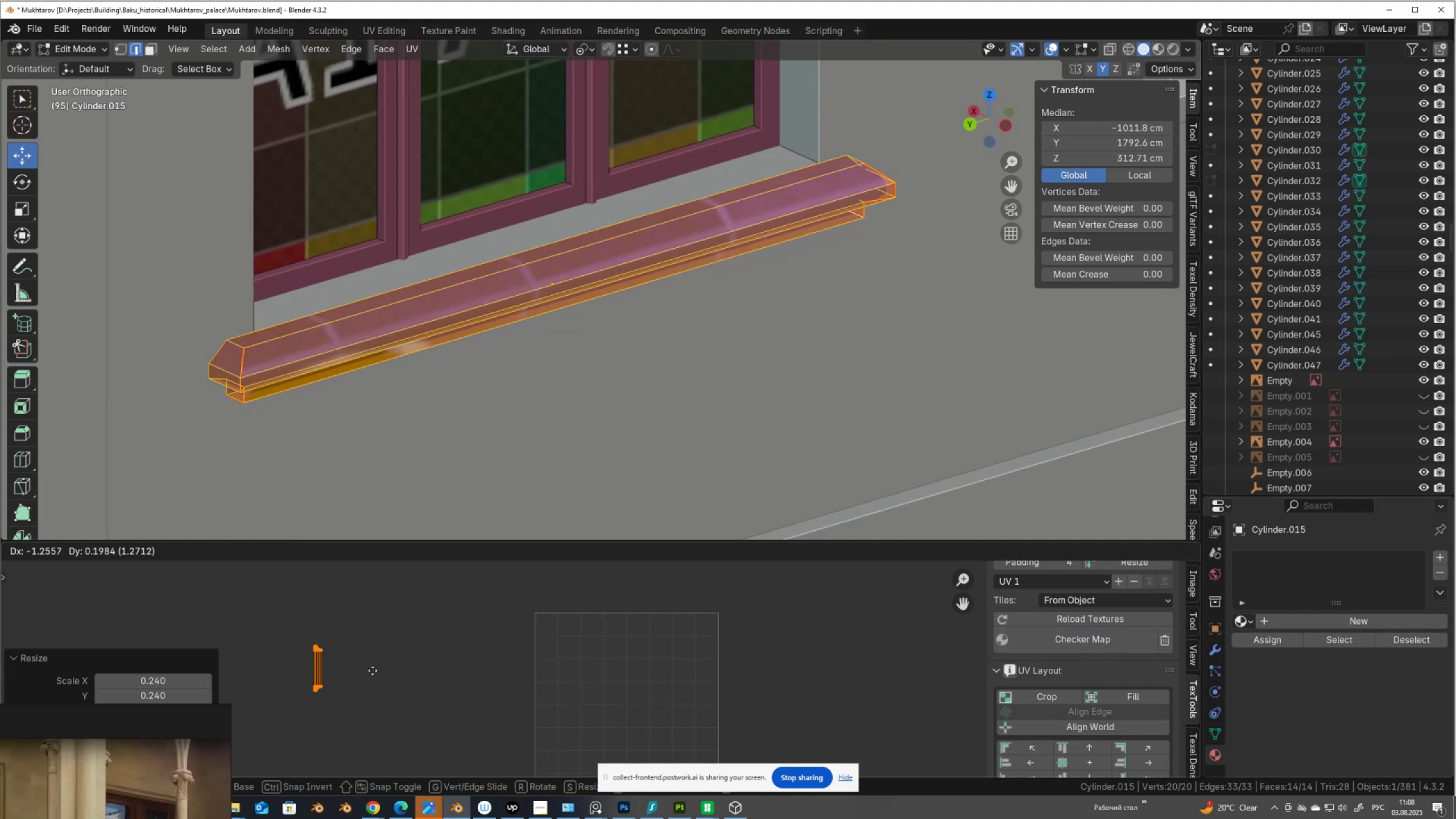 
left_click([373, 671])
 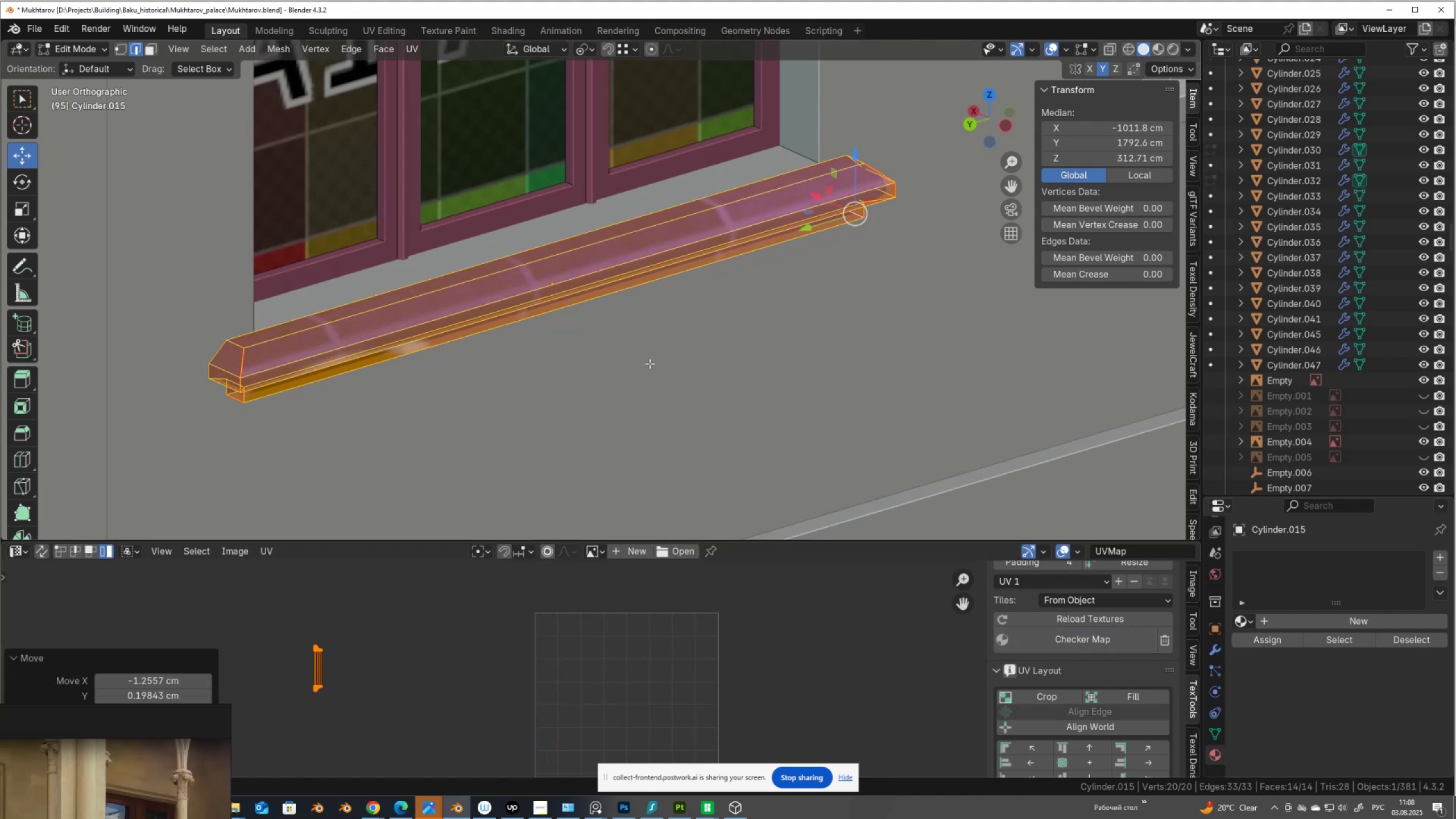 
key(Tab)
 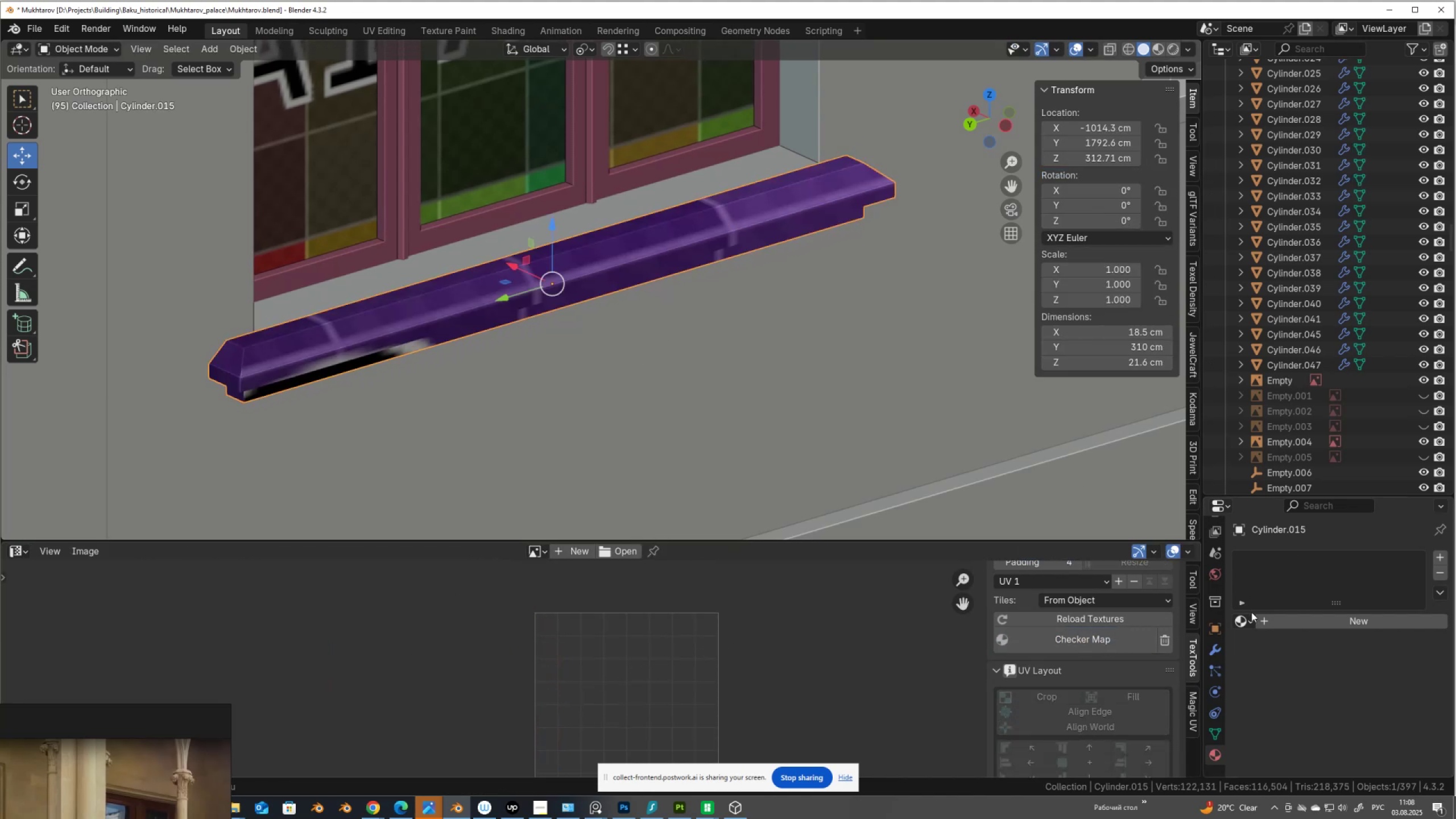 
left_click([1251, 622])
 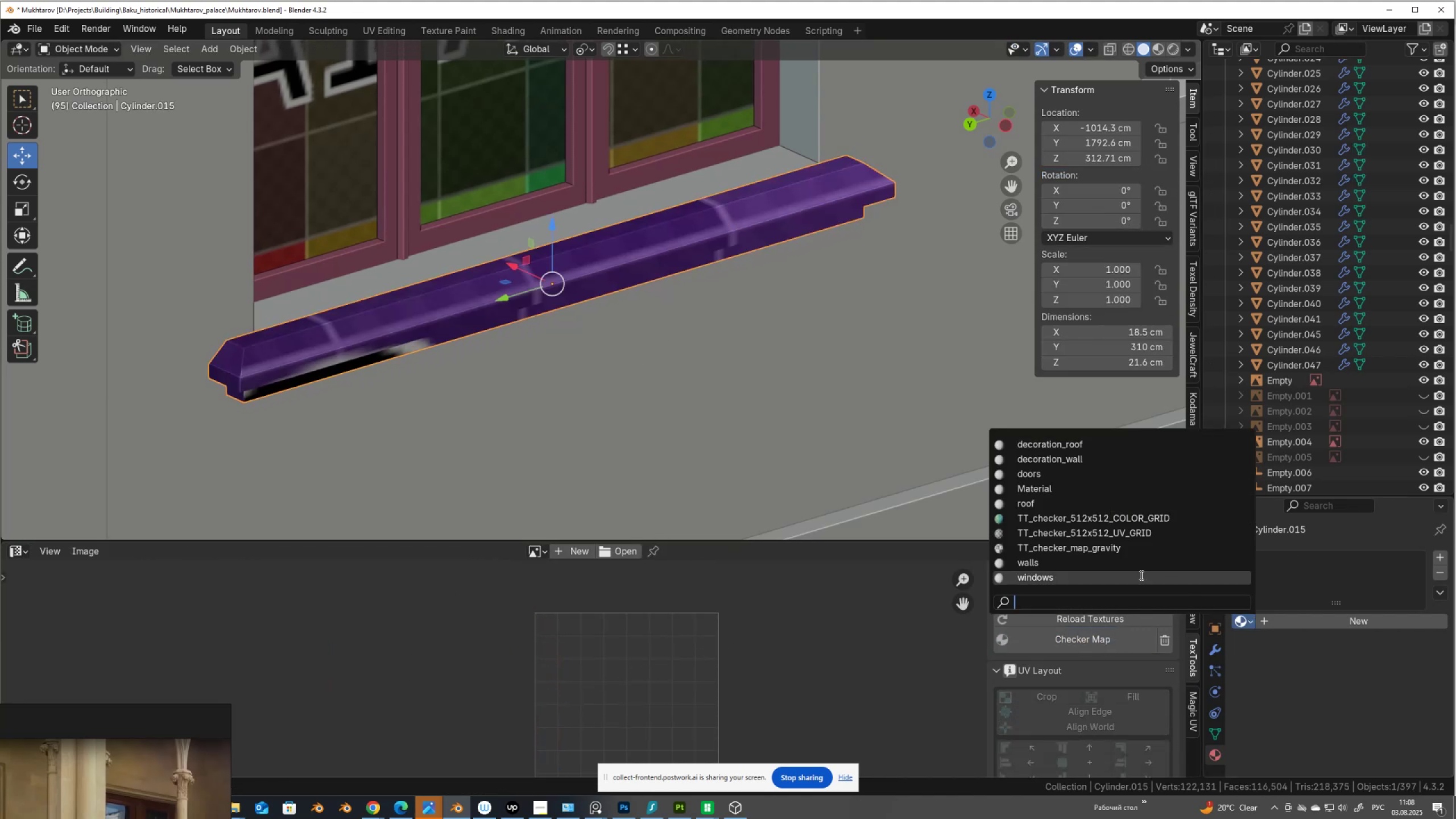 
left_click([1140, 575])
 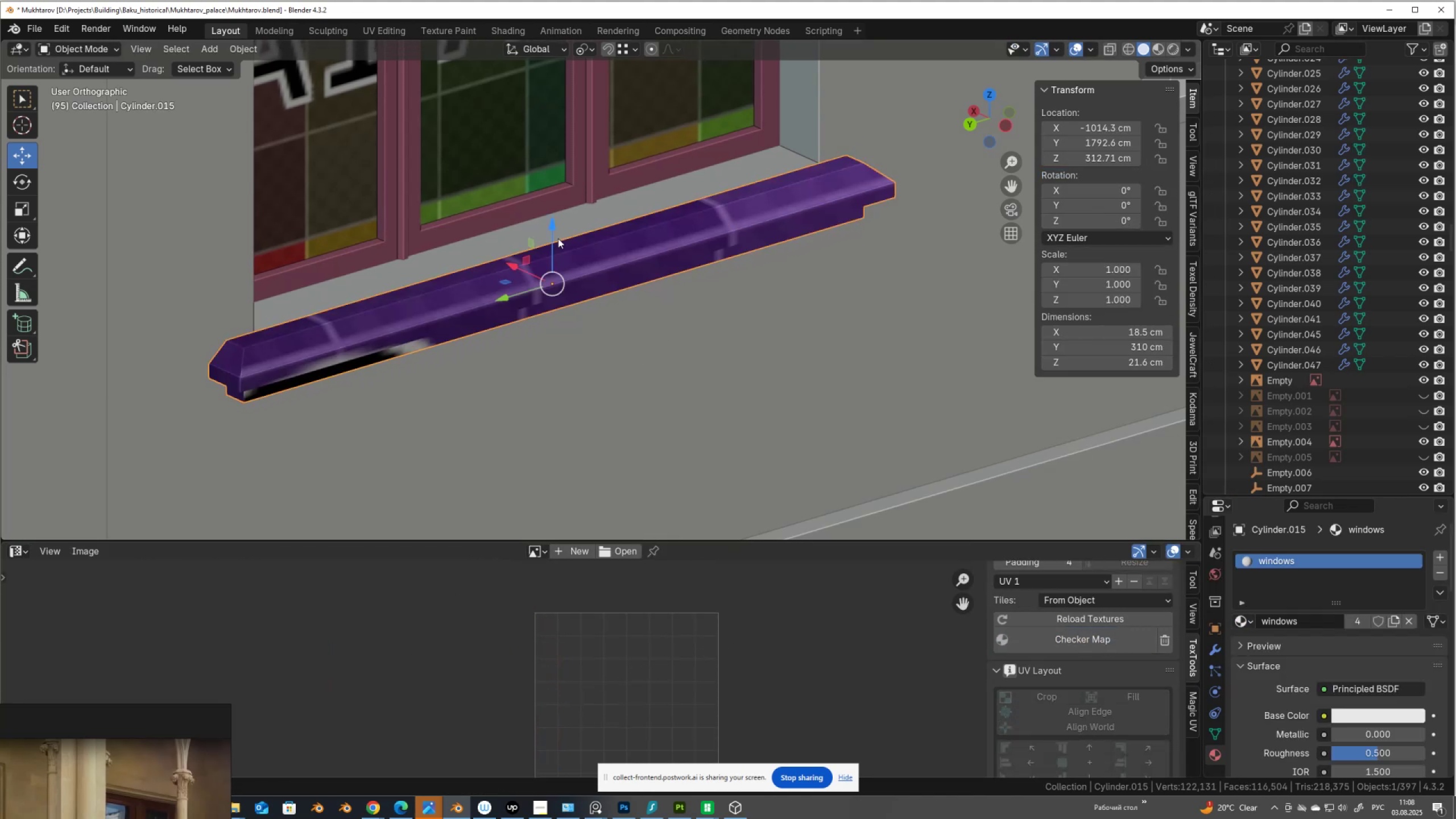 
scroll: coordinate [630, 288], scroll_direction: down, amount: 6.0
 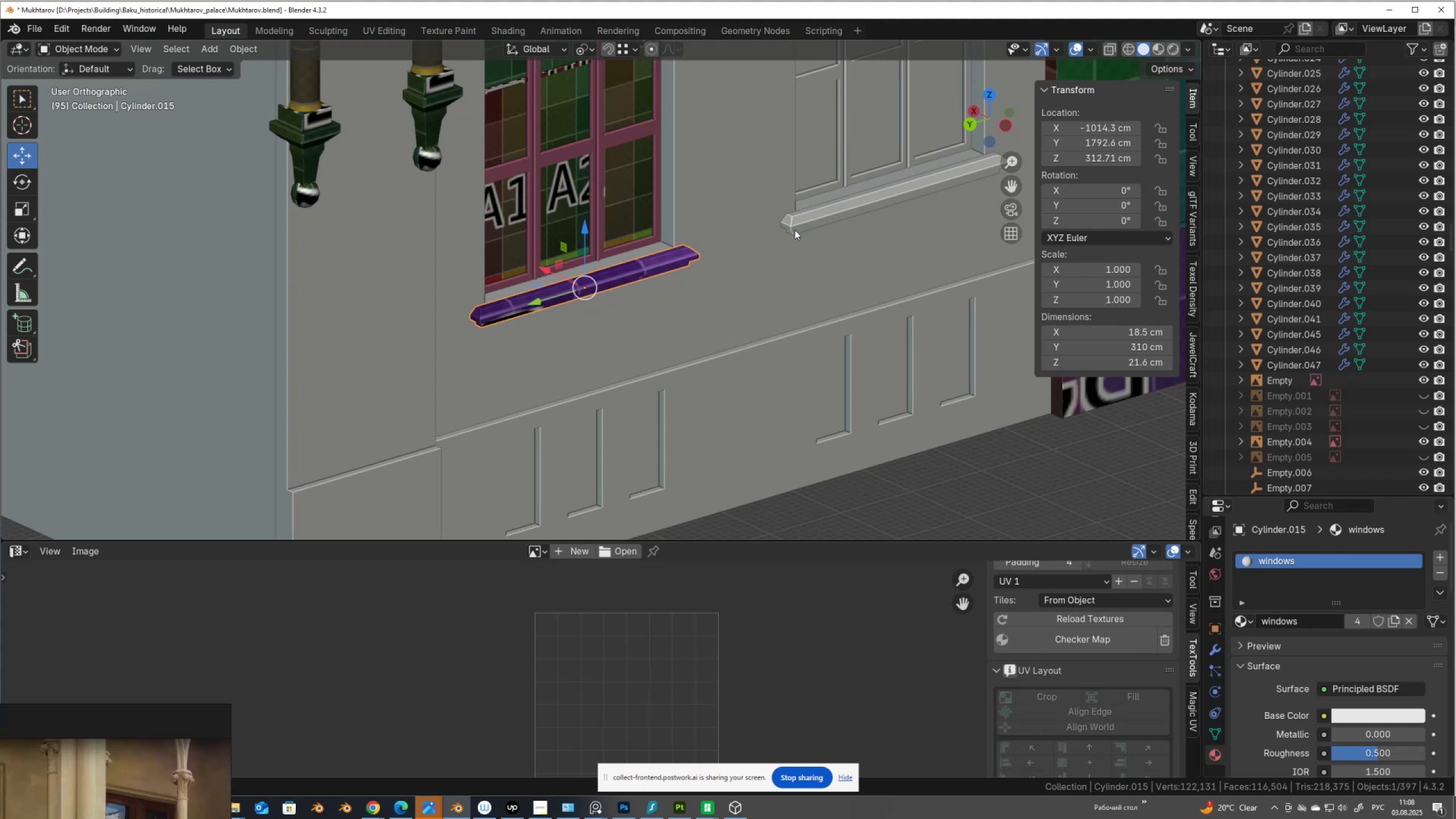 
left_click([804, 226])
 